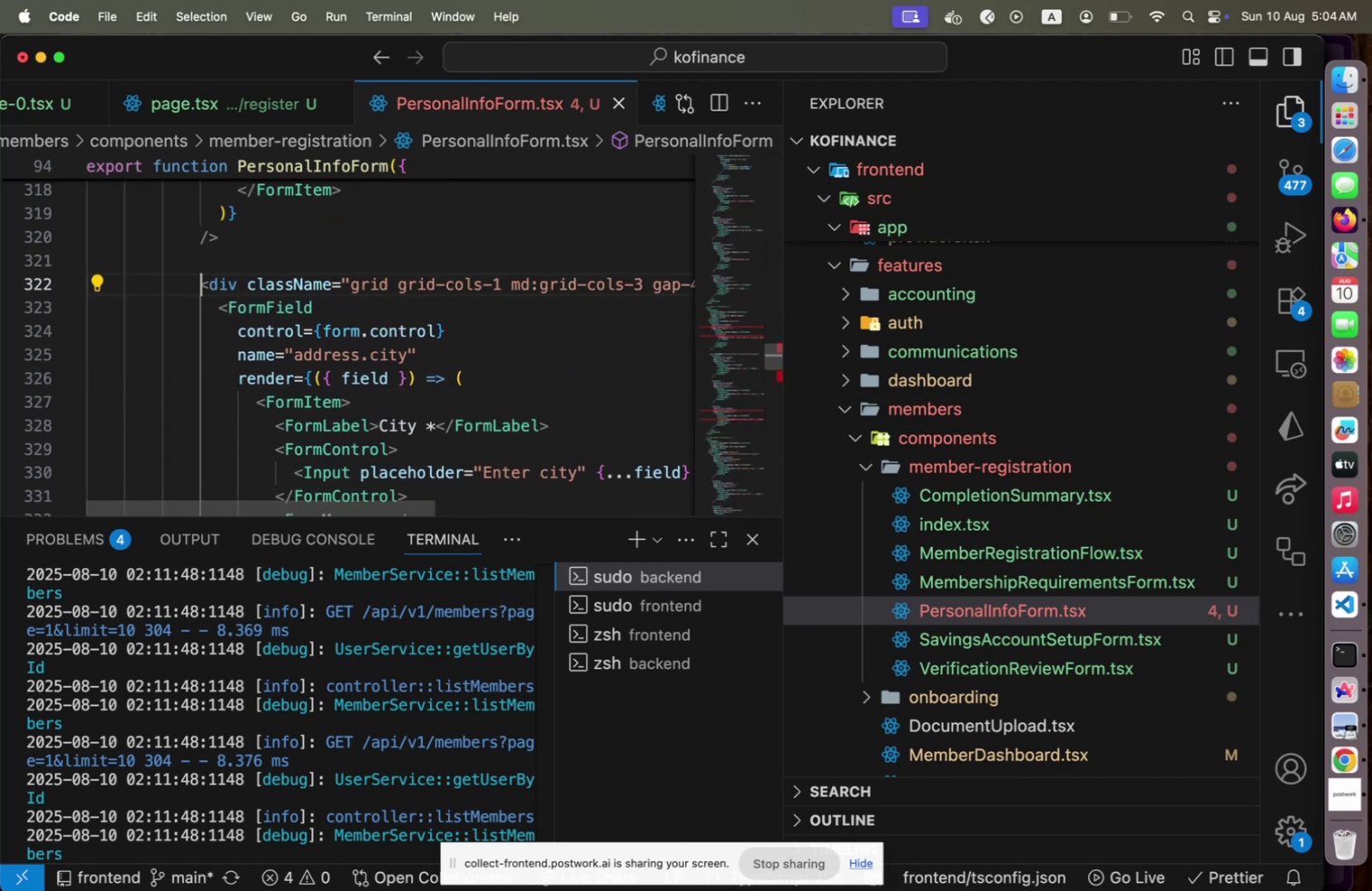 
hold_key(key=ArrowDown, duration=1.51)
 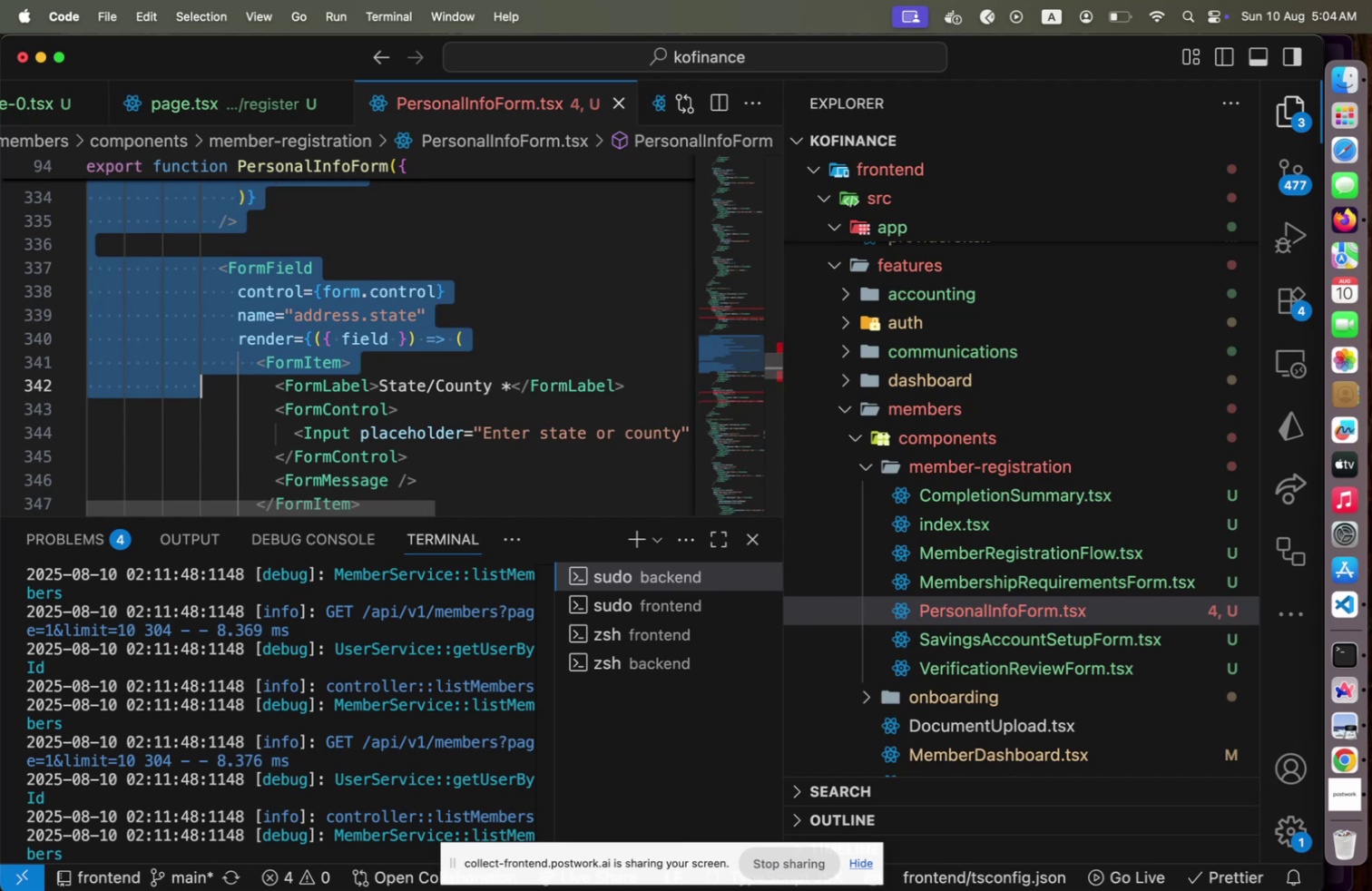 
hold_key(key=ArrowDown, duration=1.5)
 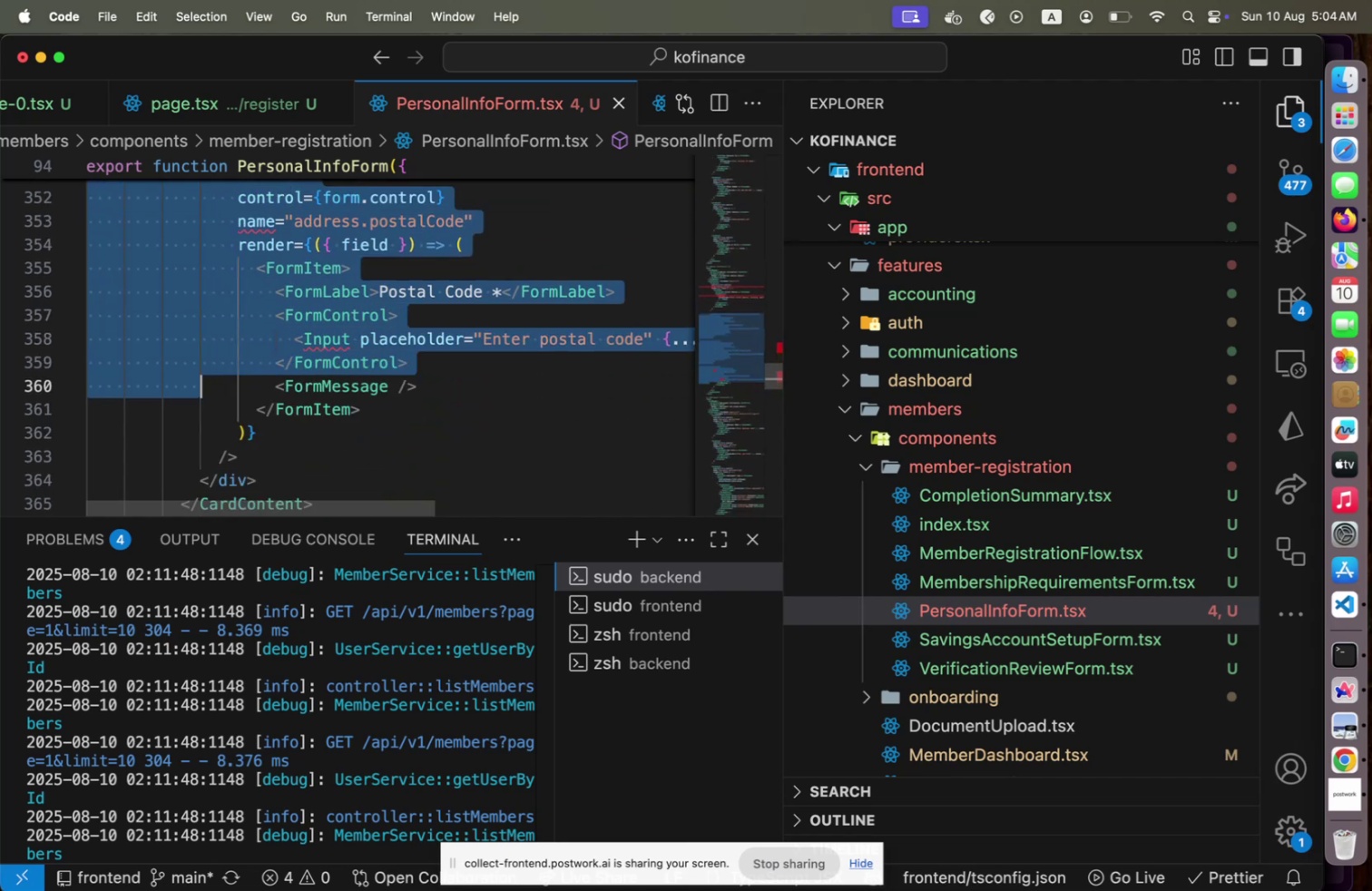 
hold_key(key=ArrowDown, duration=0.78)
 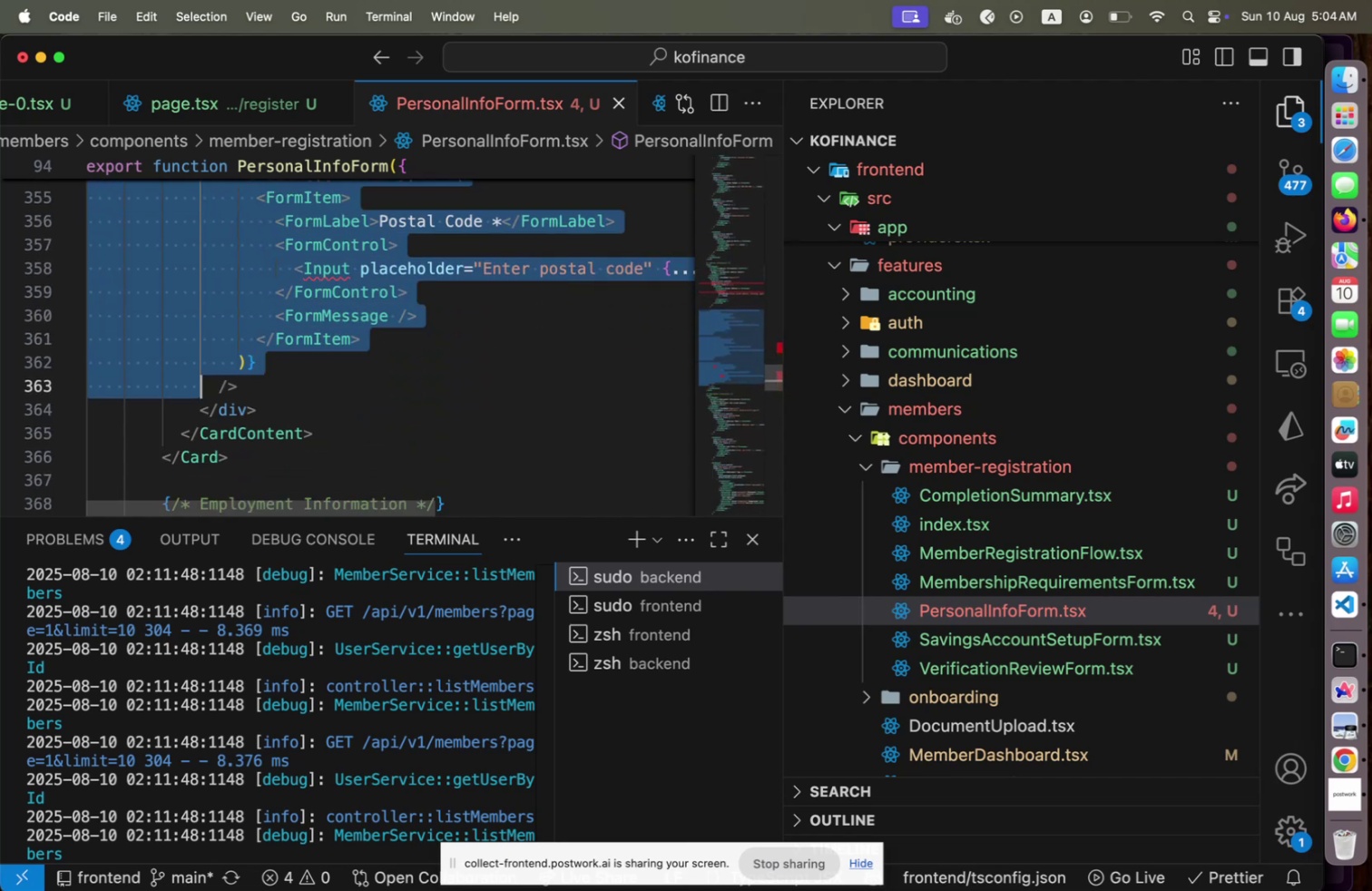 
key(Shift+ArrowDown)
 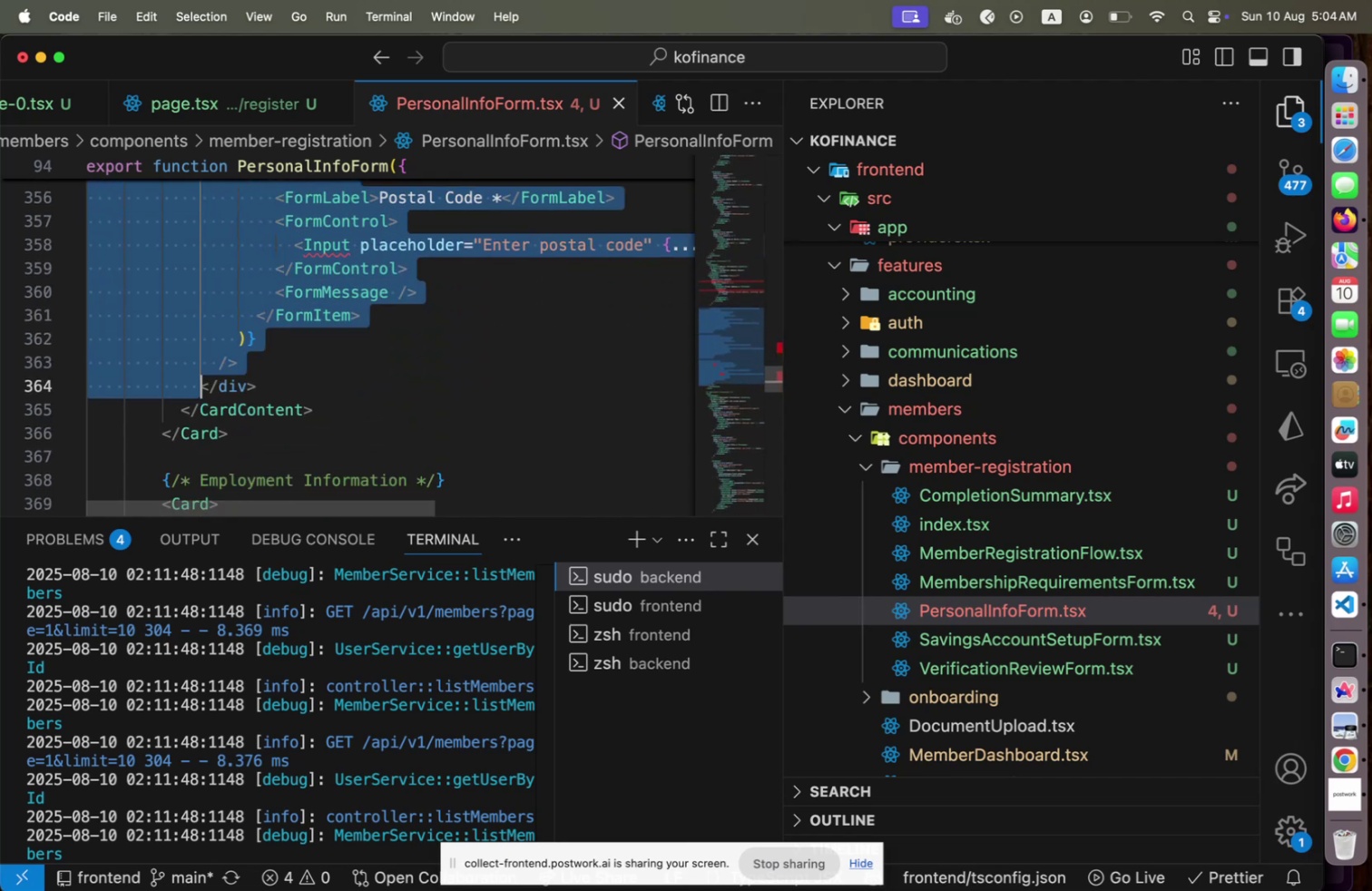 
key(Shift+ArrowDown)
 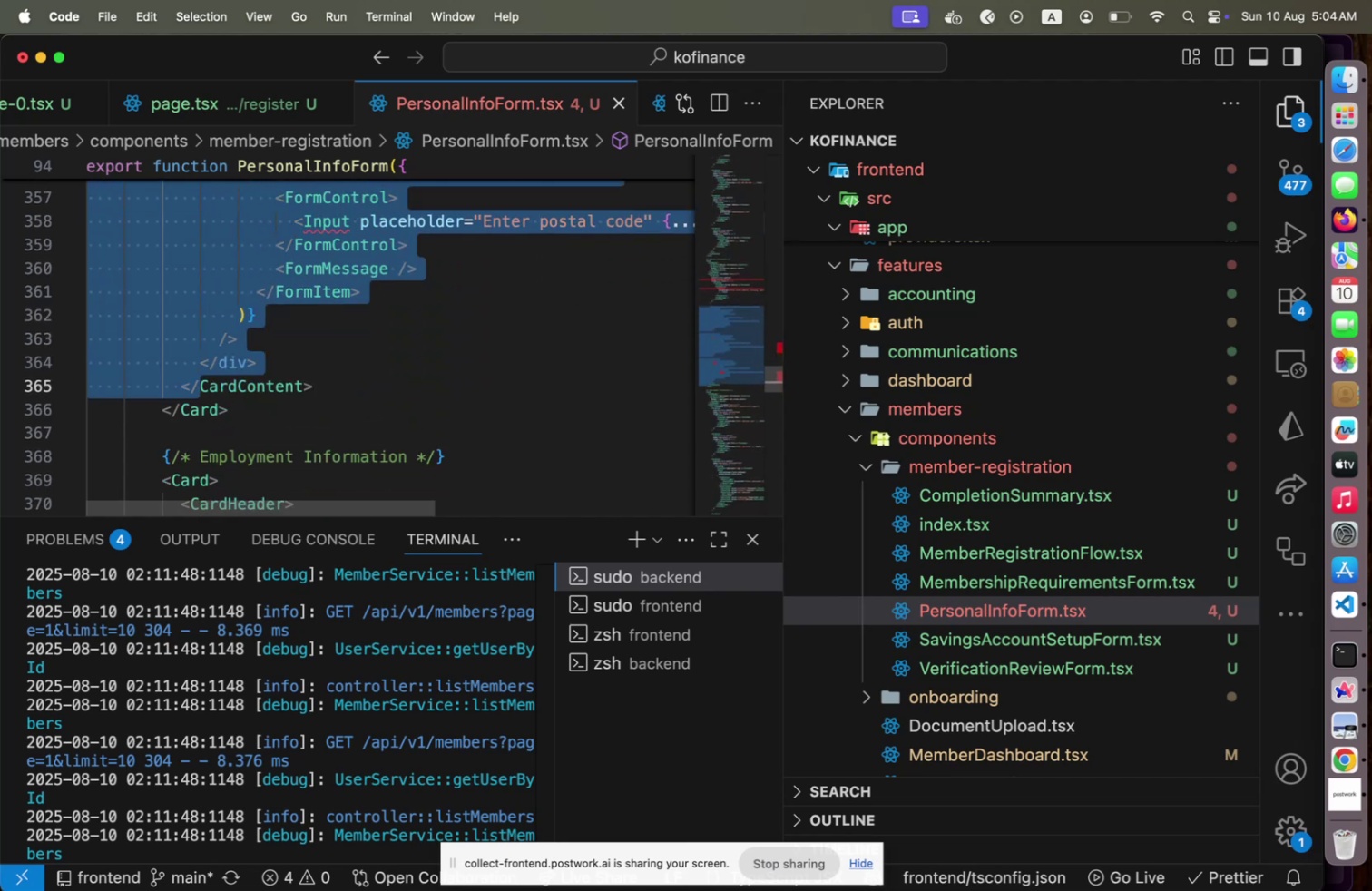 
key(Shift+ArrowUp)
 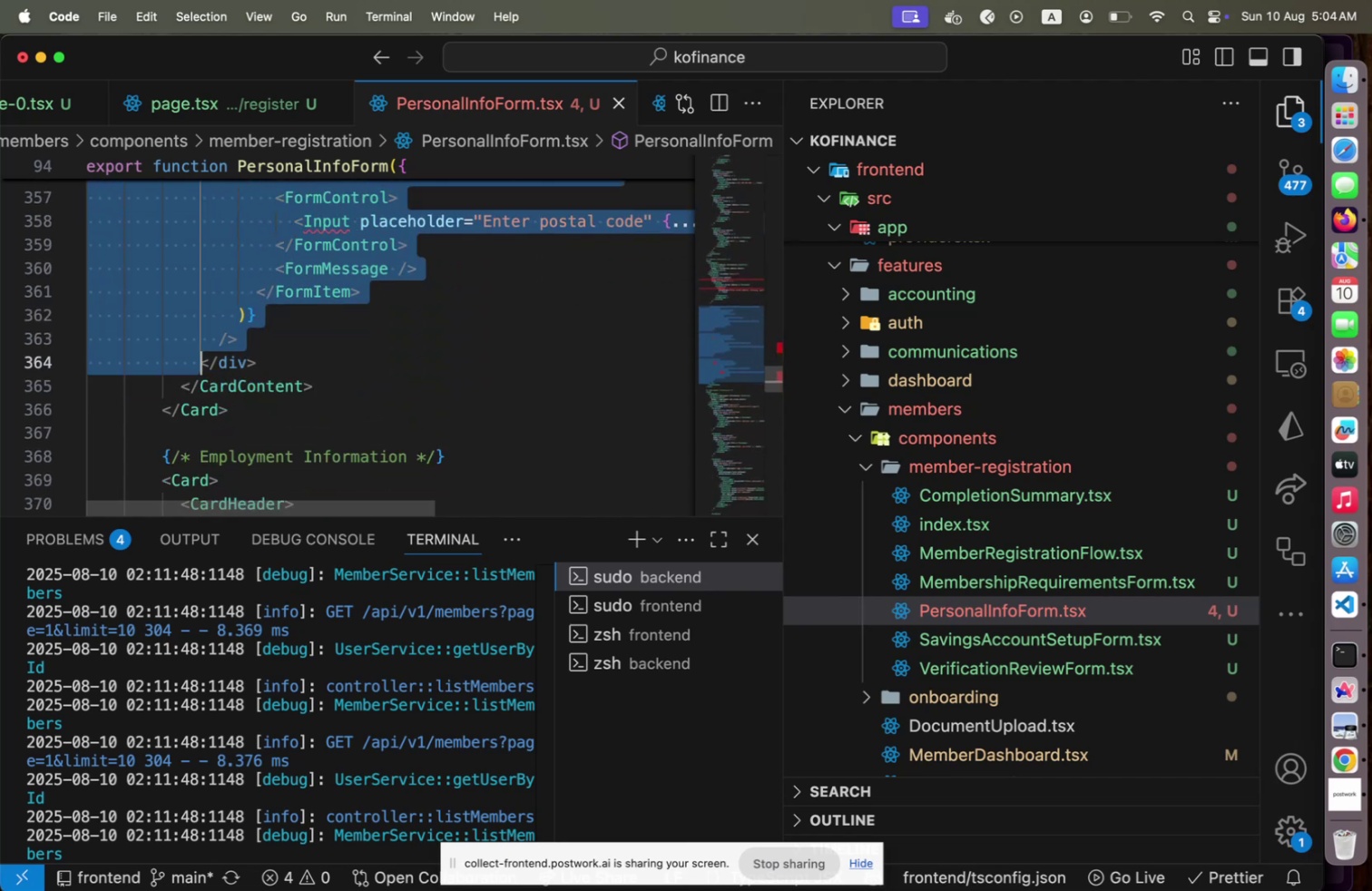 
key(Shift+End)
 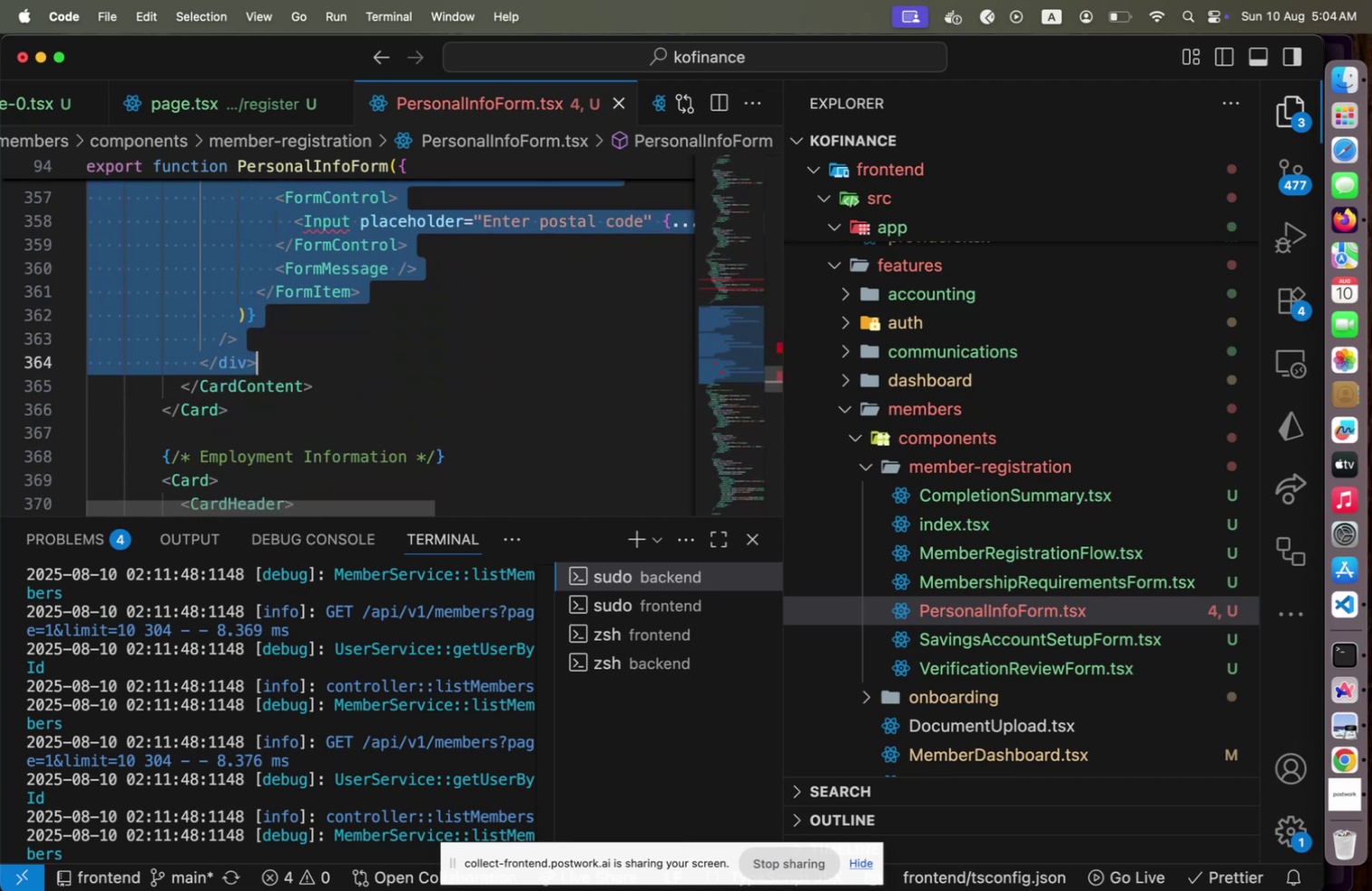 
key(Alt+Shift+OptionLeft)
 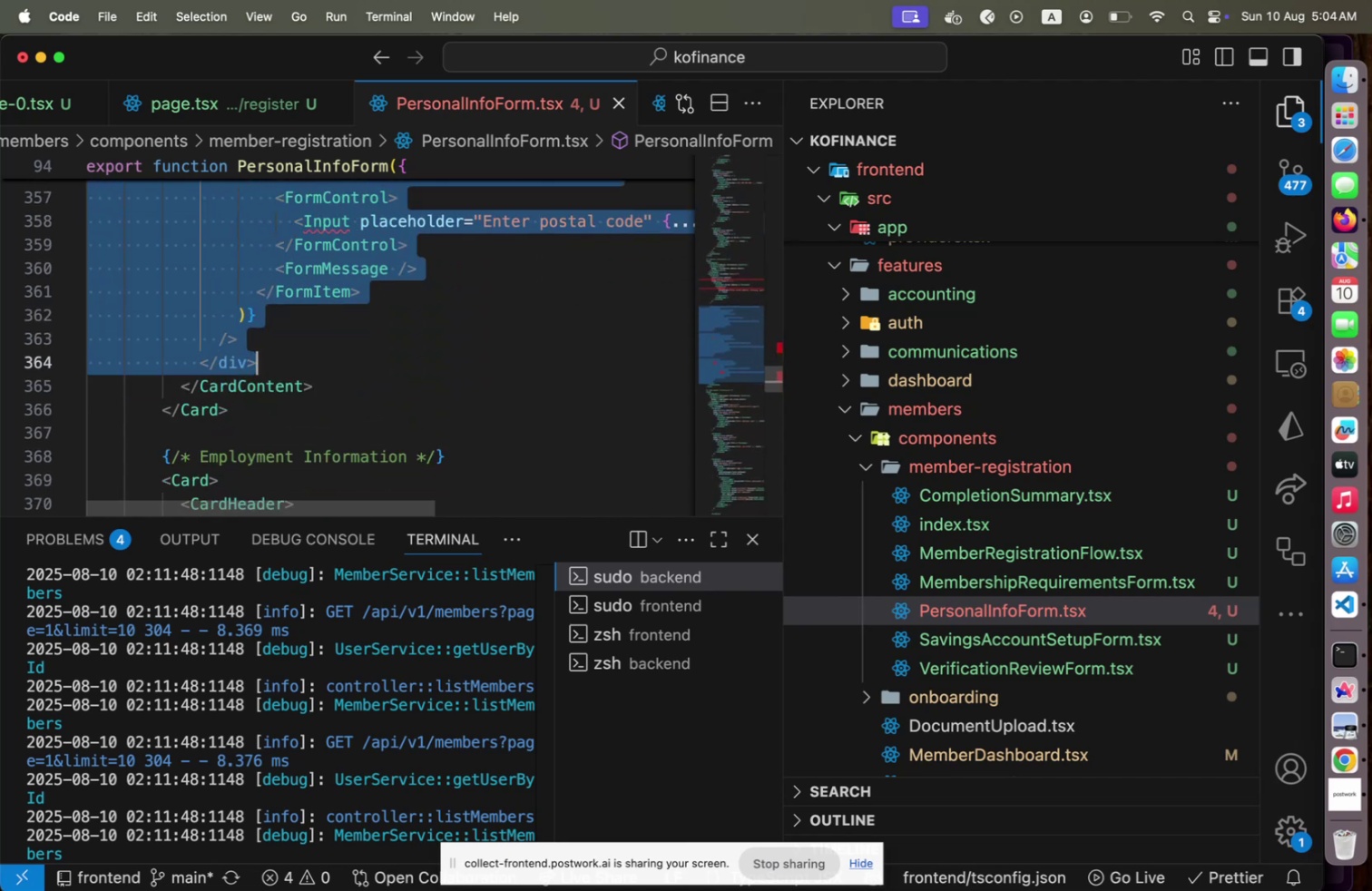 
key(Alt+Shift+ArrowUp)
 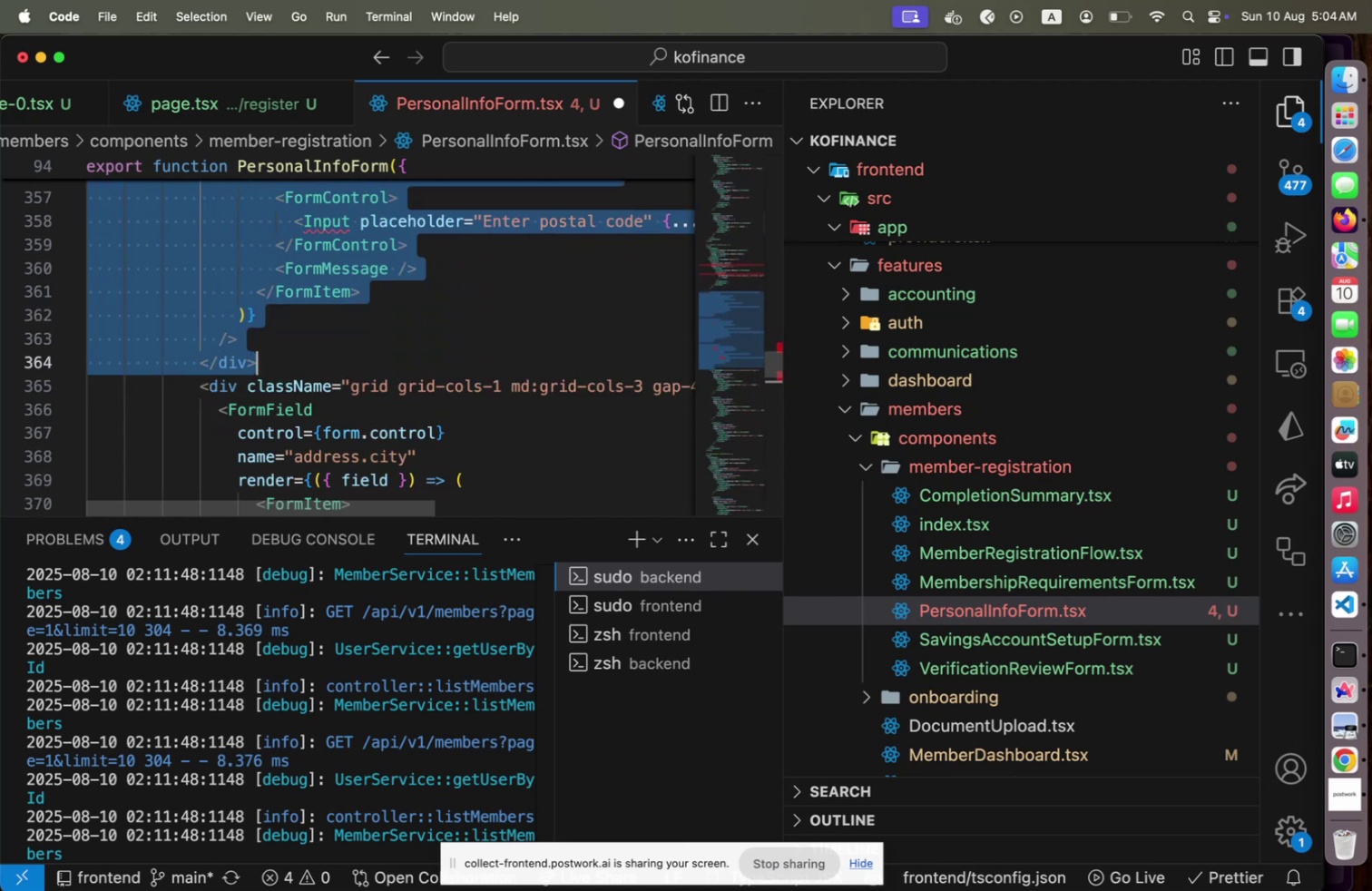 
key(ArrowRight)
 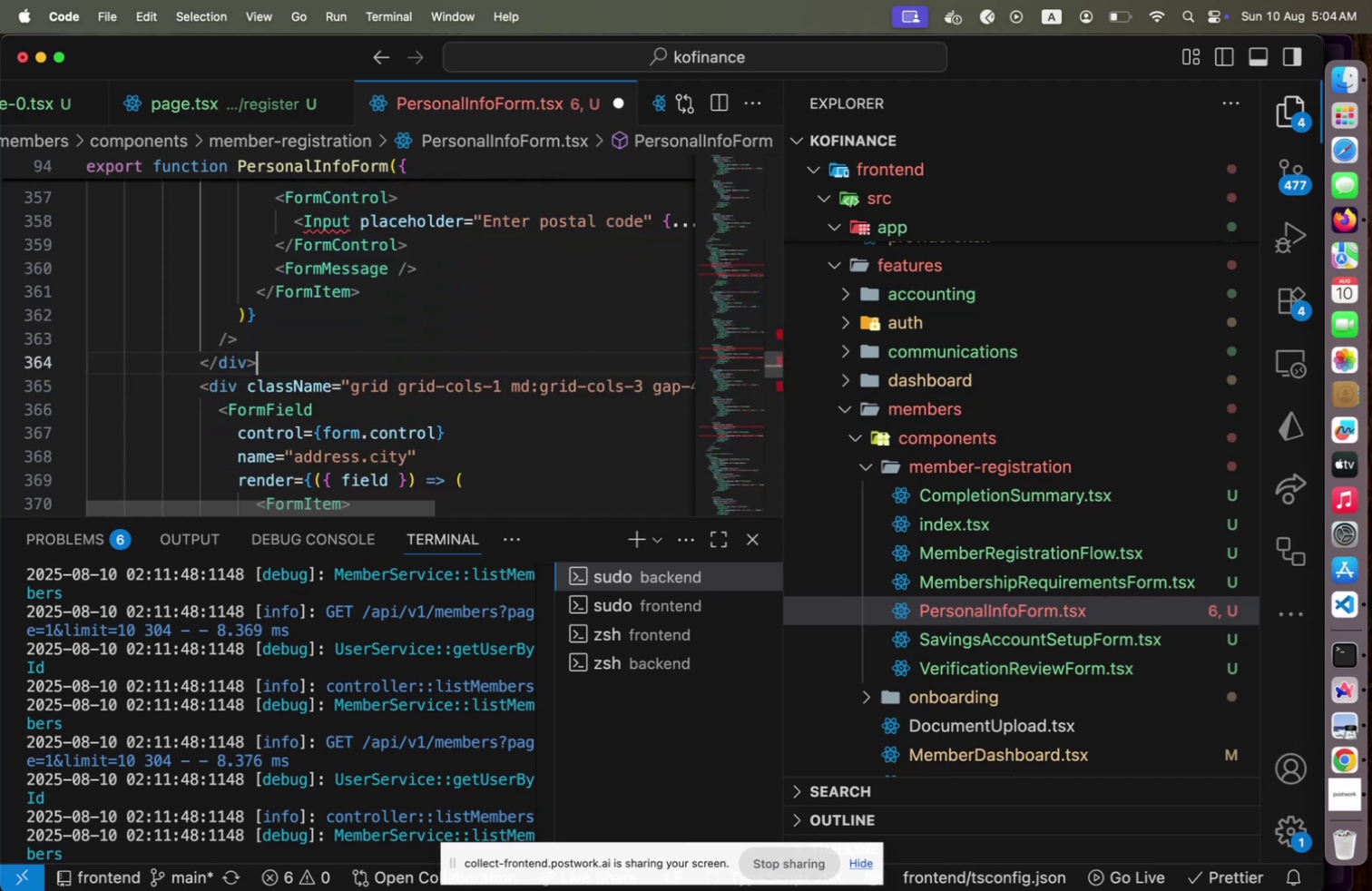 
key(ArrowUp)
 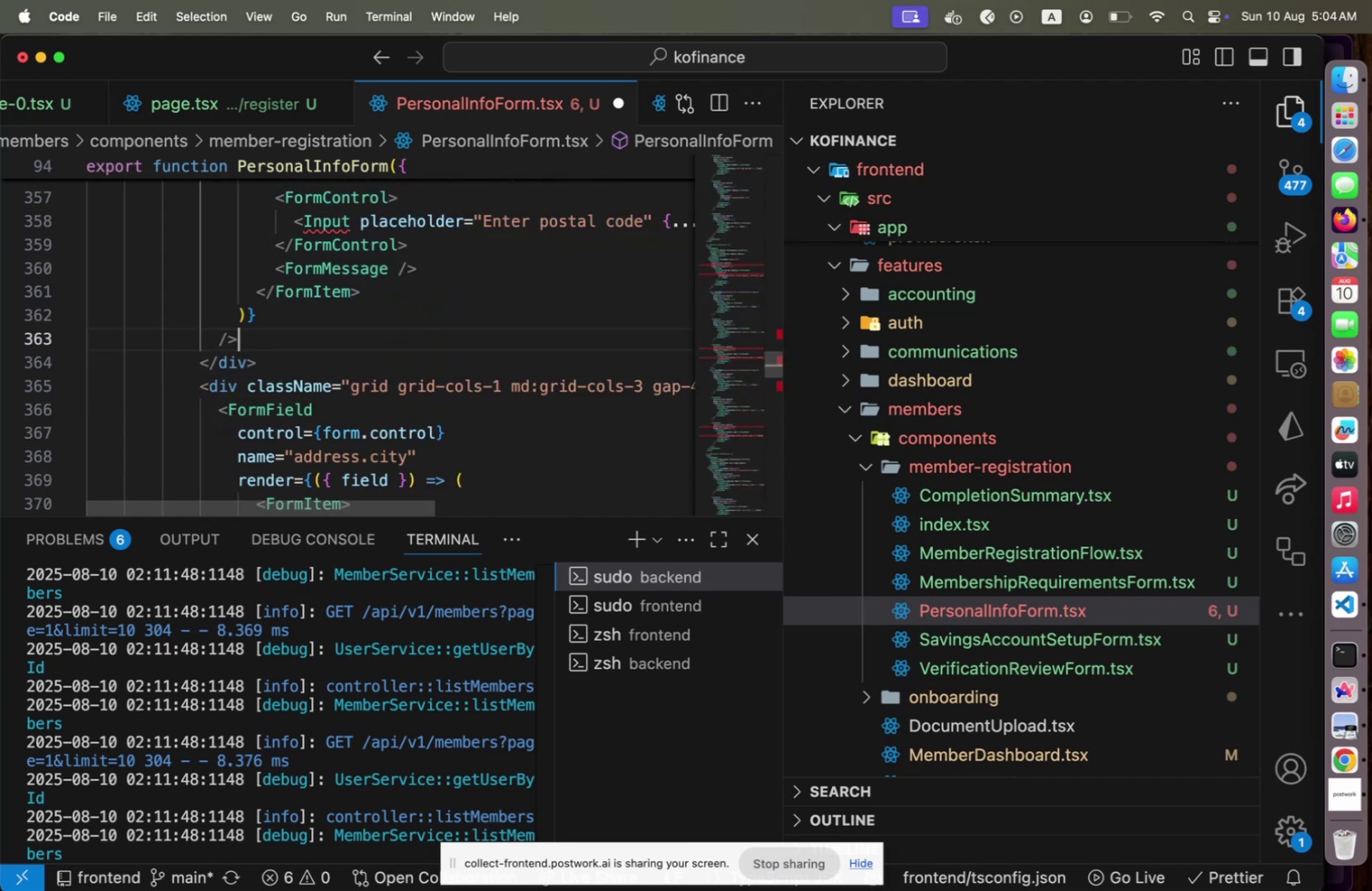 
key(ArrowUp)
 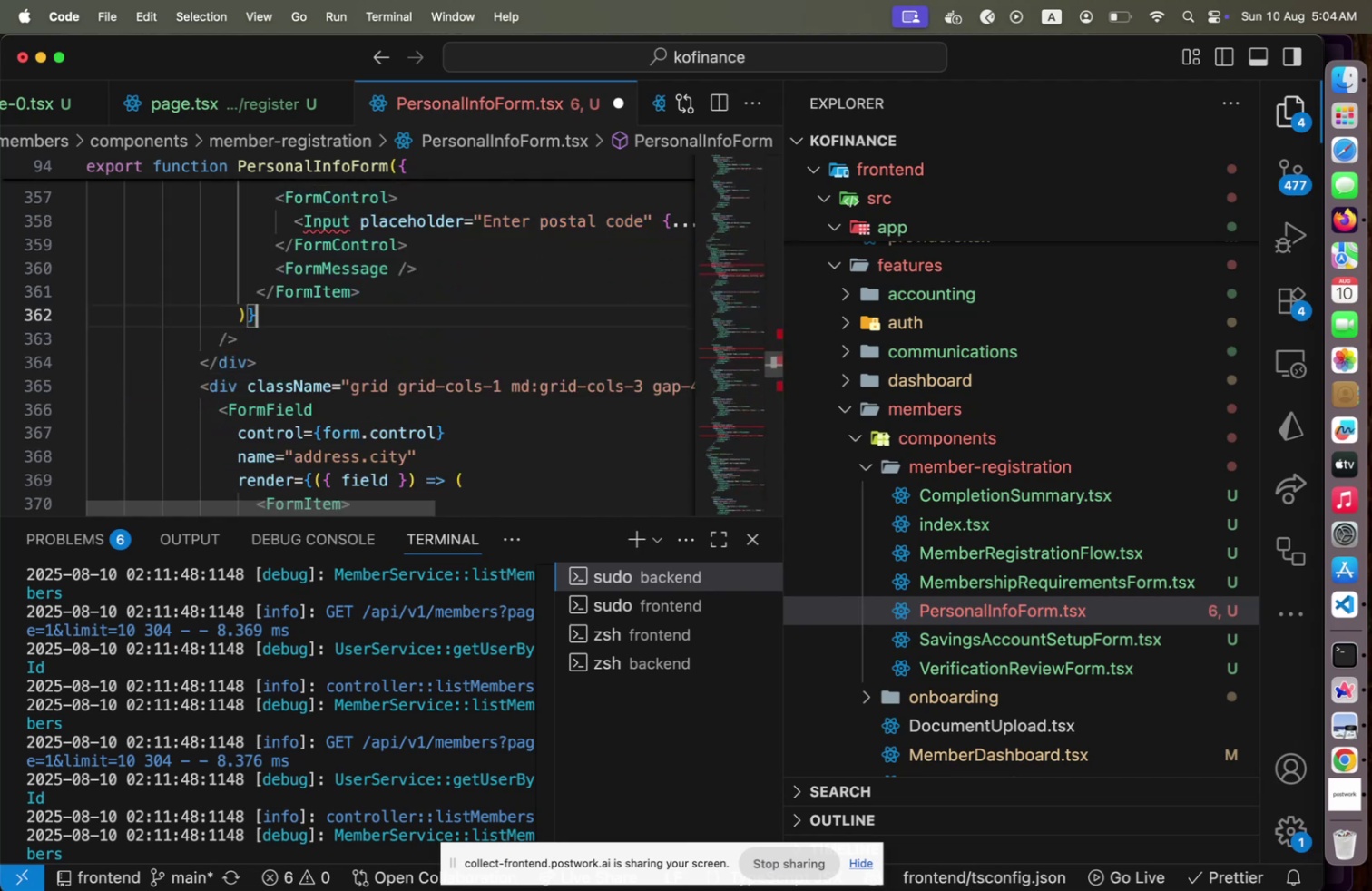 
key(ArrowUp)
 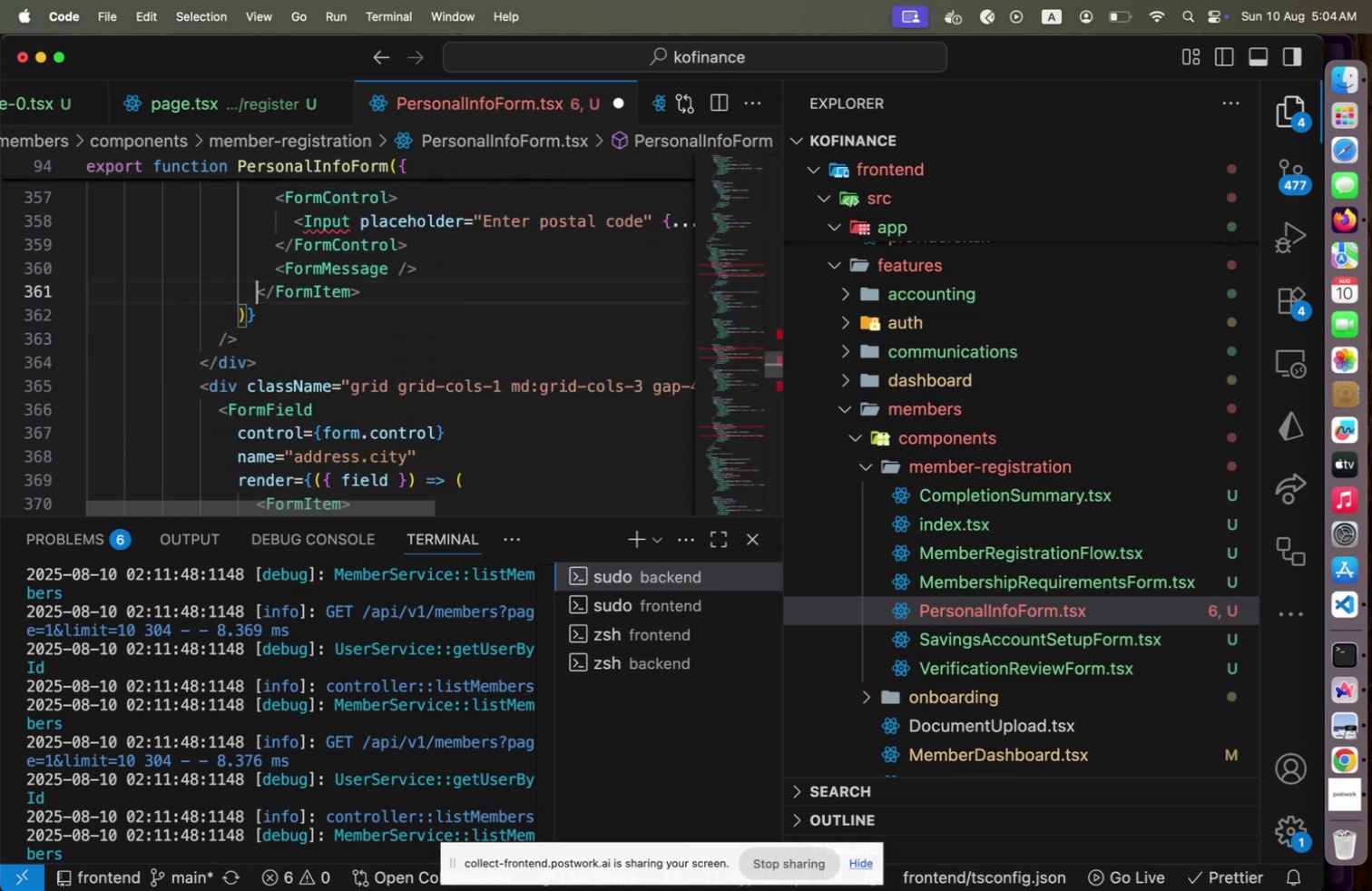 
key(ArrowUp)
 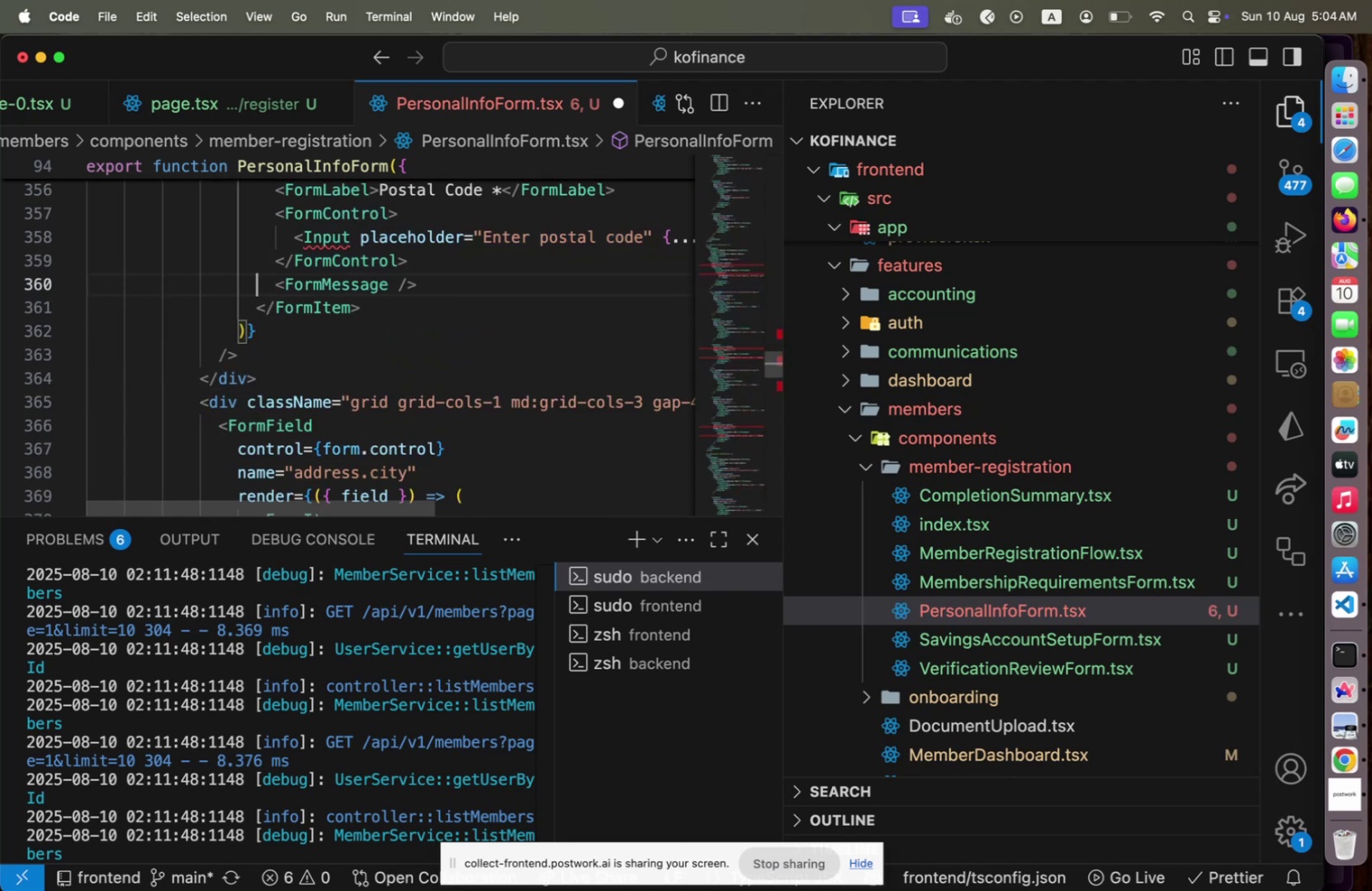 
key(ArrowUp)
 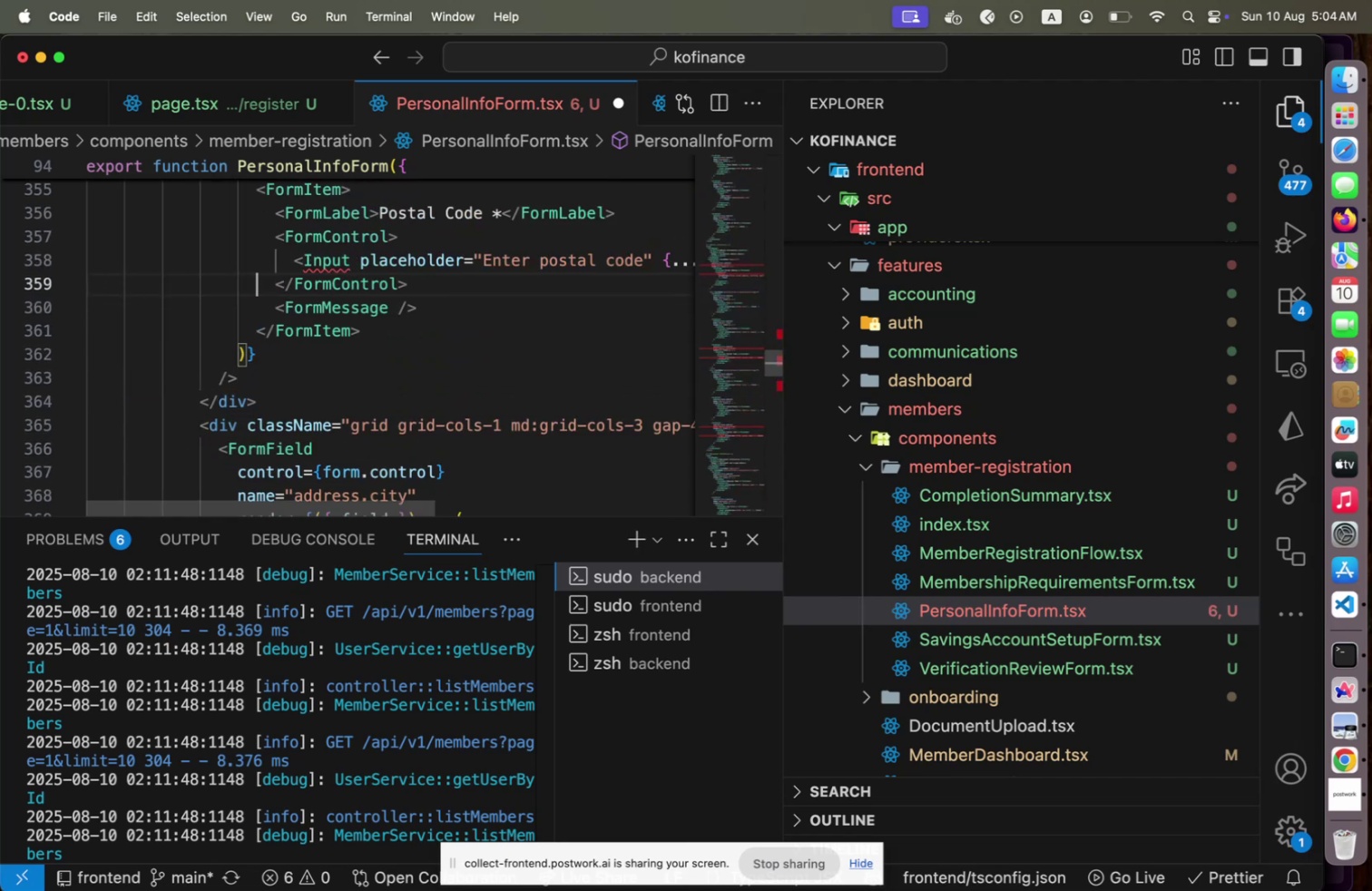 
hold_key(key=ArrowUp, duration=1.5)
 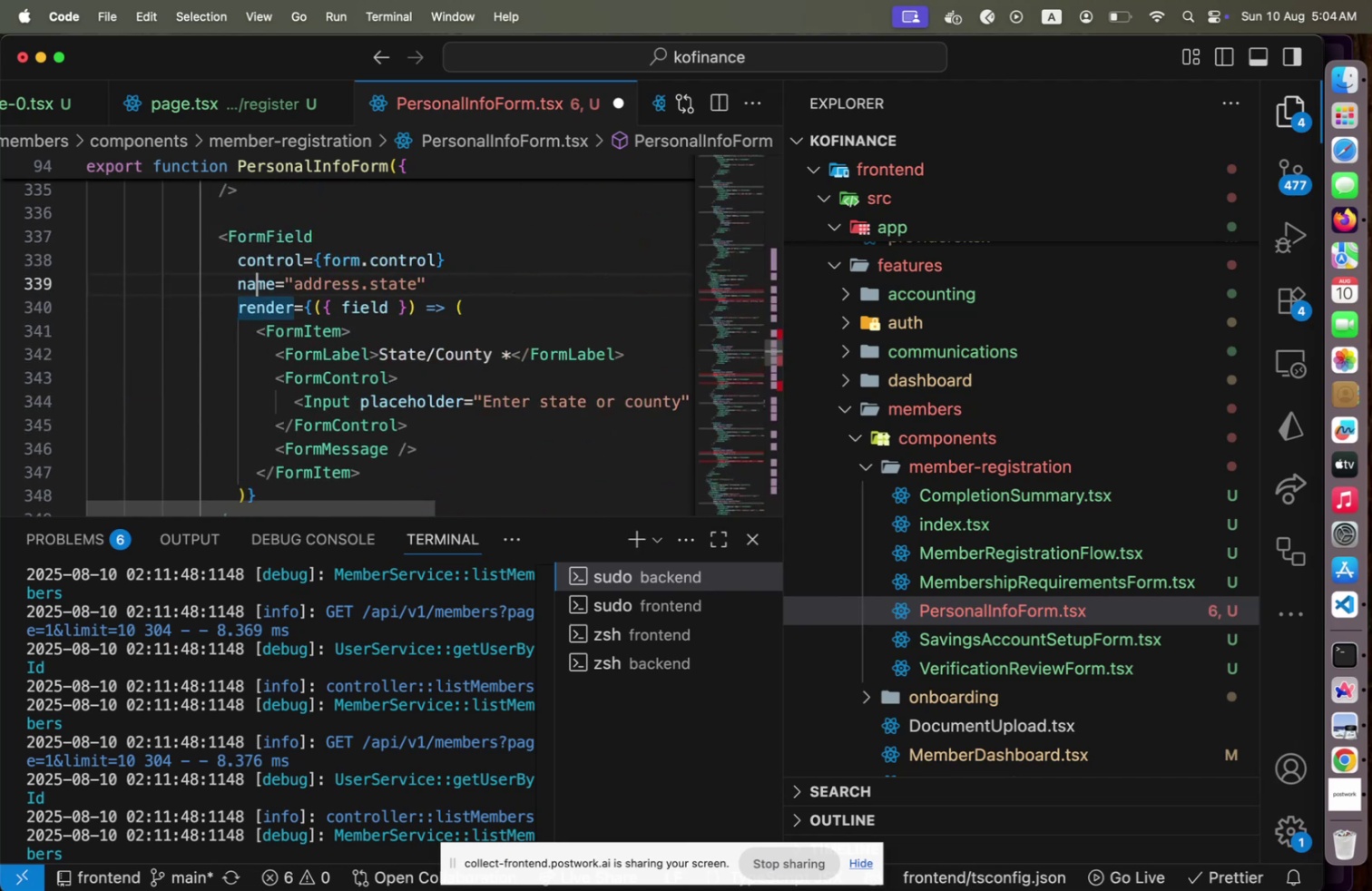 
hold_key(key=ArrowUp, duration=1.51)
 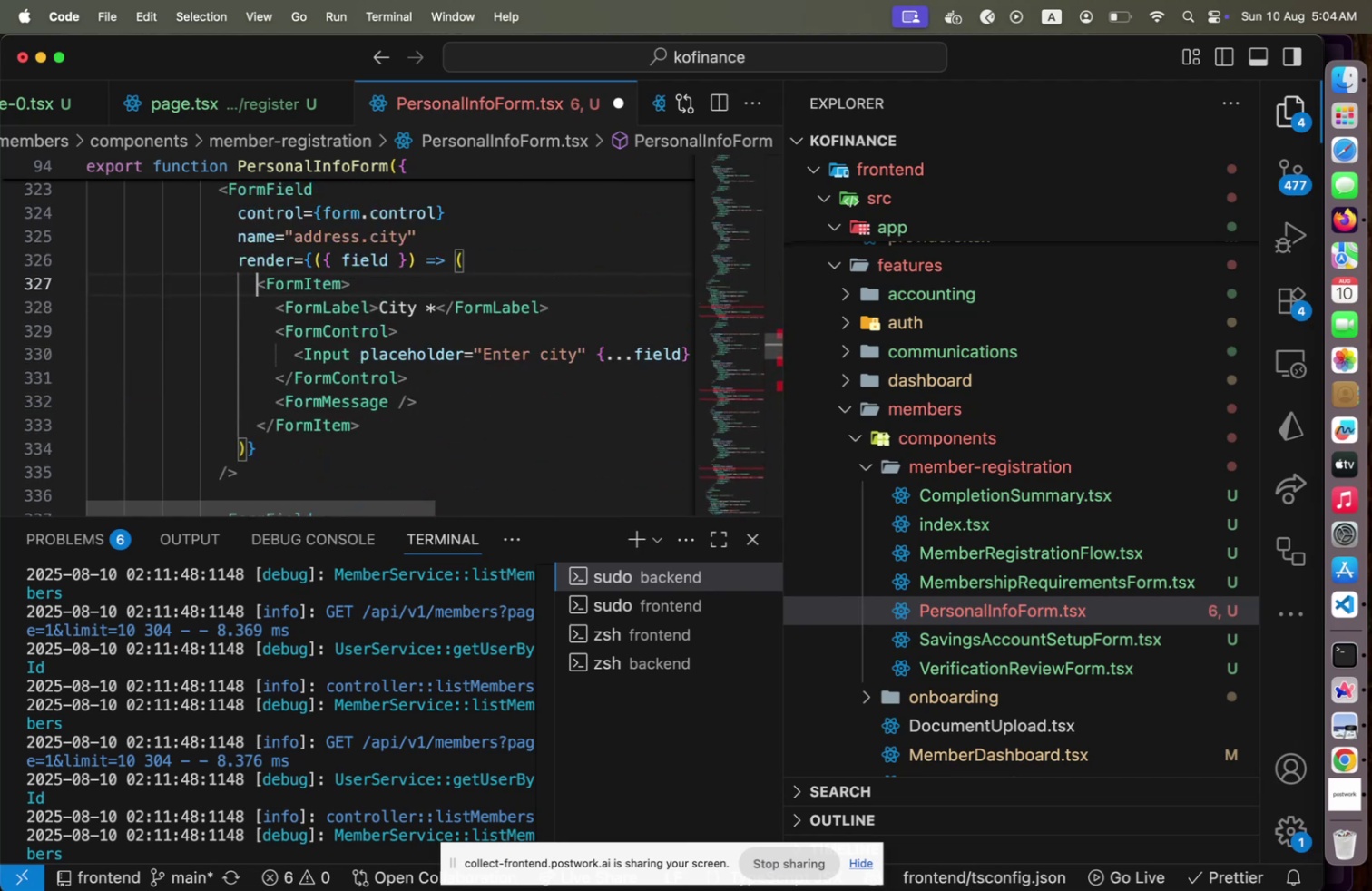 
key(ArrowUp)
 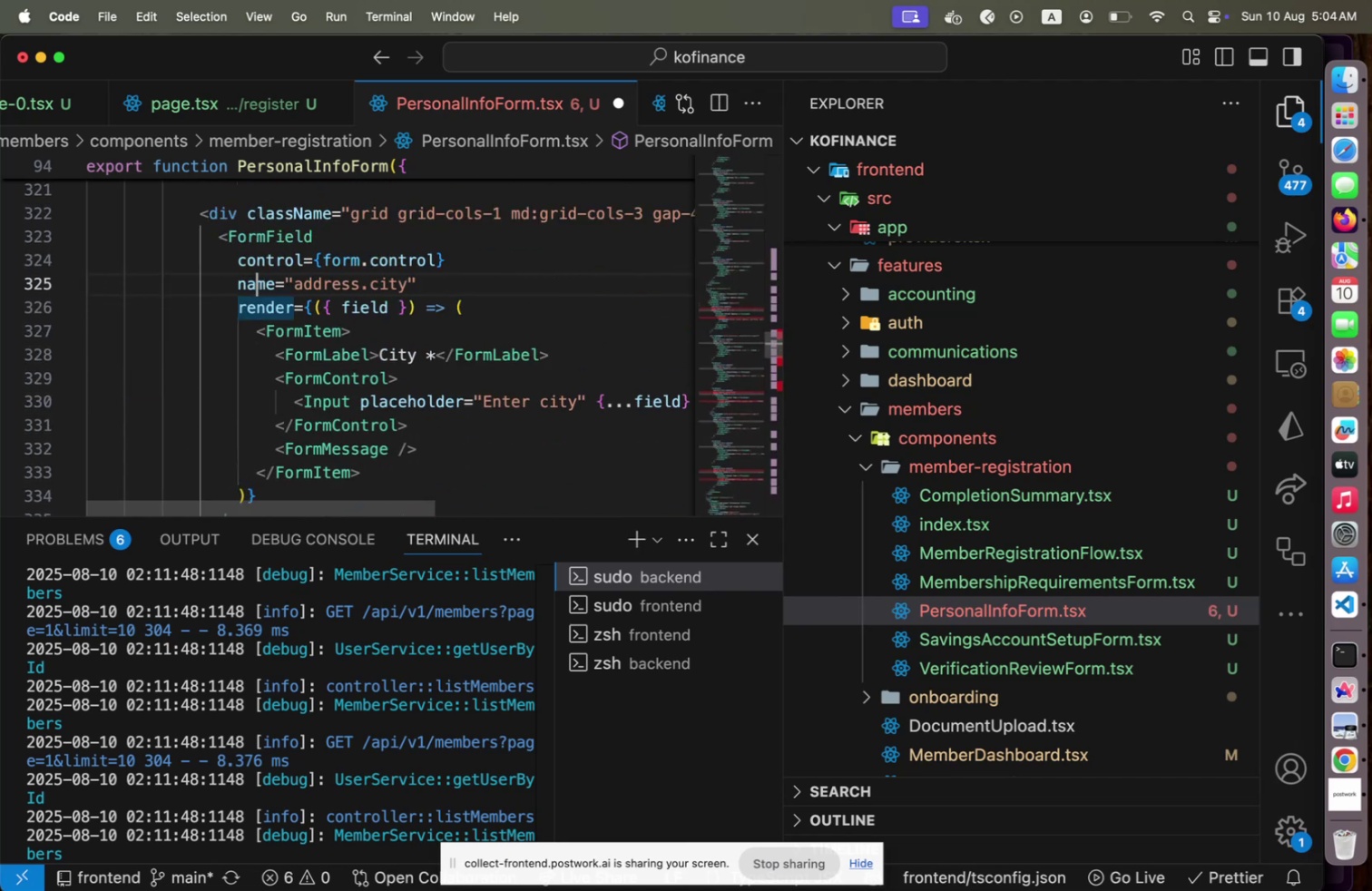 
key(ArrowUp)
 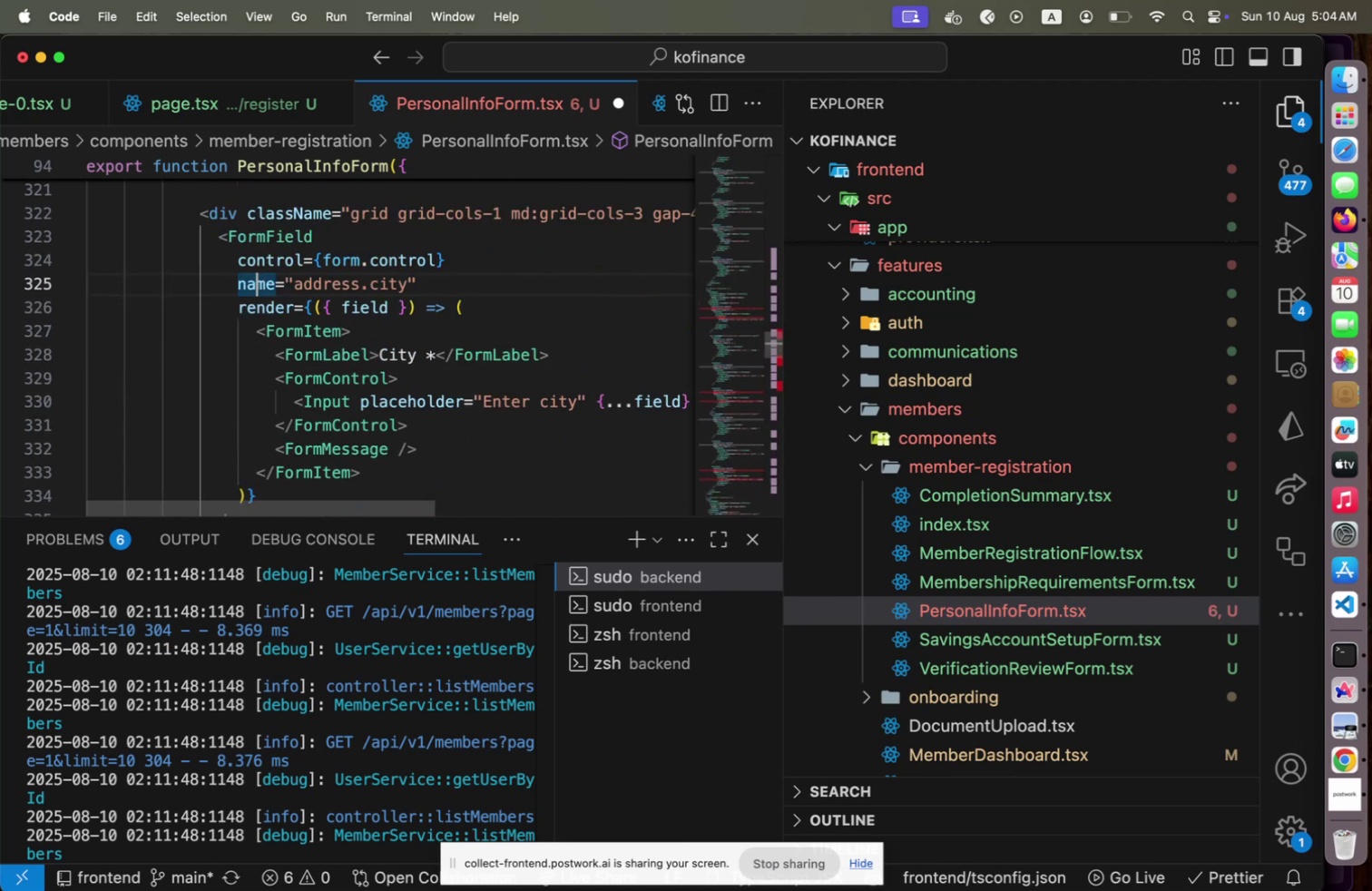 
key(ArrowDown)
 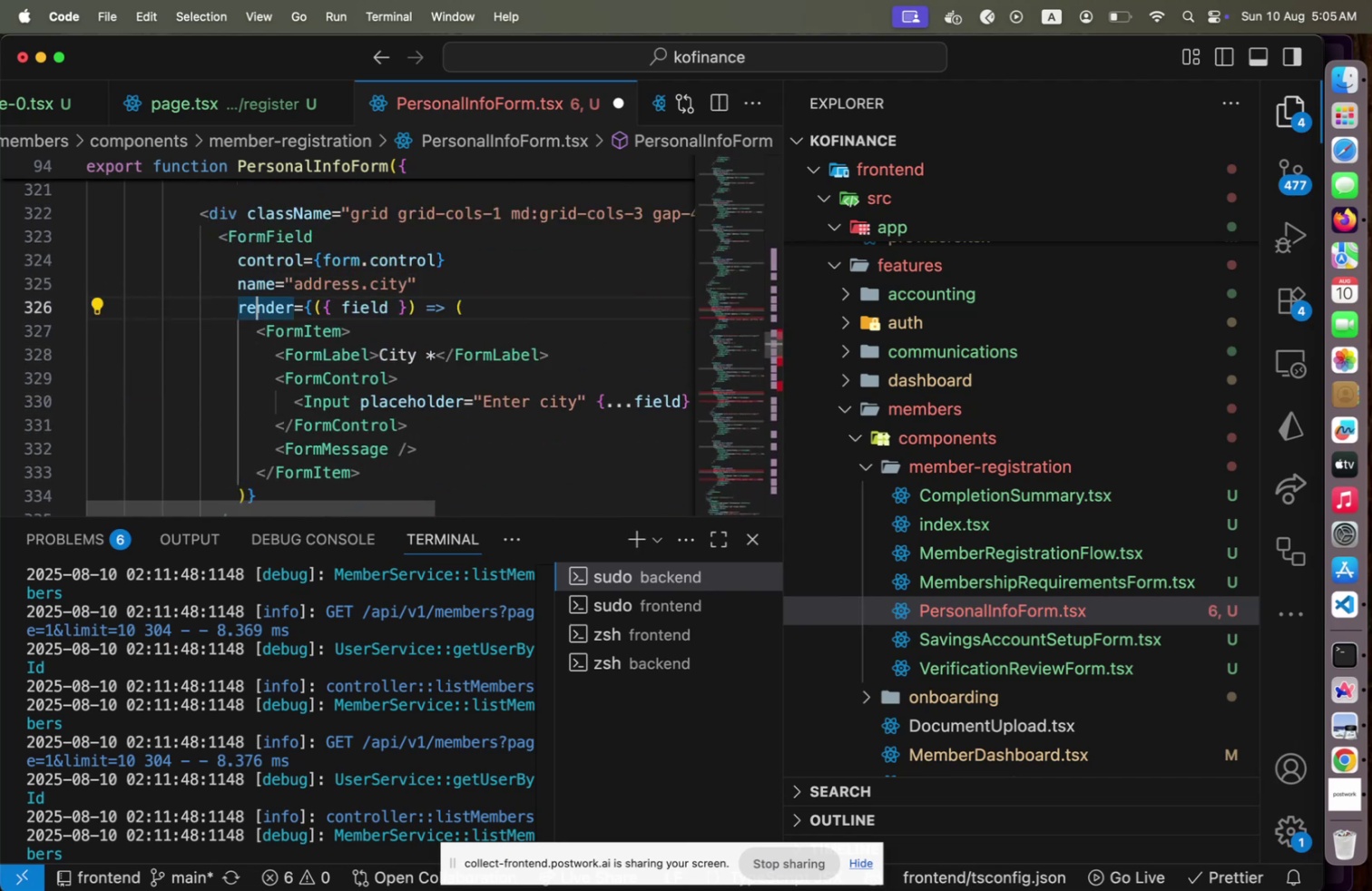 
key(ArrowUp)
 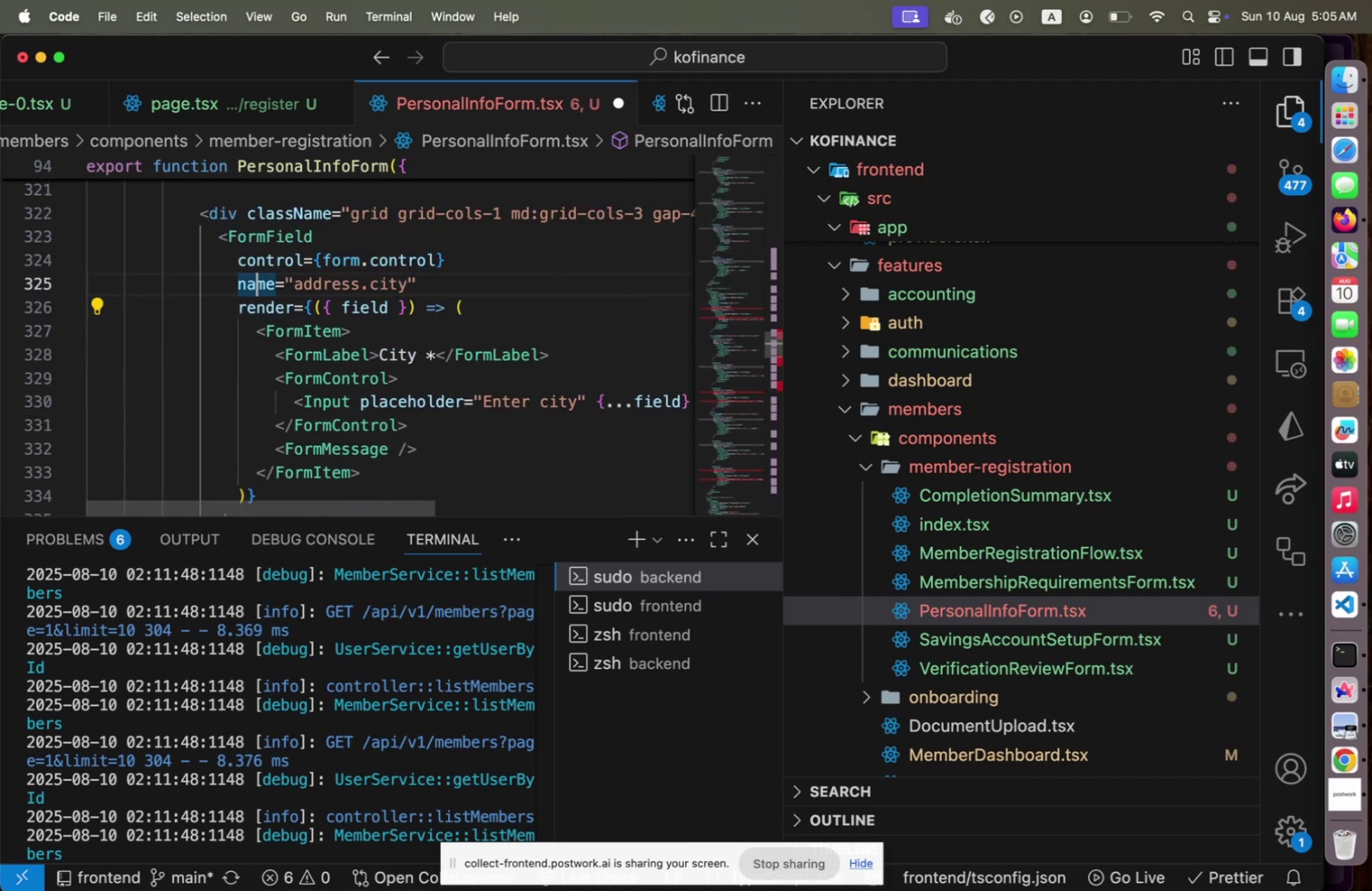 
key(ArrowRight)
 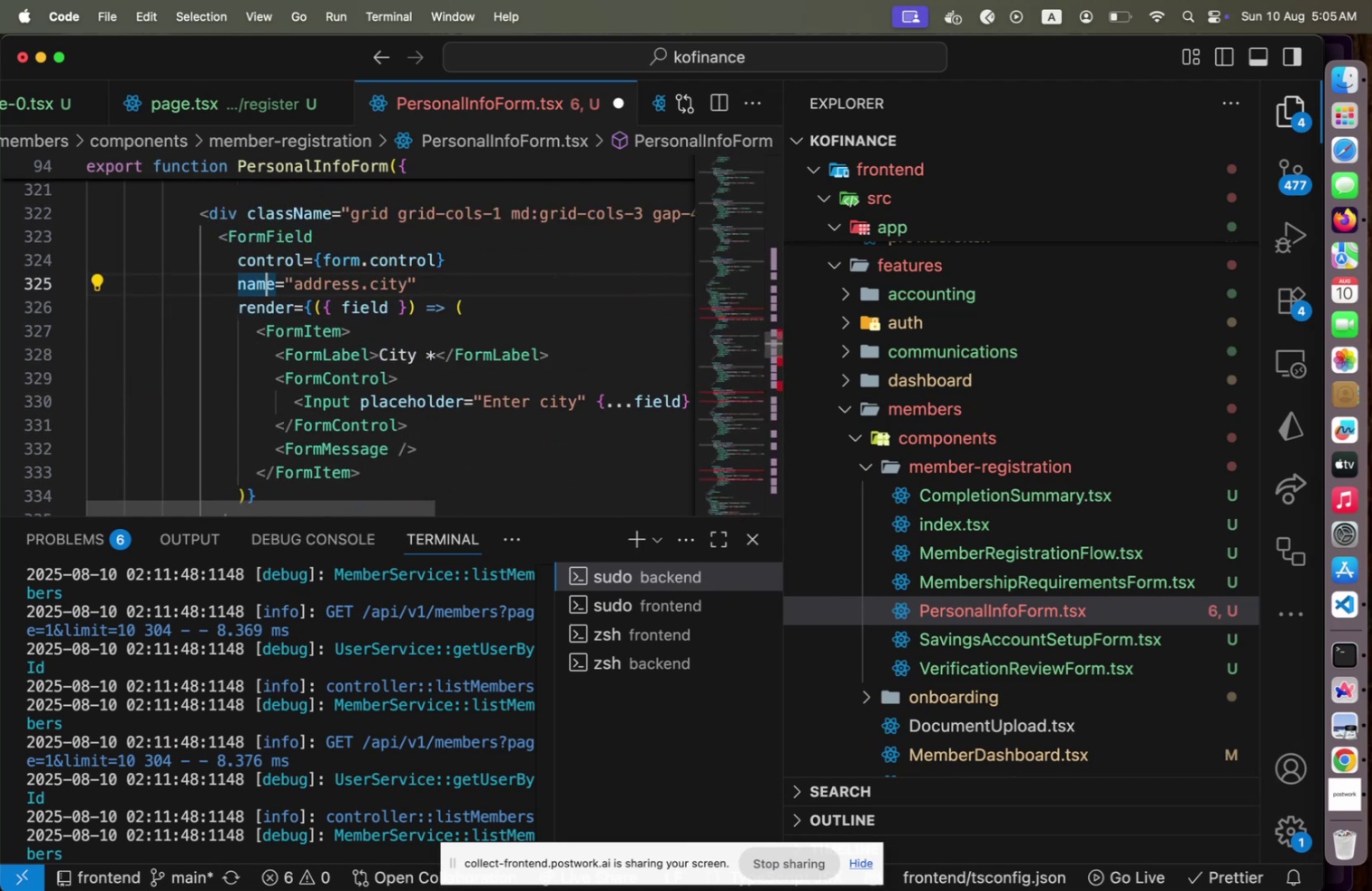 
key(ArrowRight)
 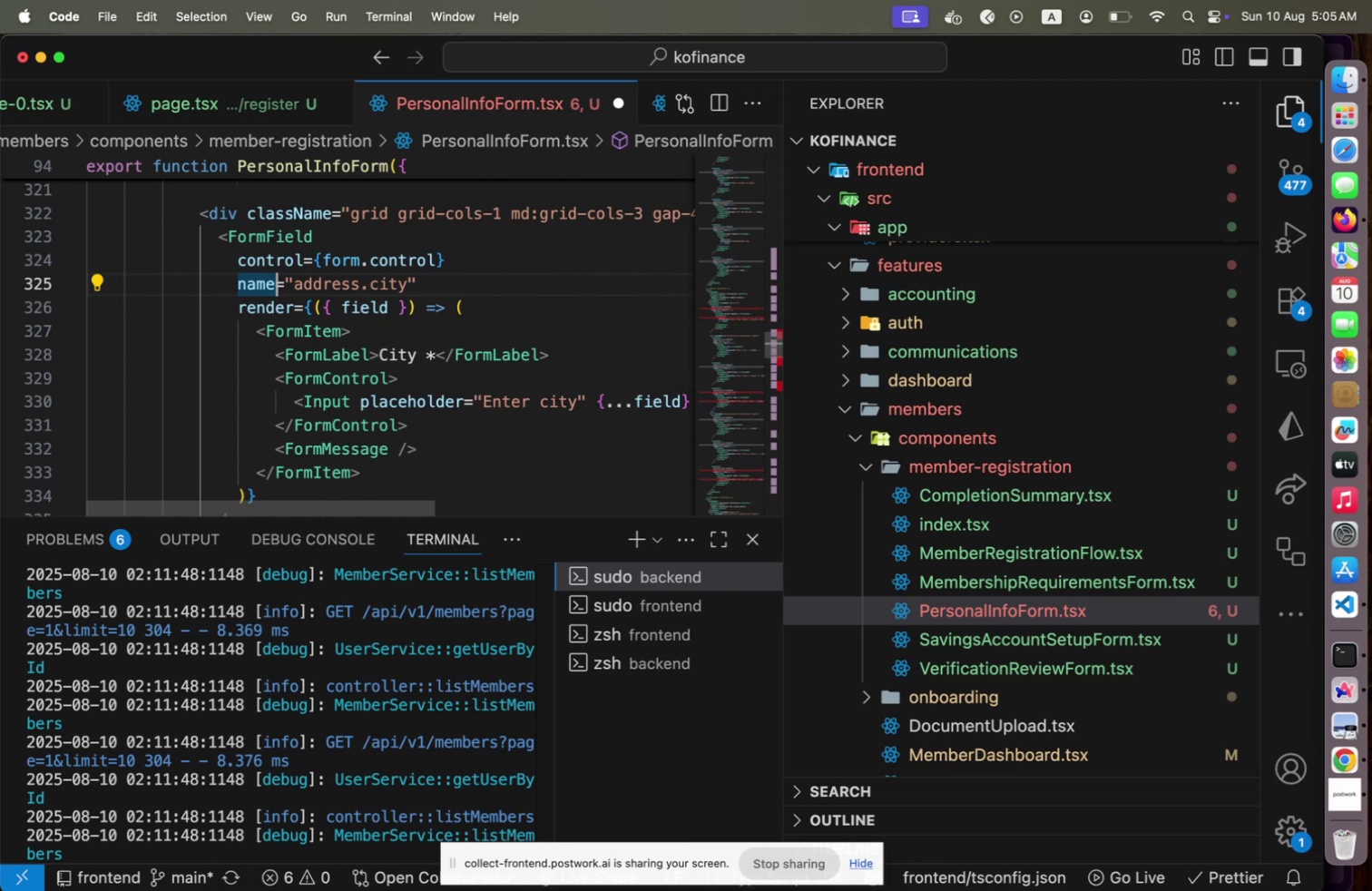 
key(End)
 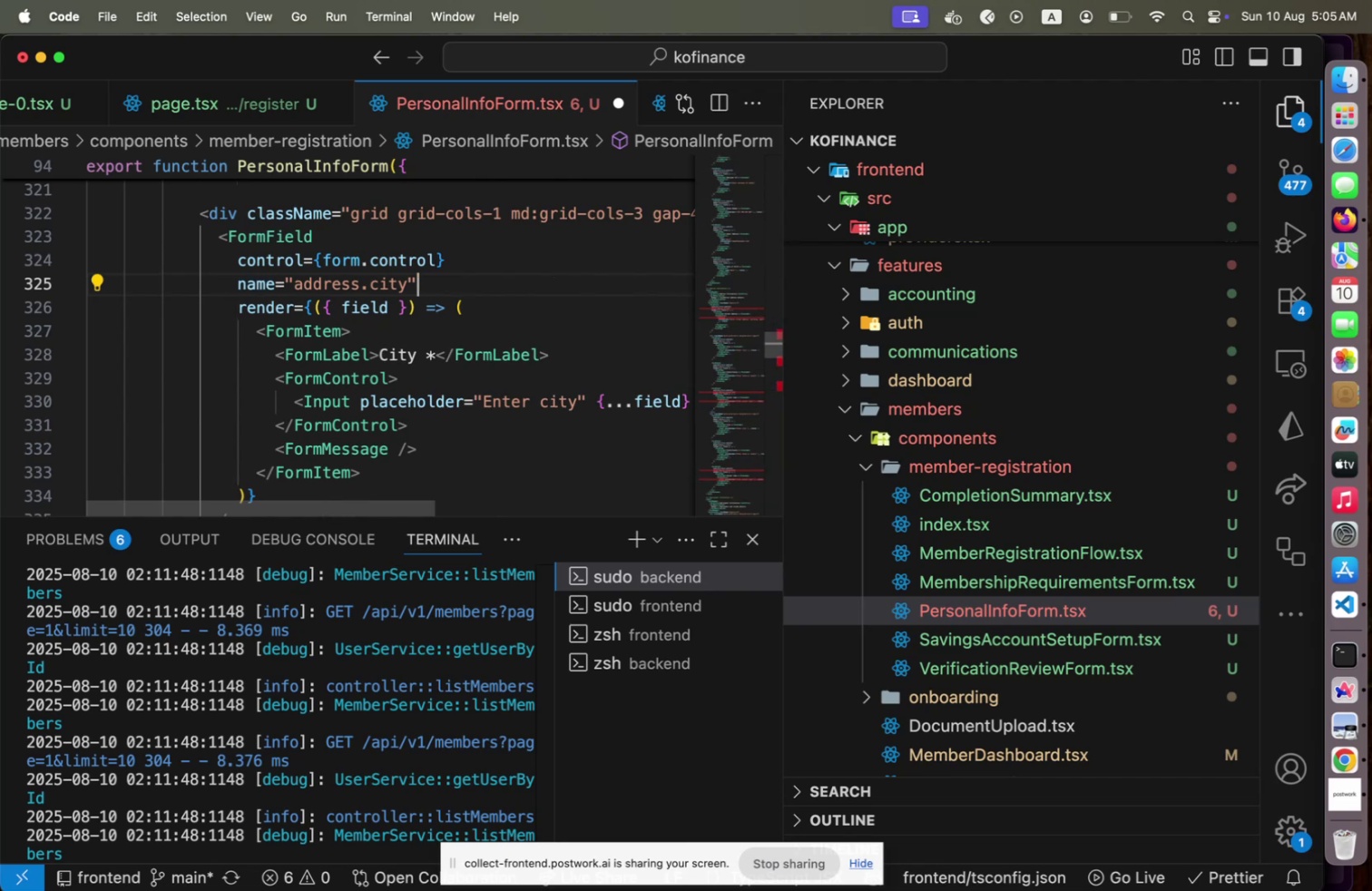 
key(ArrowLeft)
 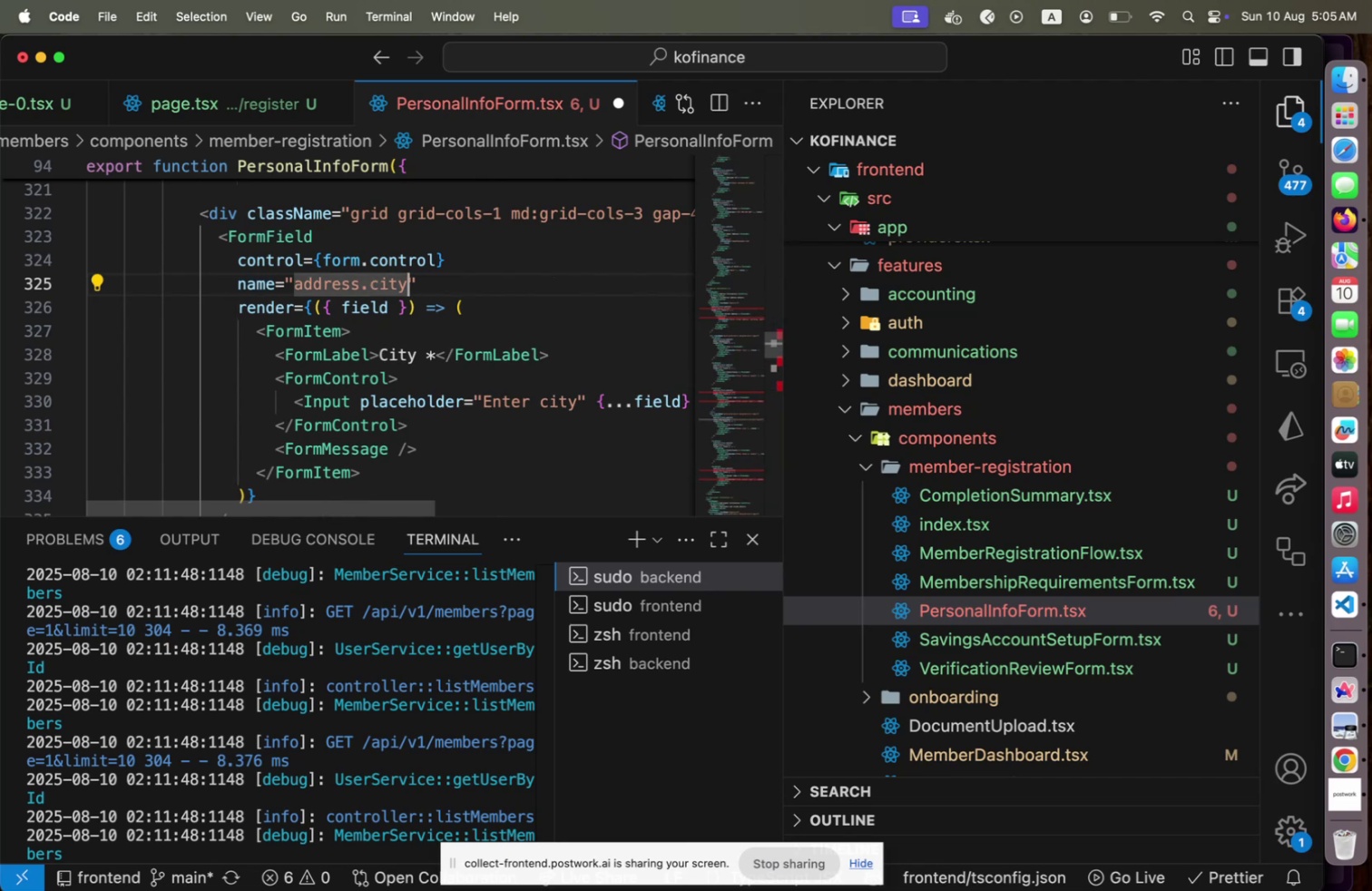 
key(Shift+ArrowLeft)
 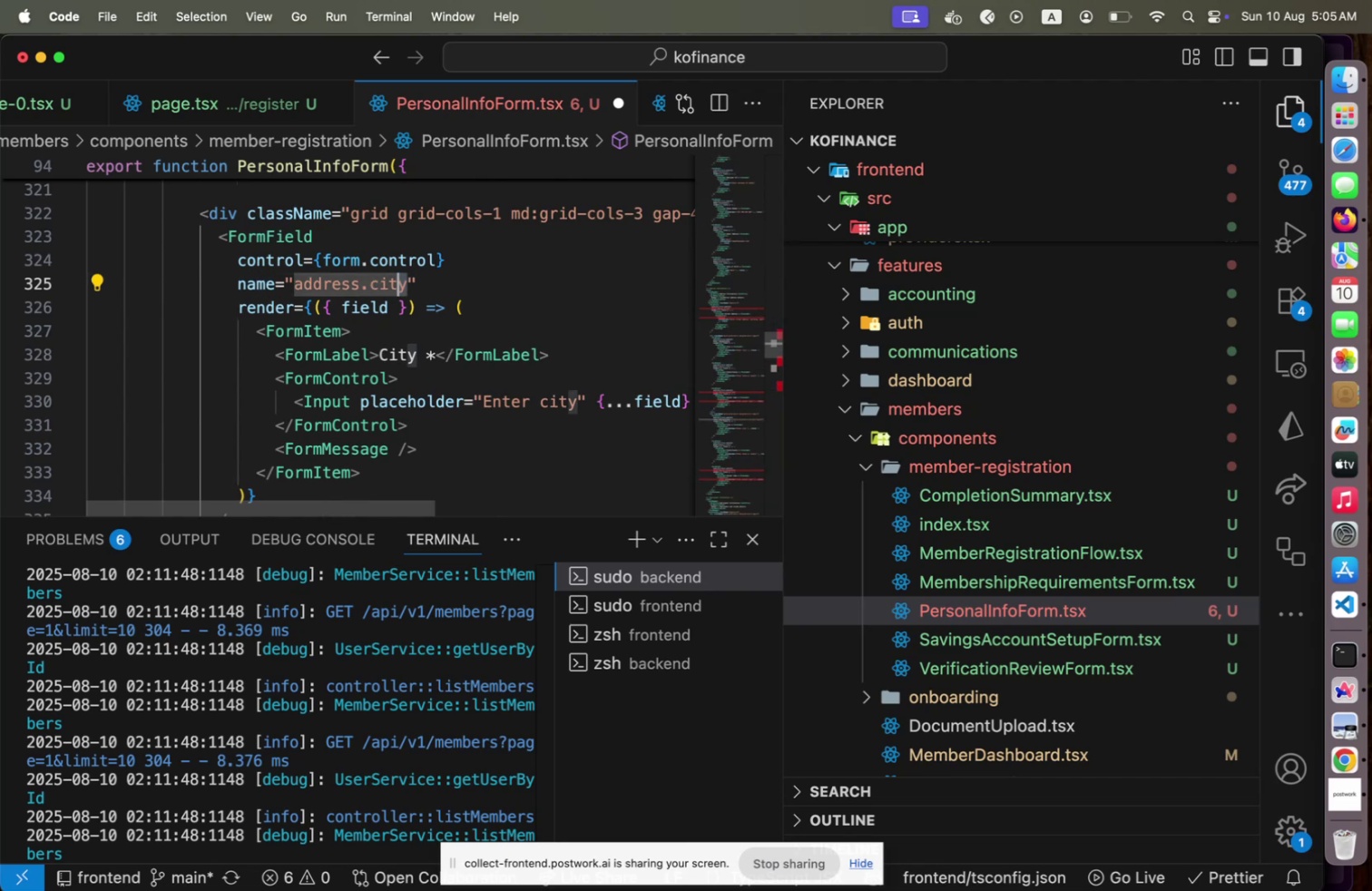 
key(Shift+ArrowLeft)
 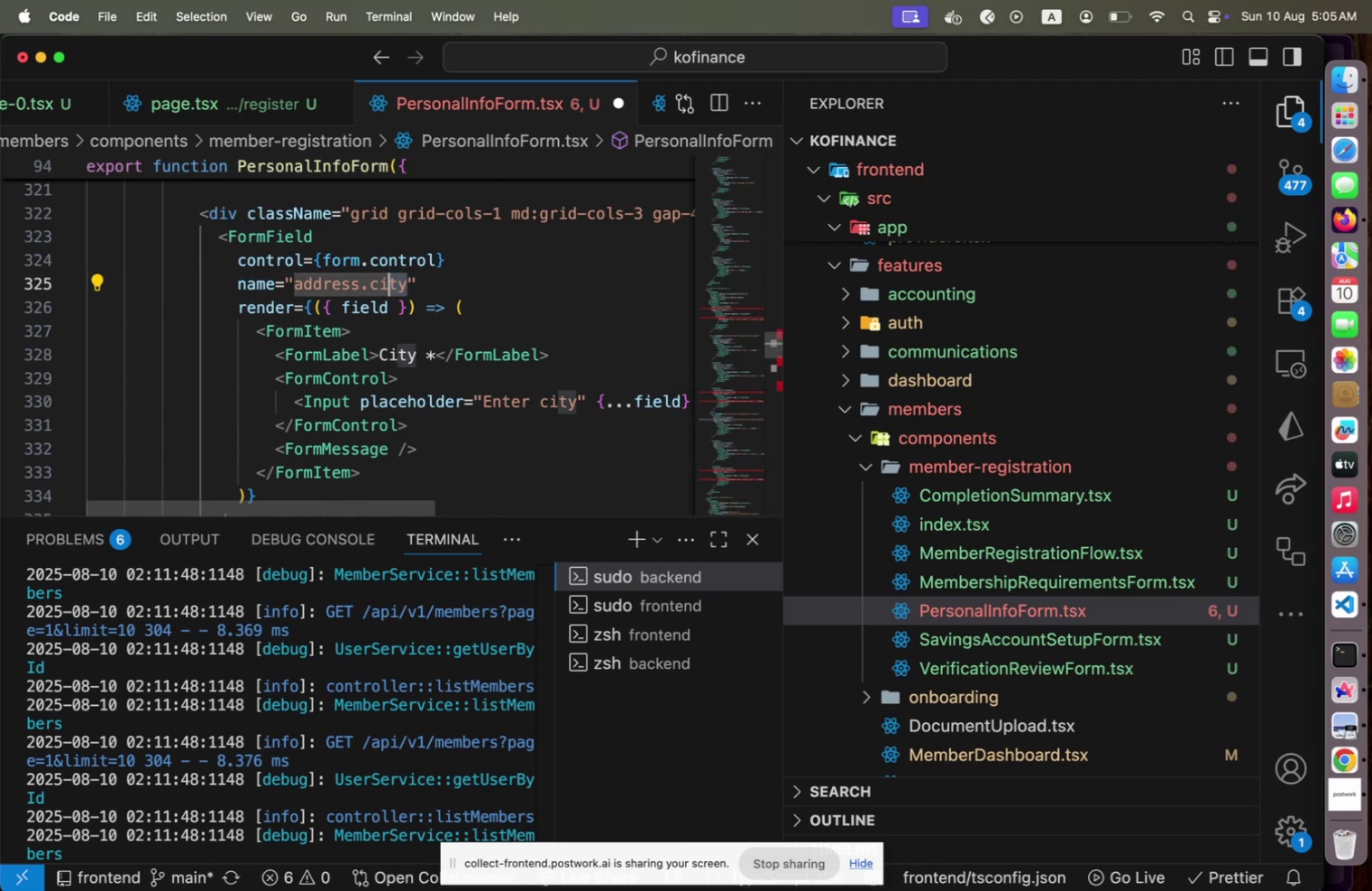 
key(Shift+ArrowLeft)
 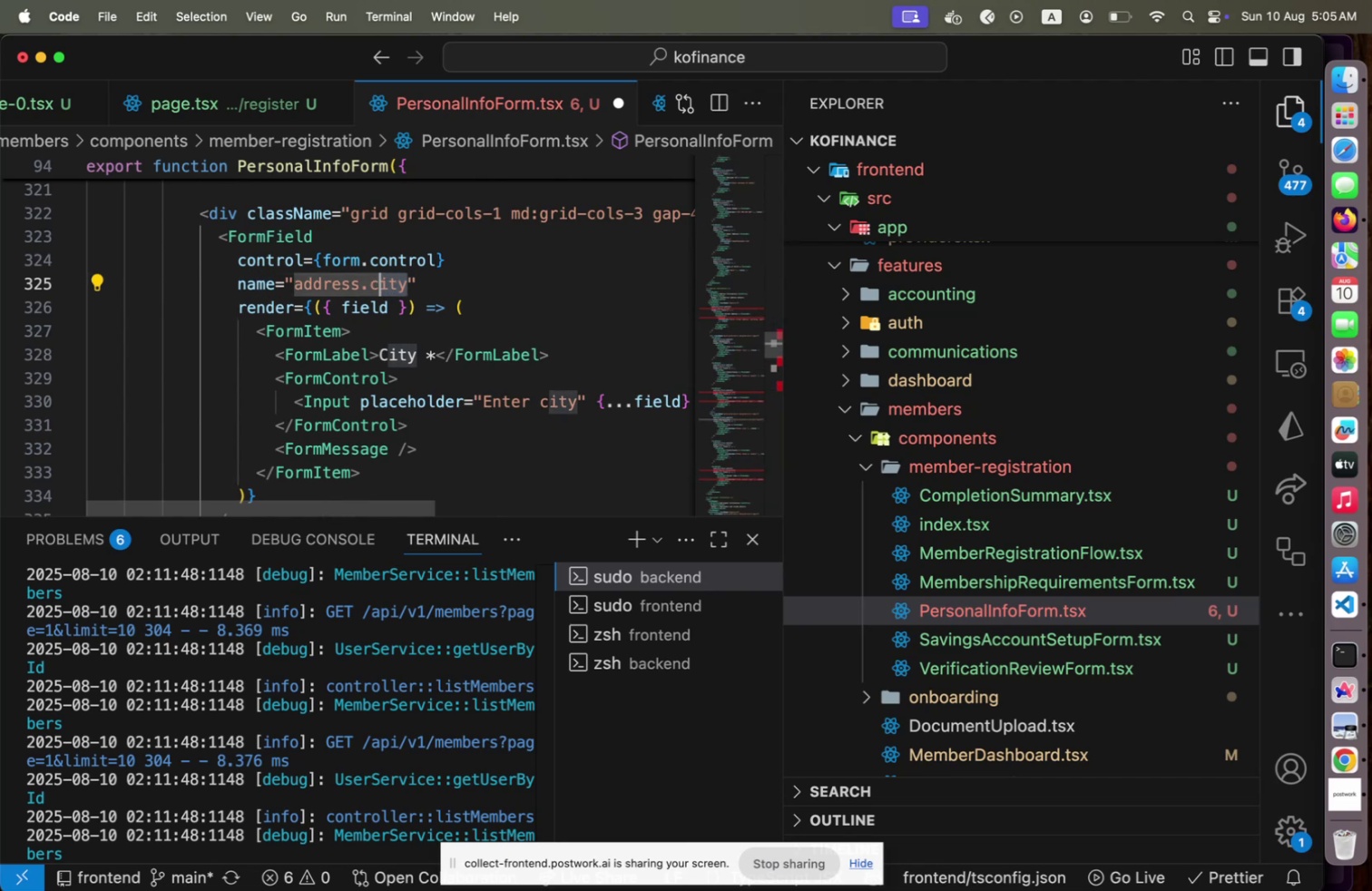 
key(Shift+ArrowLeft)
 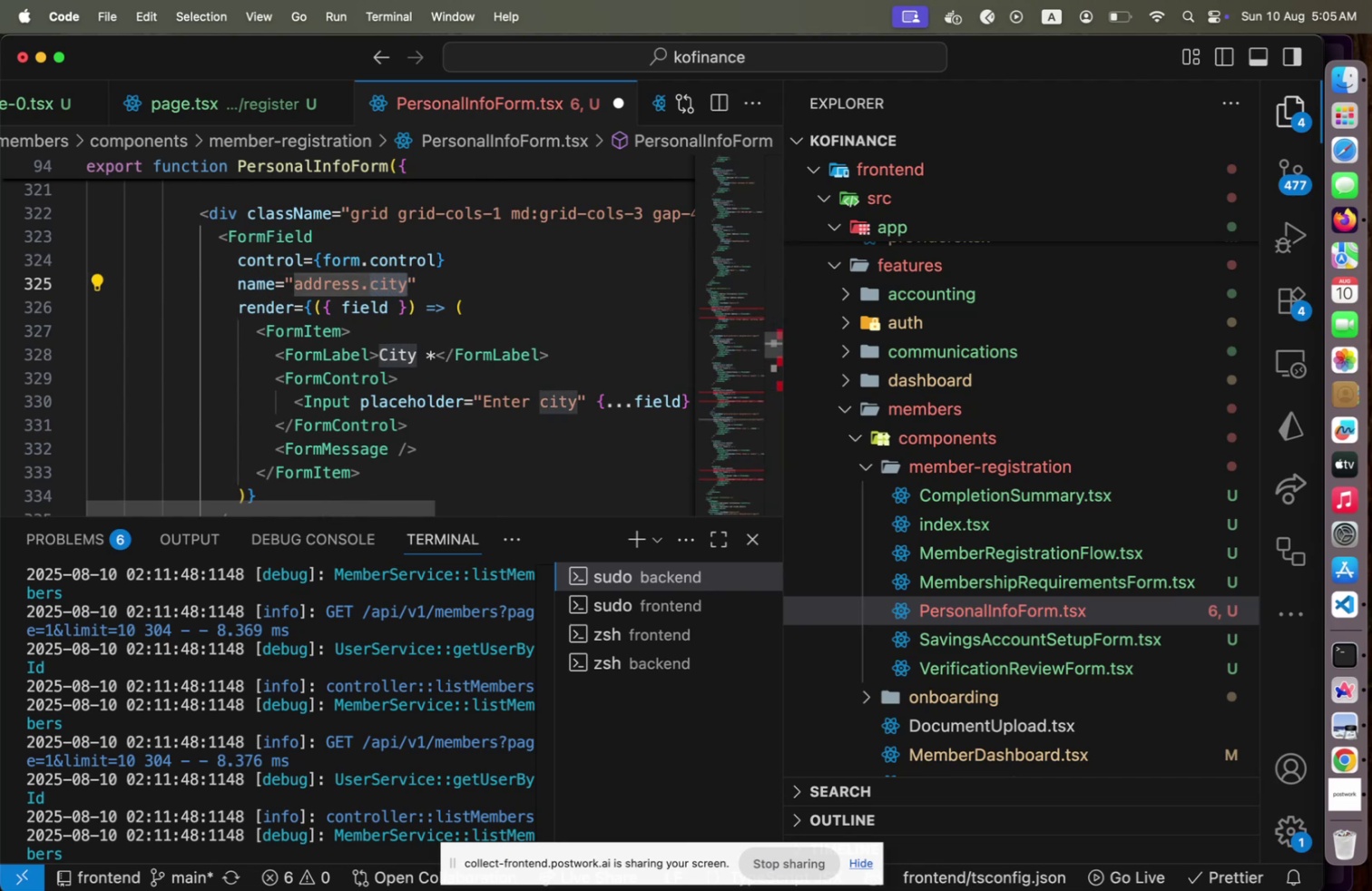 
type(kebele)
 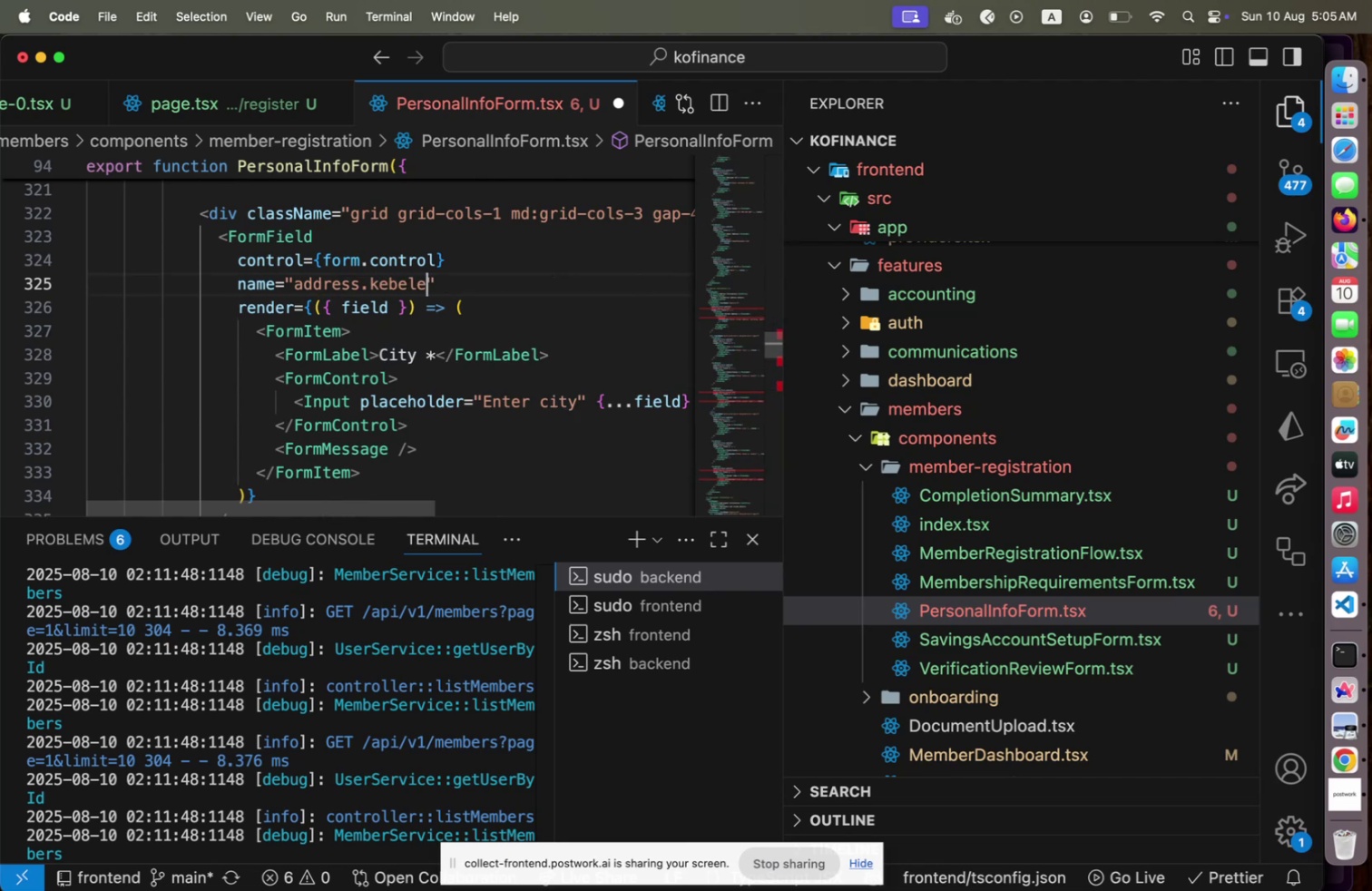 
key(ArrowDown)
 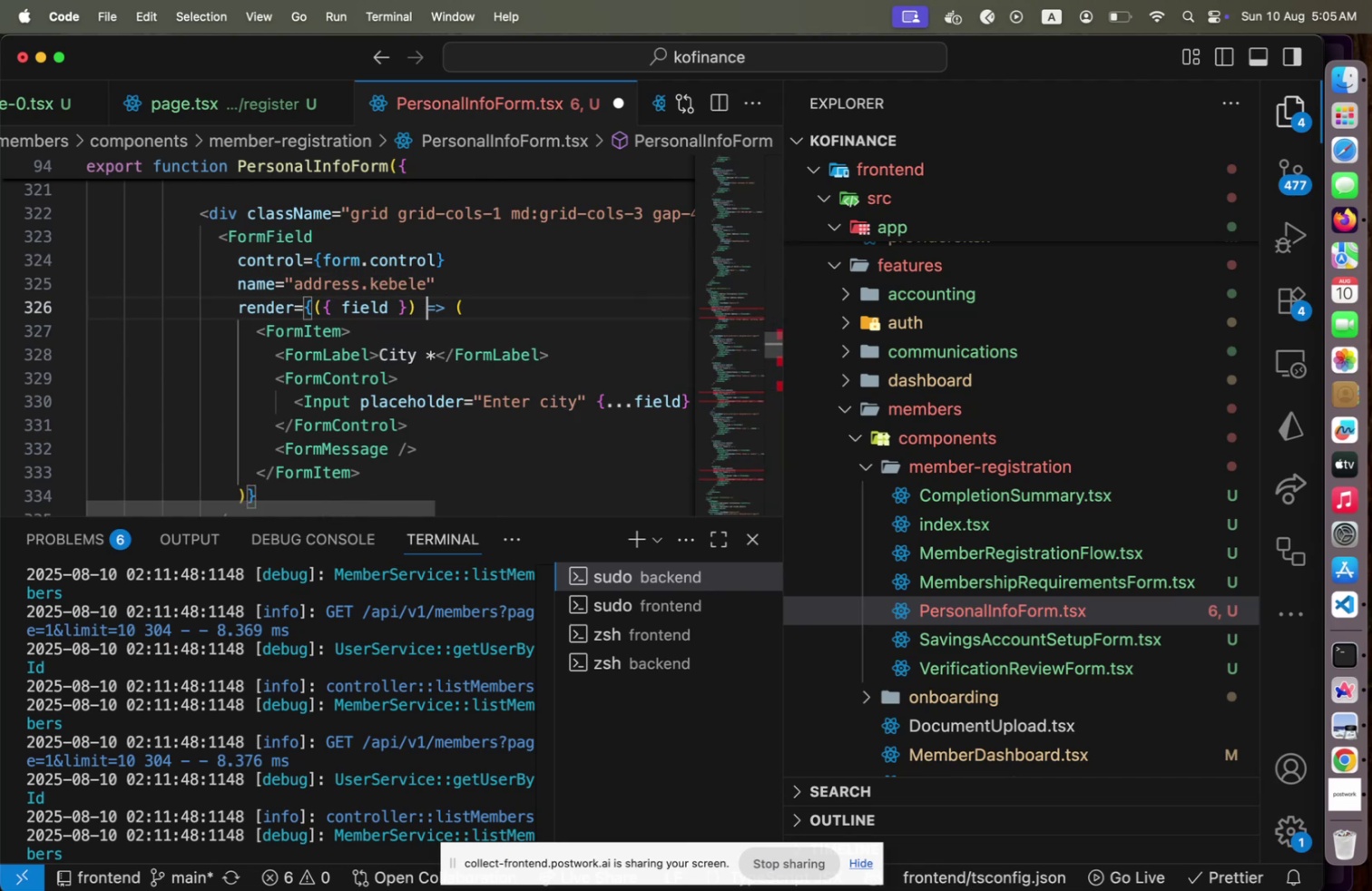 
key(ArrowDown)
 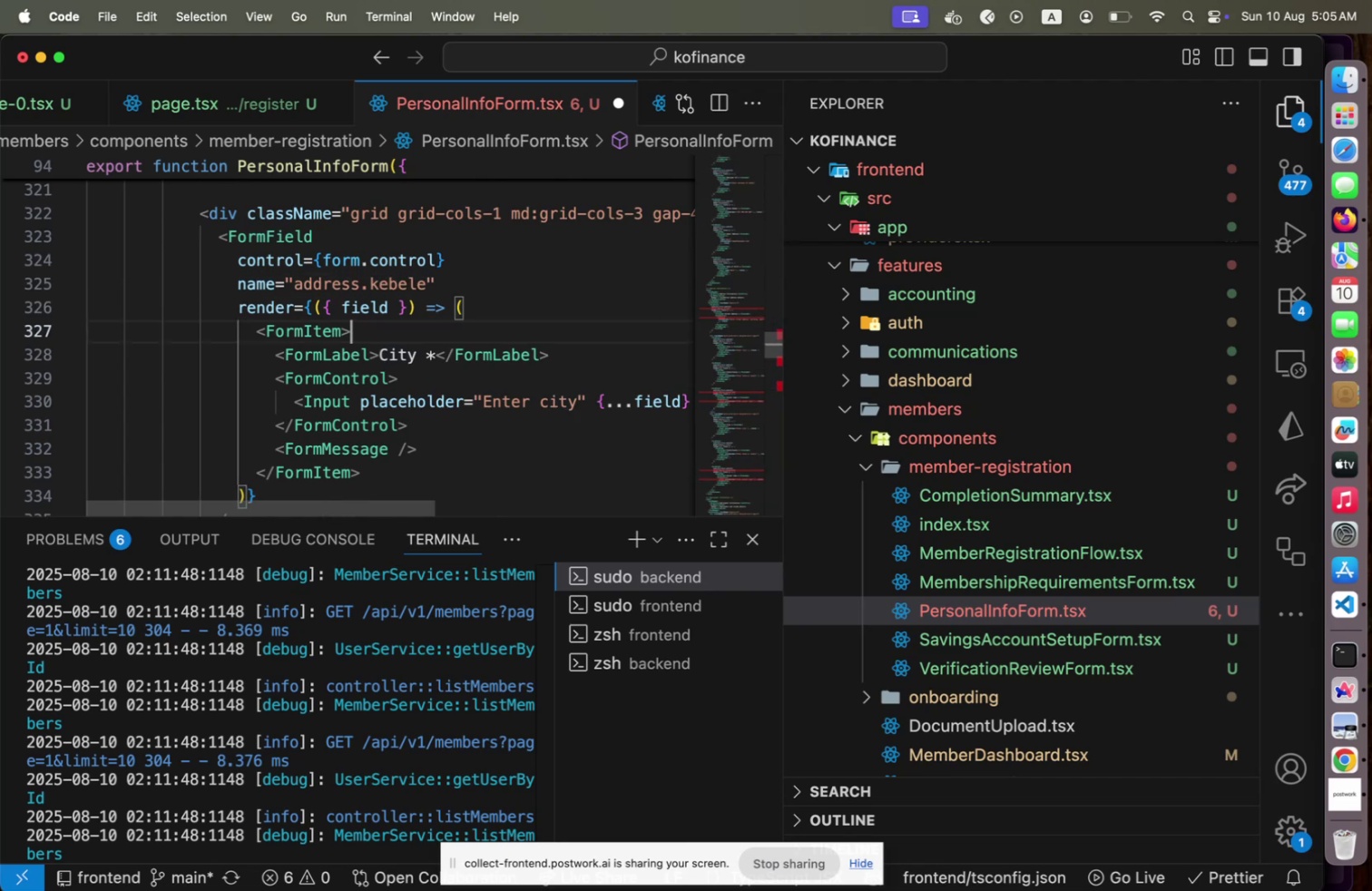 
key(ArrowLeft)
 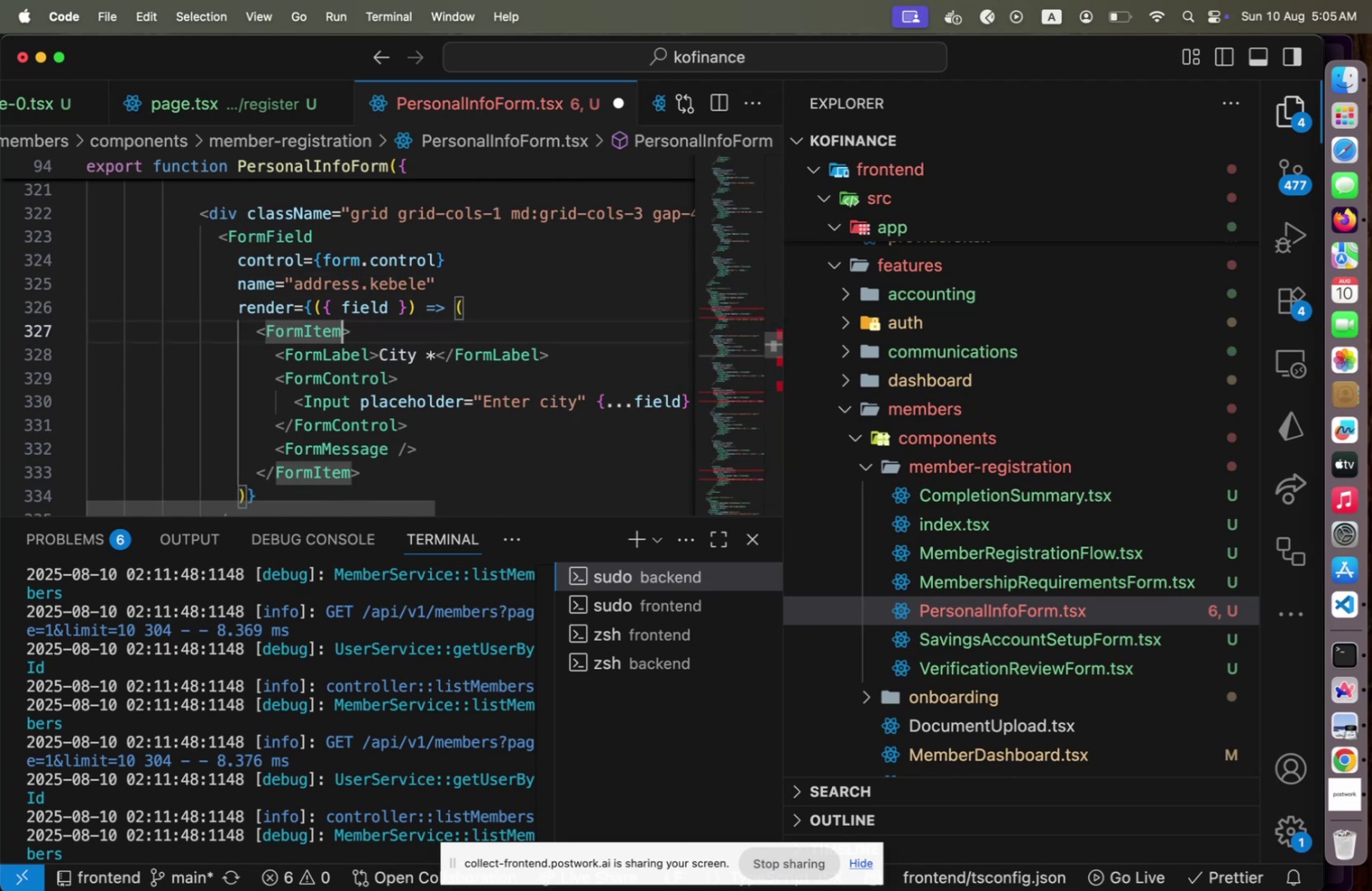 
key(ArrowDown)
 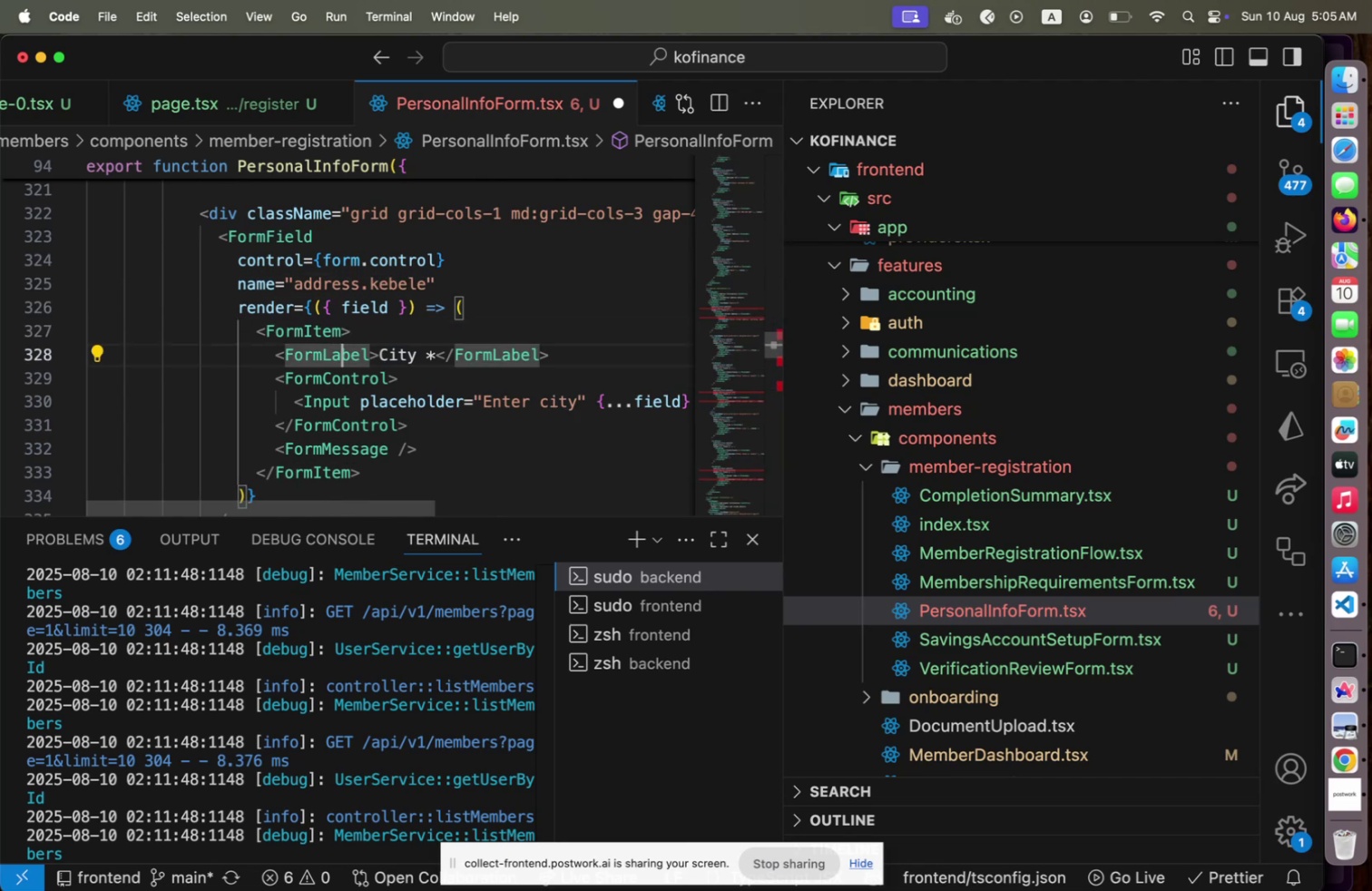 
key(ArrowRight)
 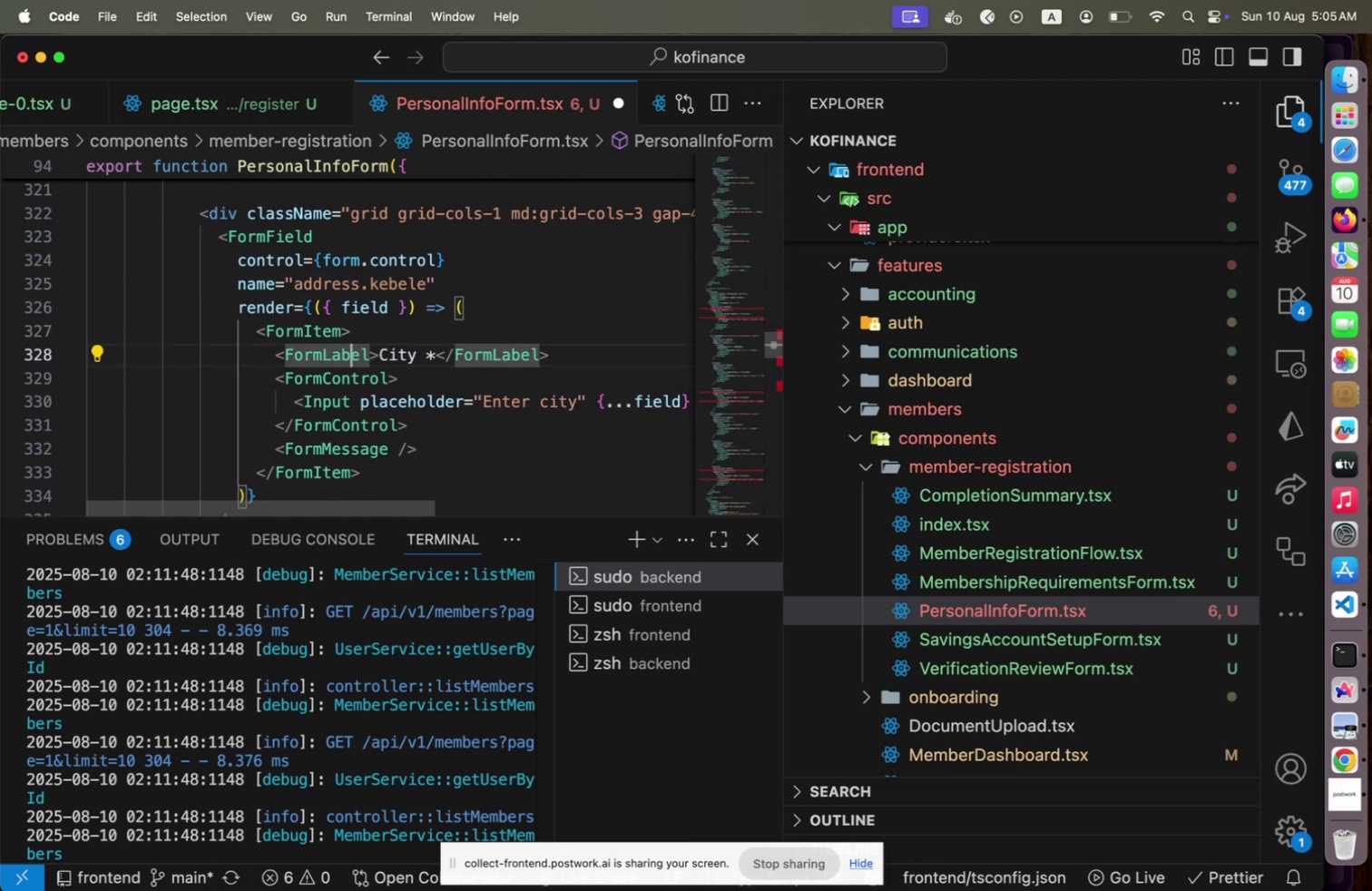 
key(ArrowRight)
 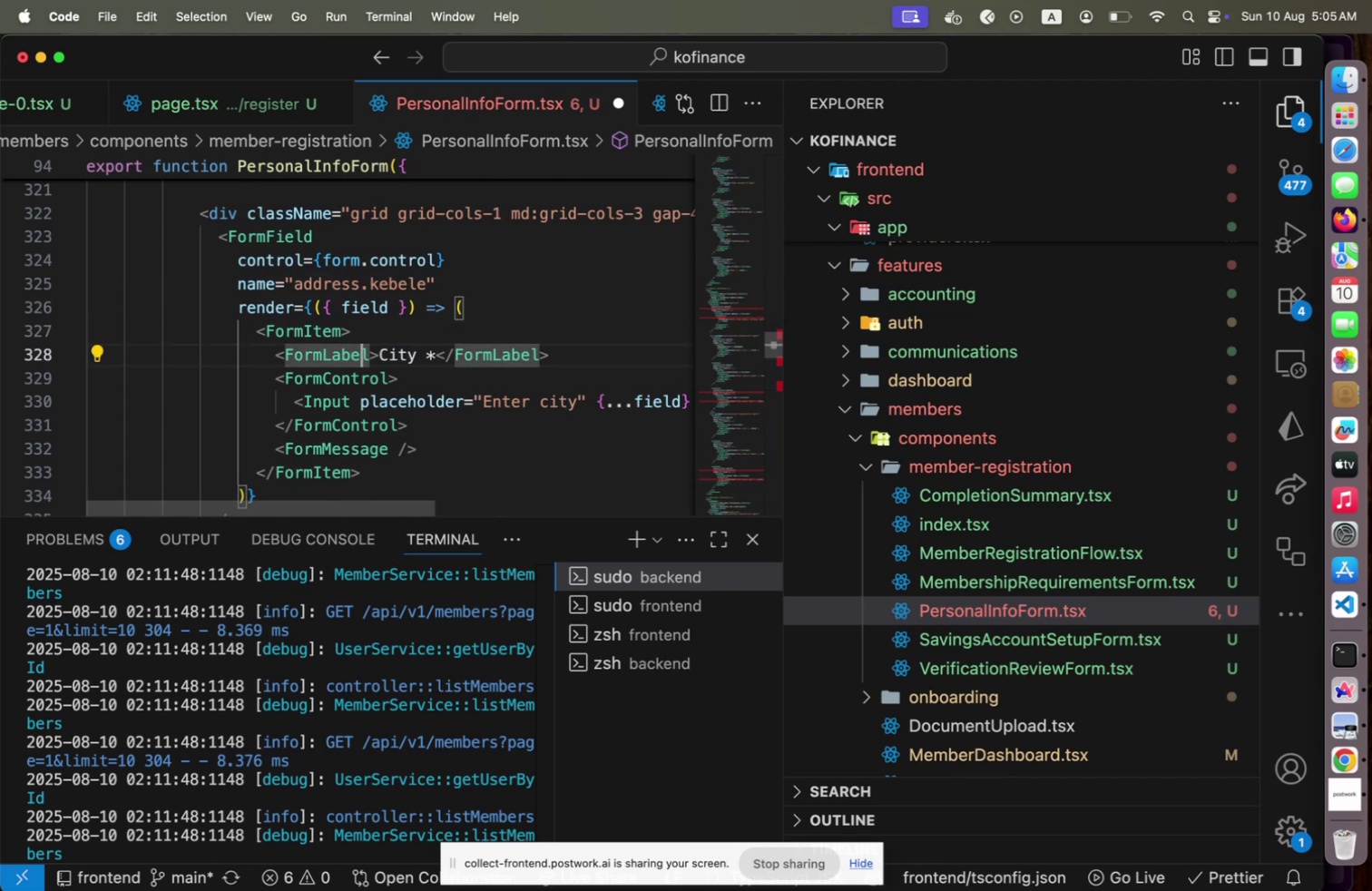 
key(ArrowRight)
 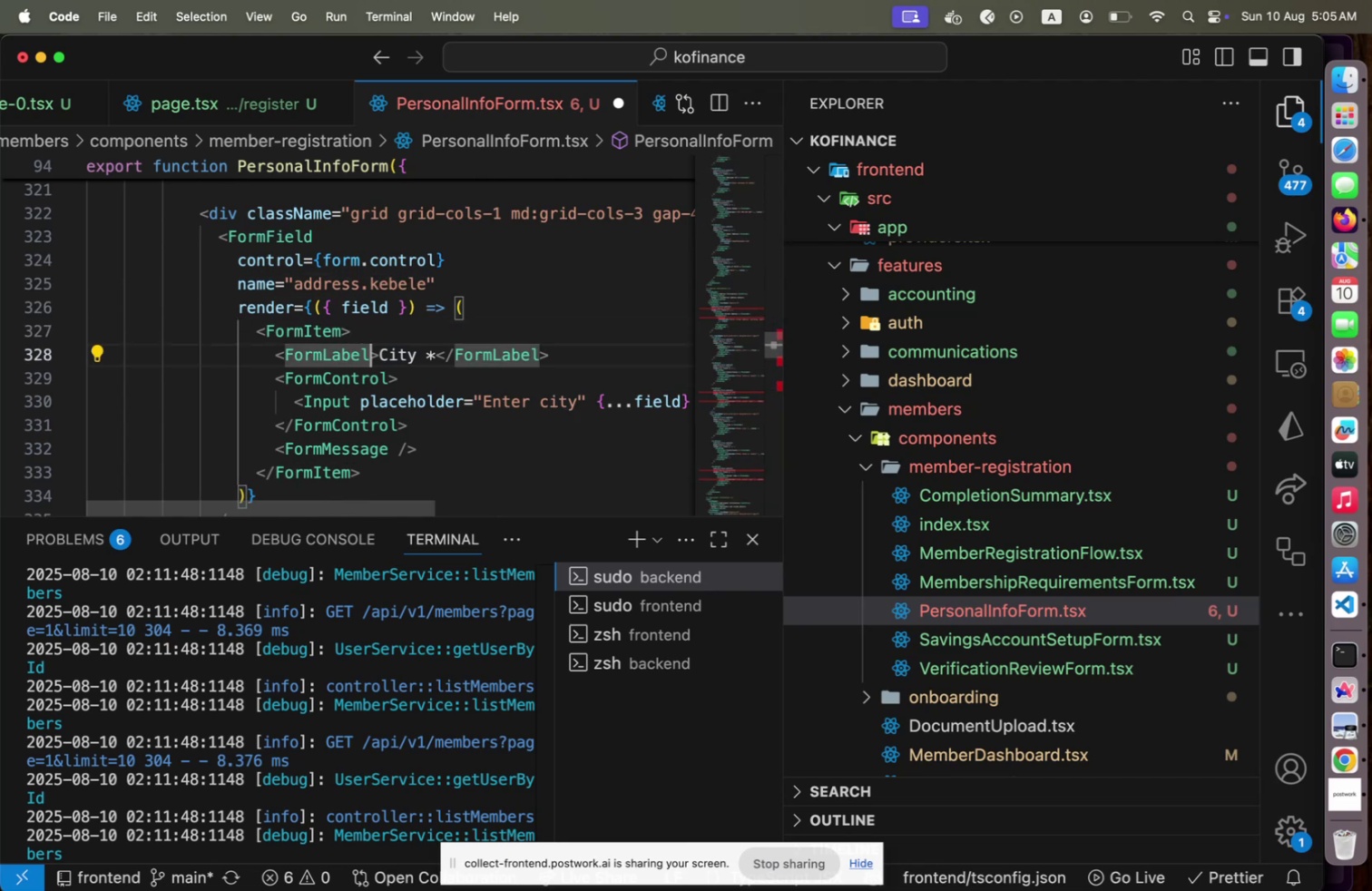 
key(ArrowRight)
 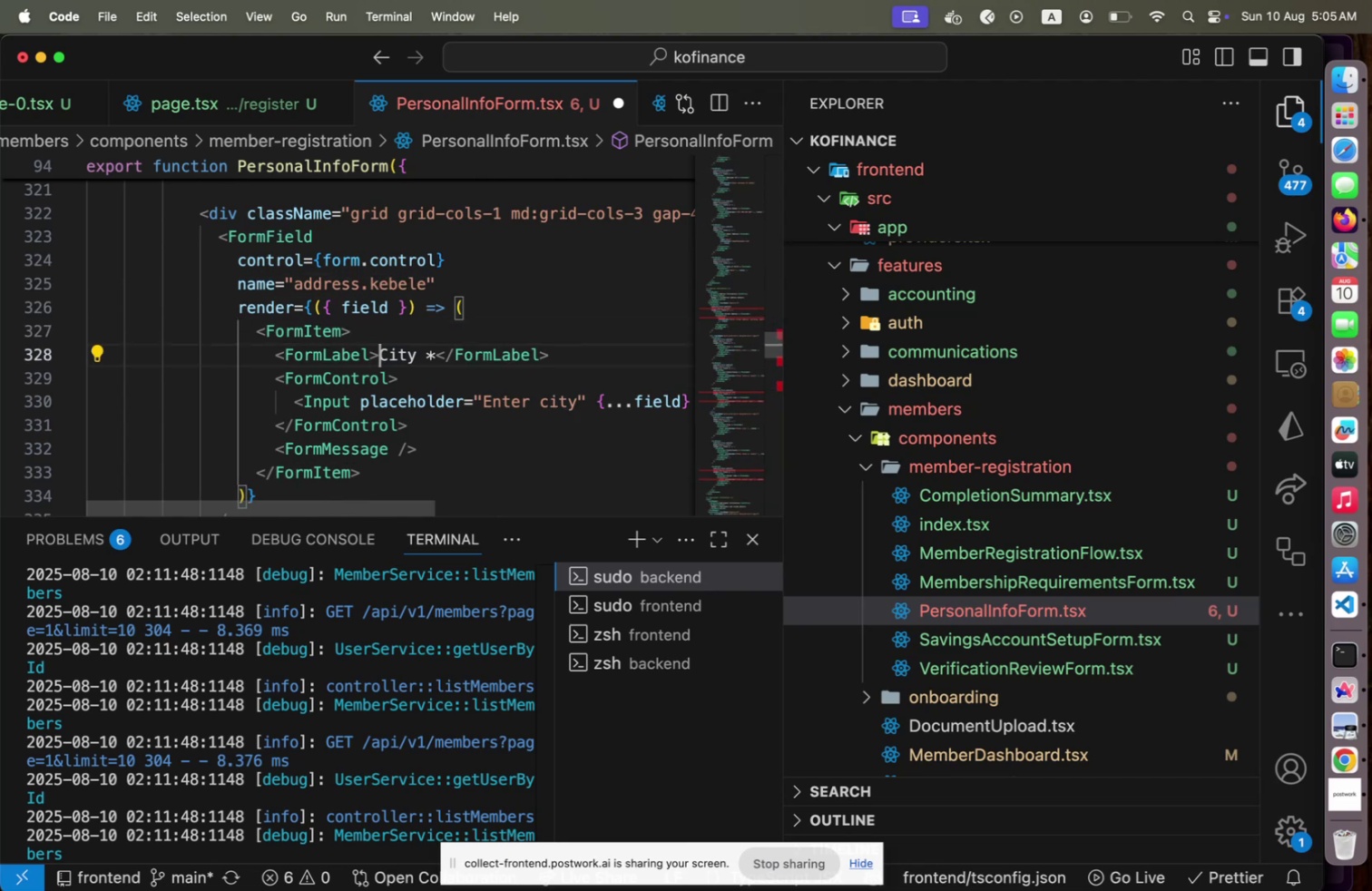 
key(Shift+ArrowRight)
 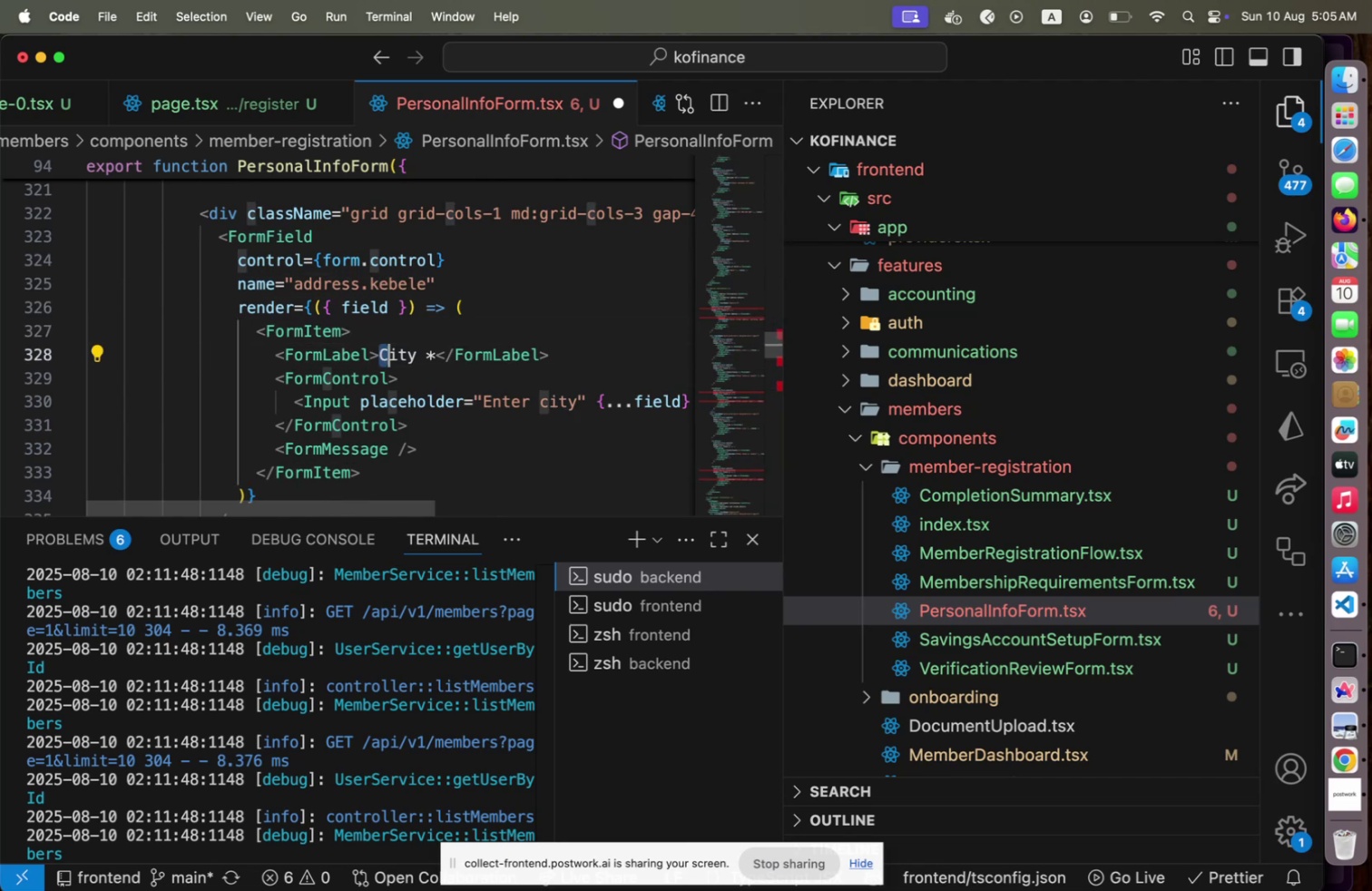 
key(Shift+ArrowRight)
 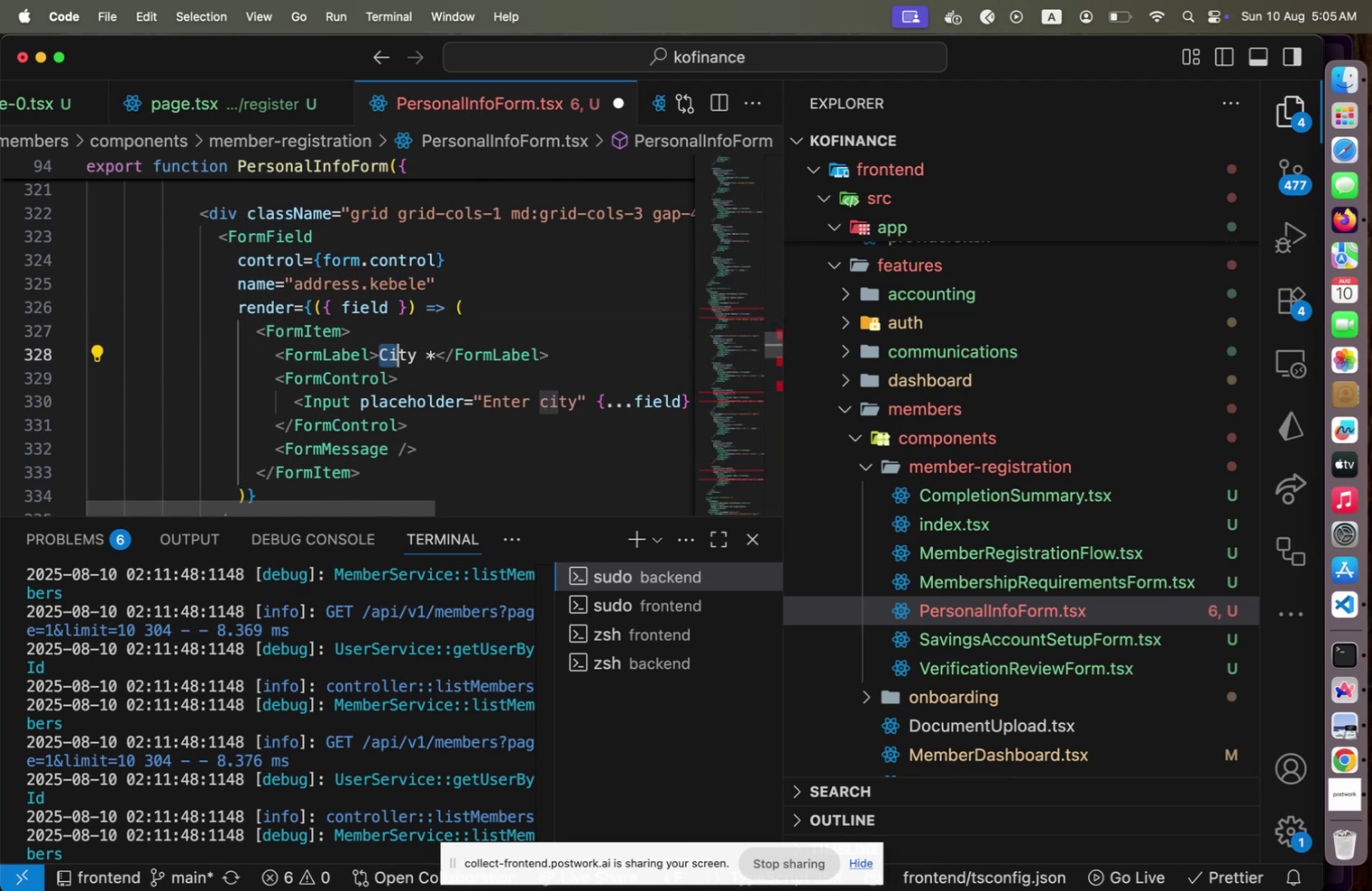 
key(Shift+ArrowRight)
 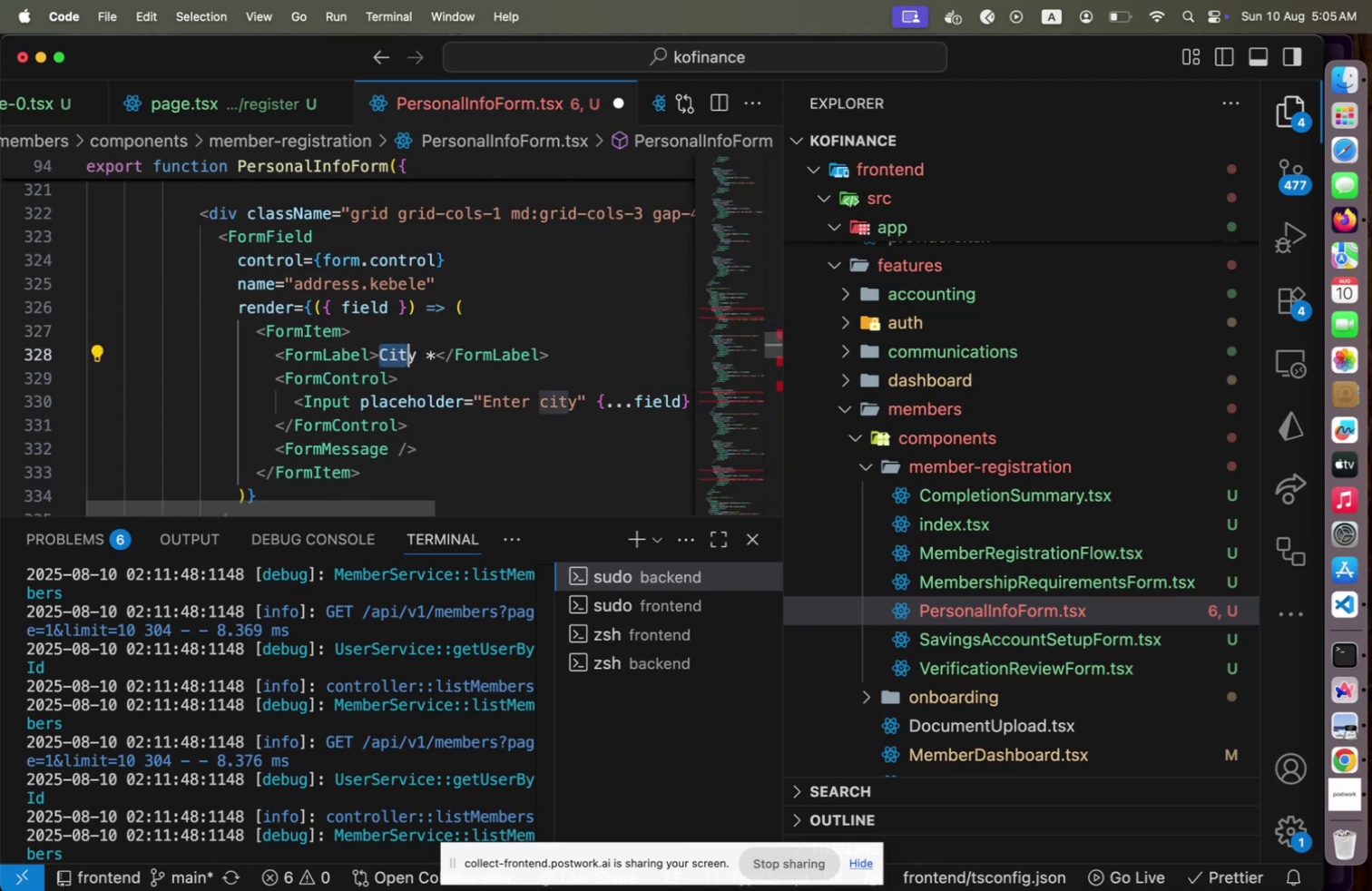 
key(Shift+ArrowRight)
 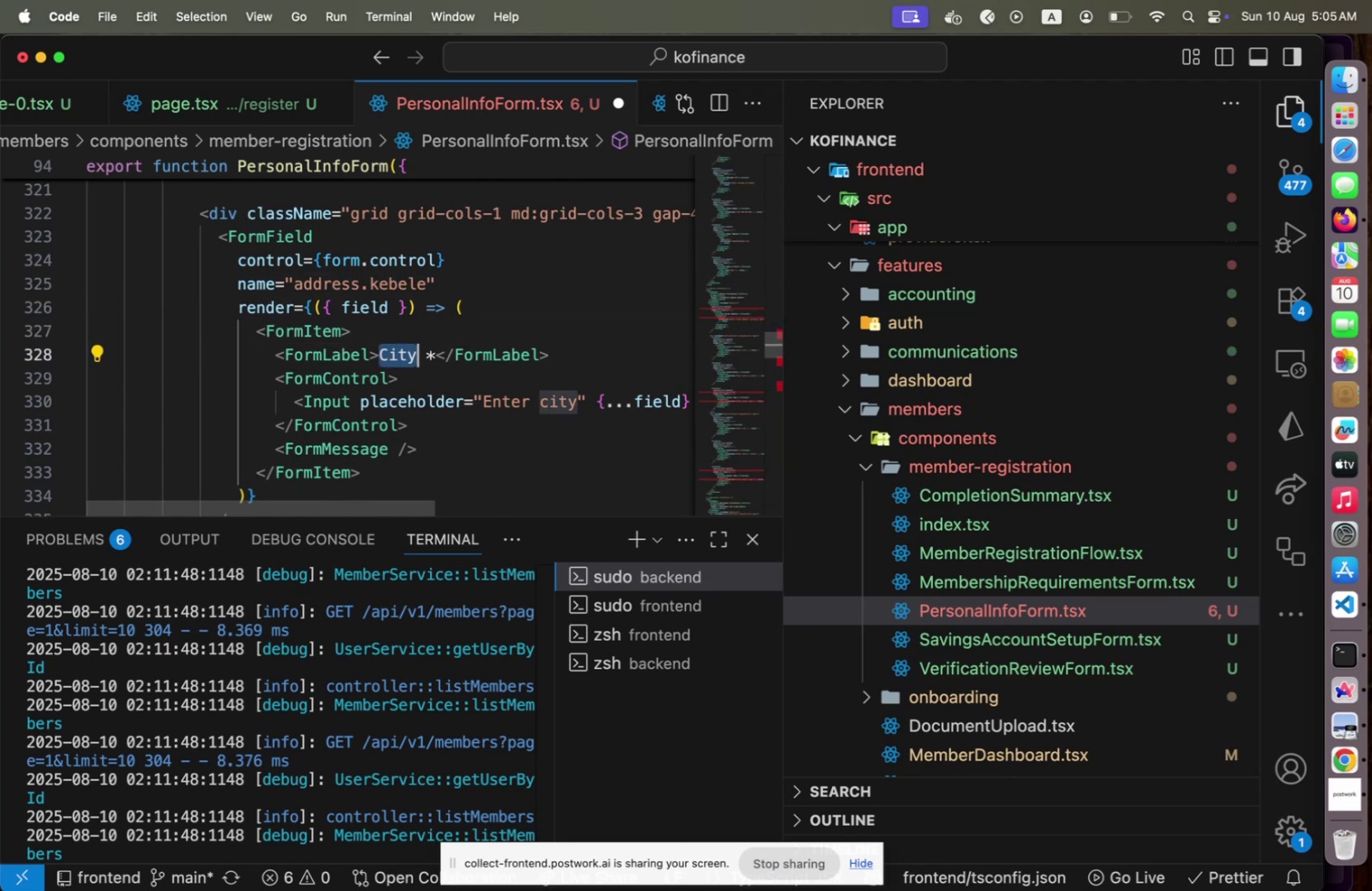 
hold_key(key=ShiftLeft, duration=0.3)
 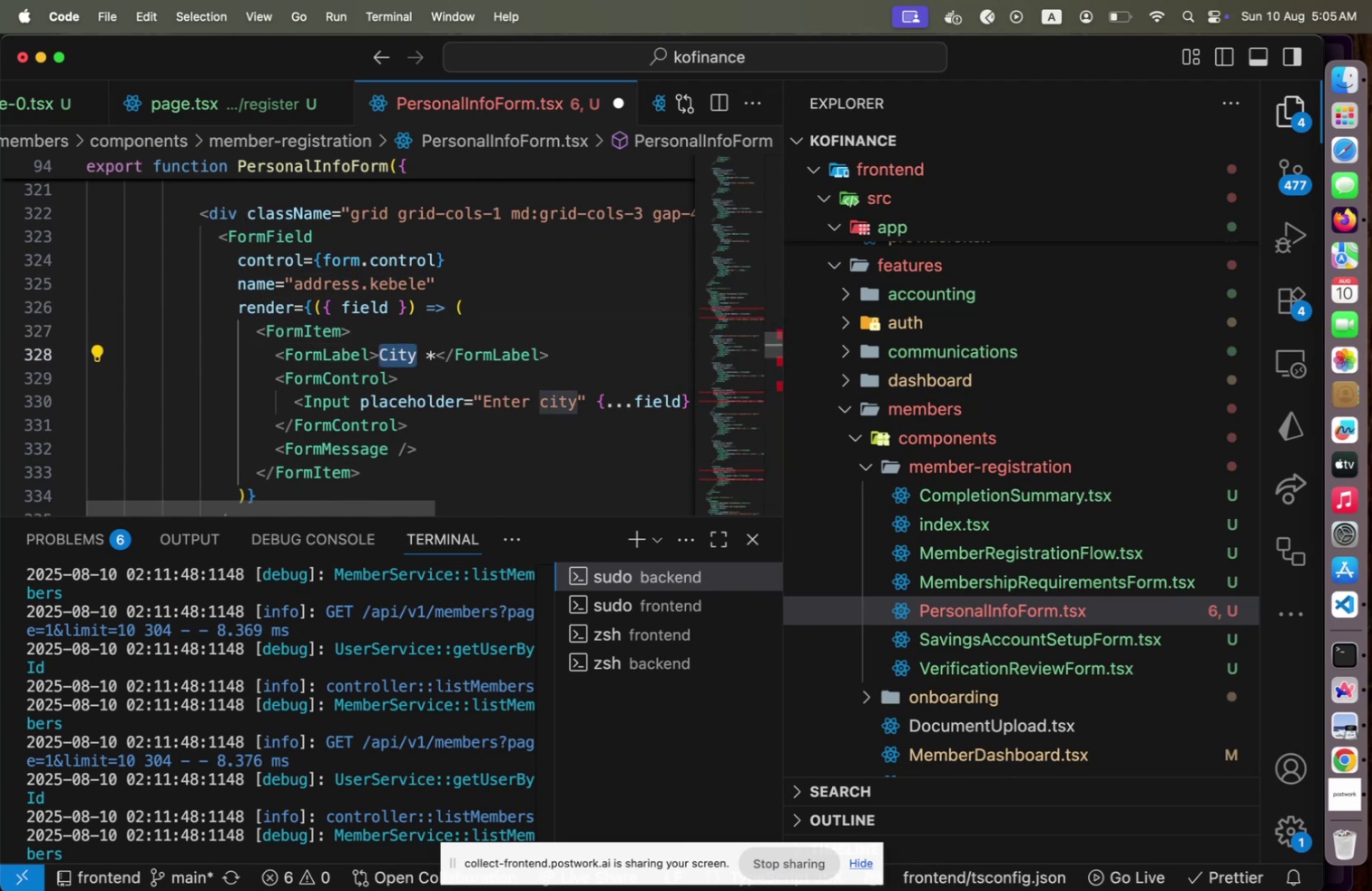 
type(Kebele)
 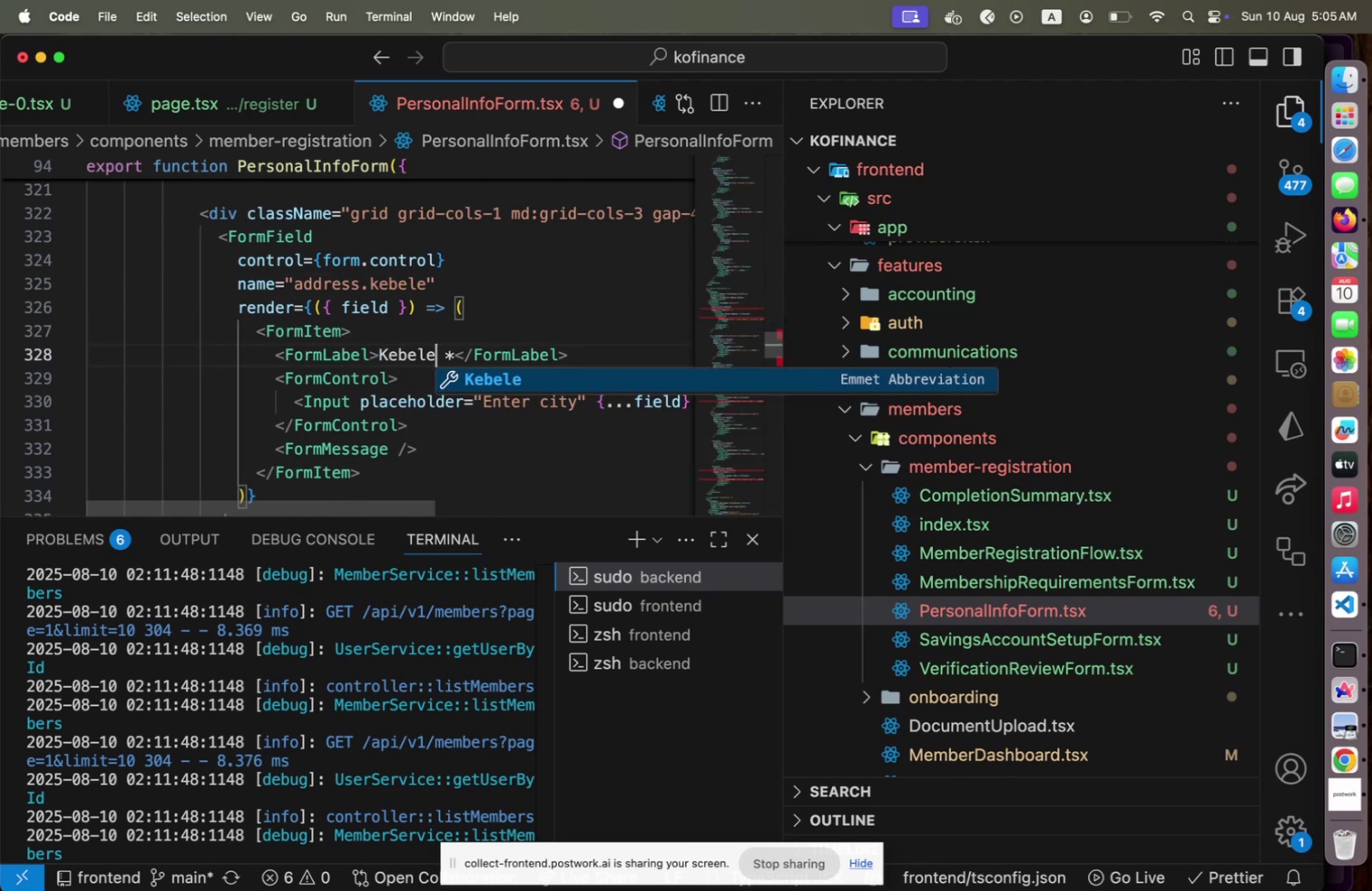 
key(ArrowRight)
 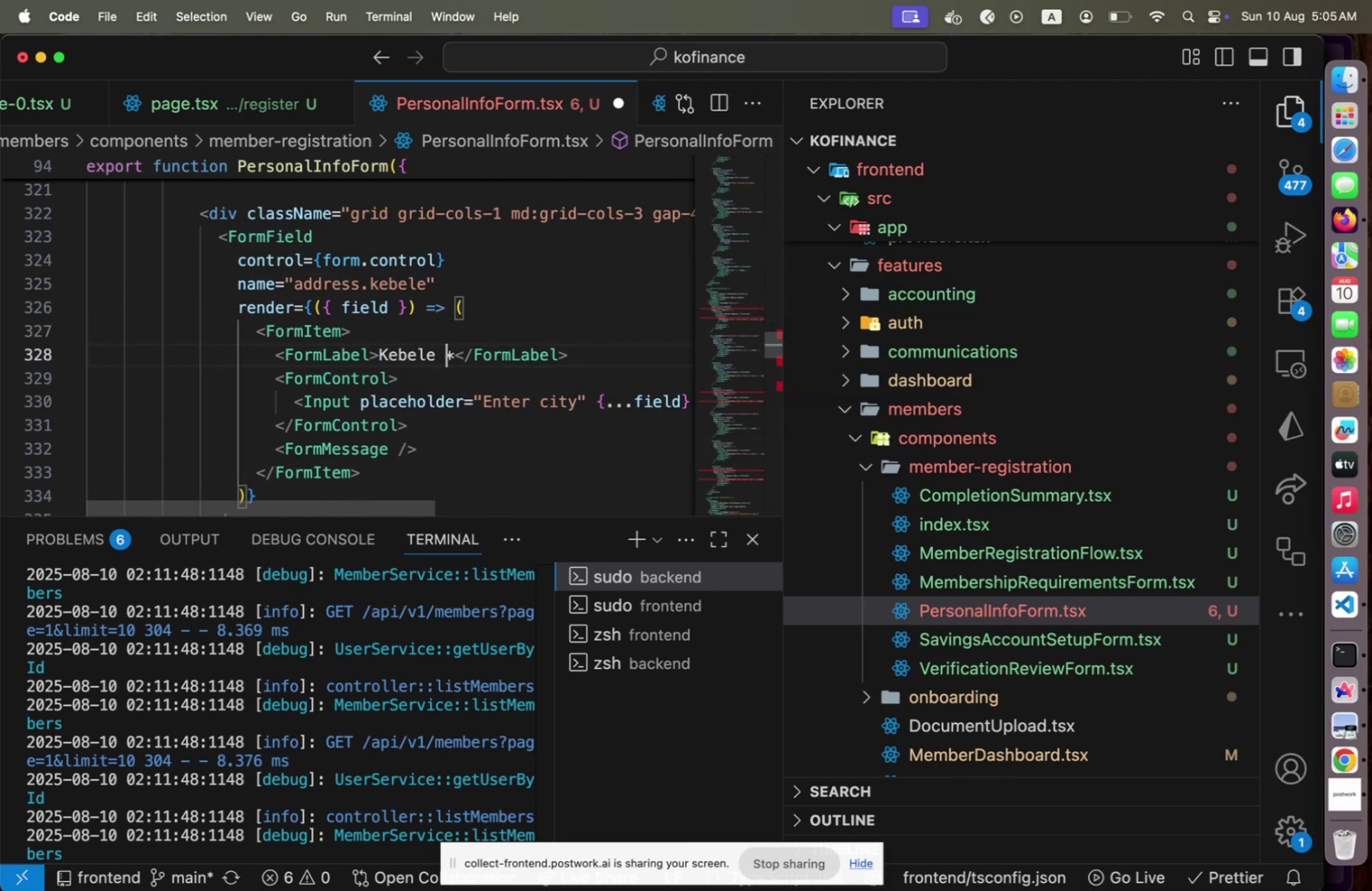 
key(ArrowDown)
 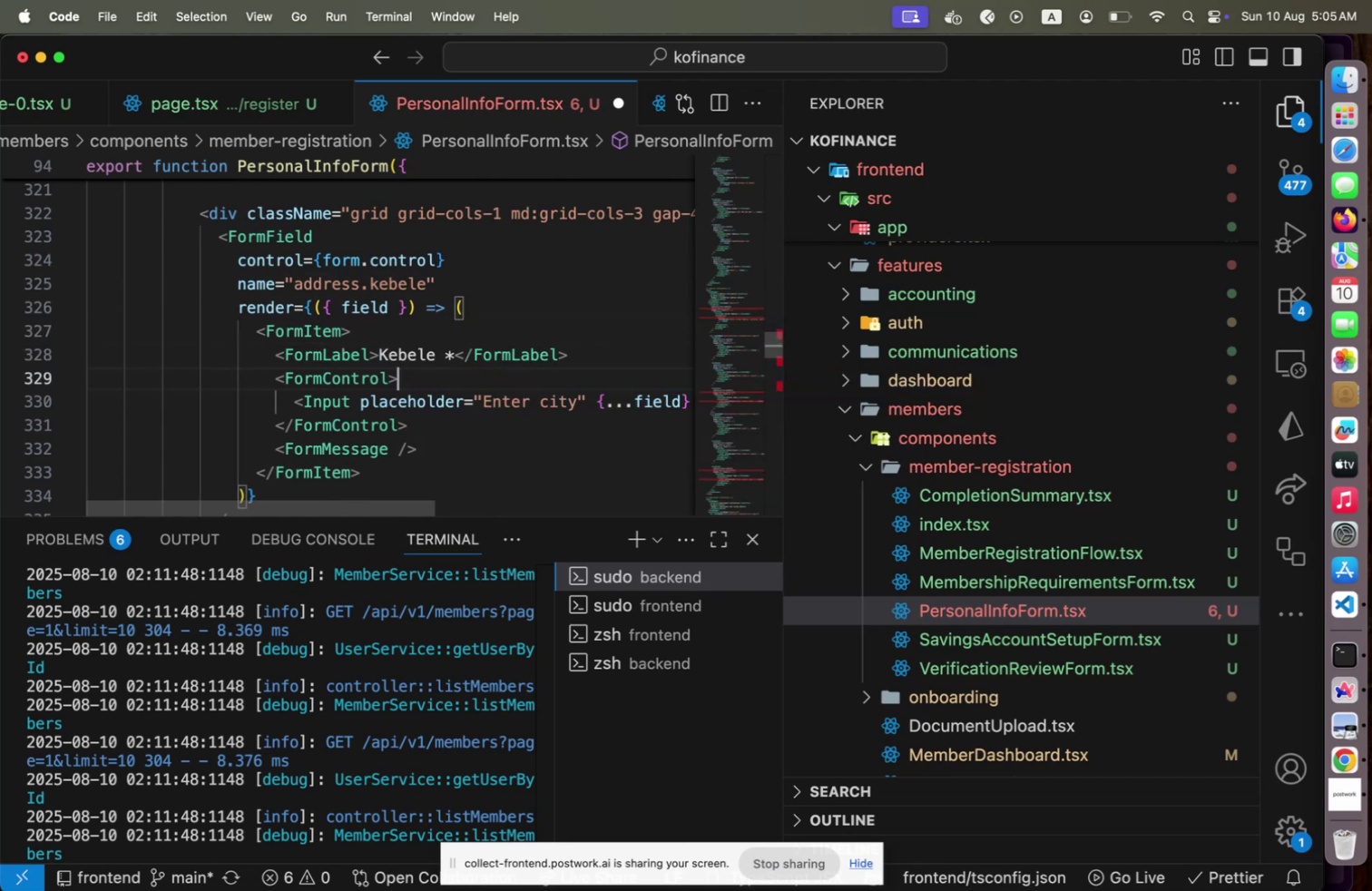 
hold_key(key=ArrowRight, duration=1.29)
 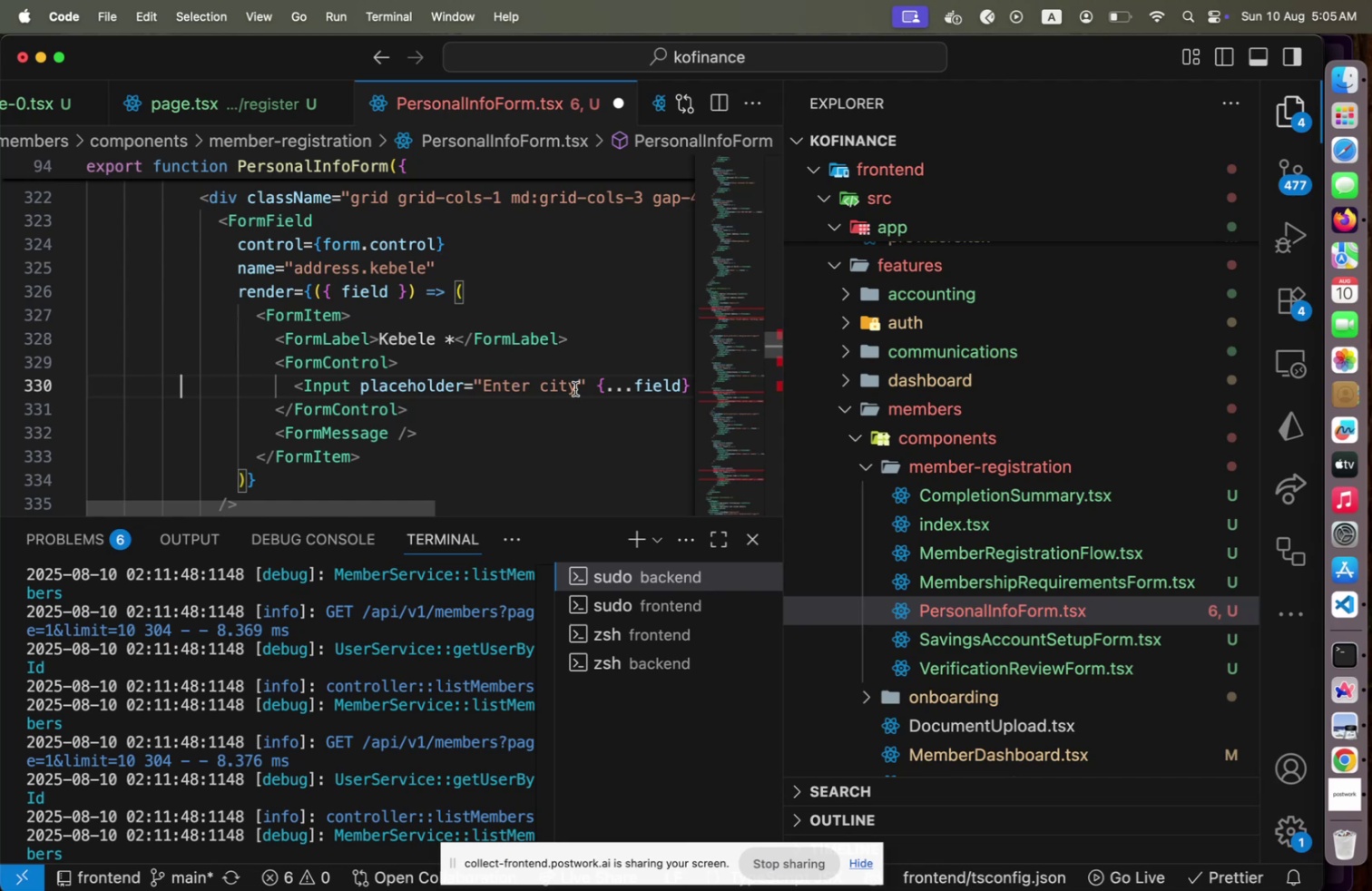 
double_click([575, 388])
 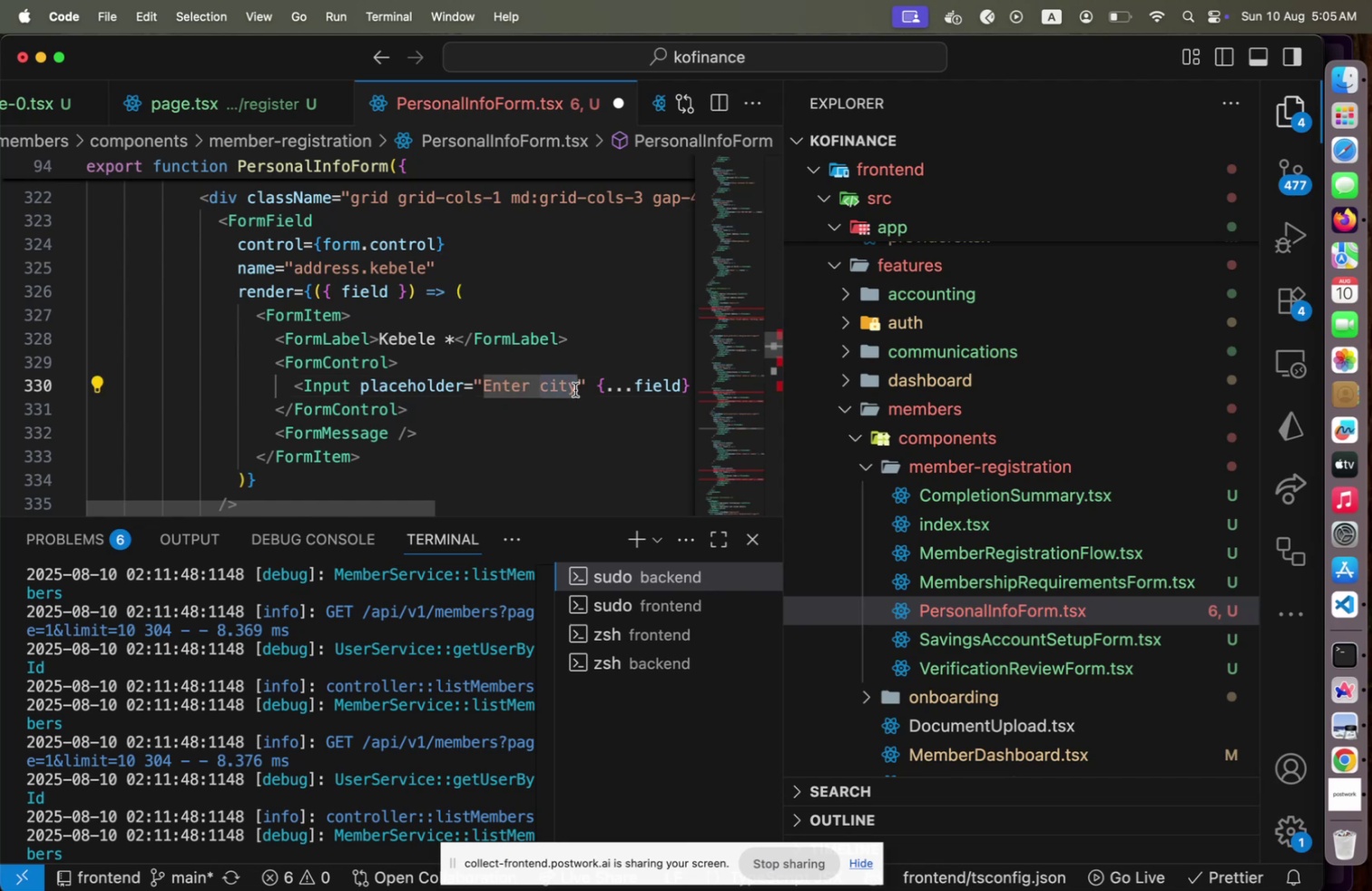 
type(j)
key(Backspace)
type(kebee)
key(Backspace)
type(le)
 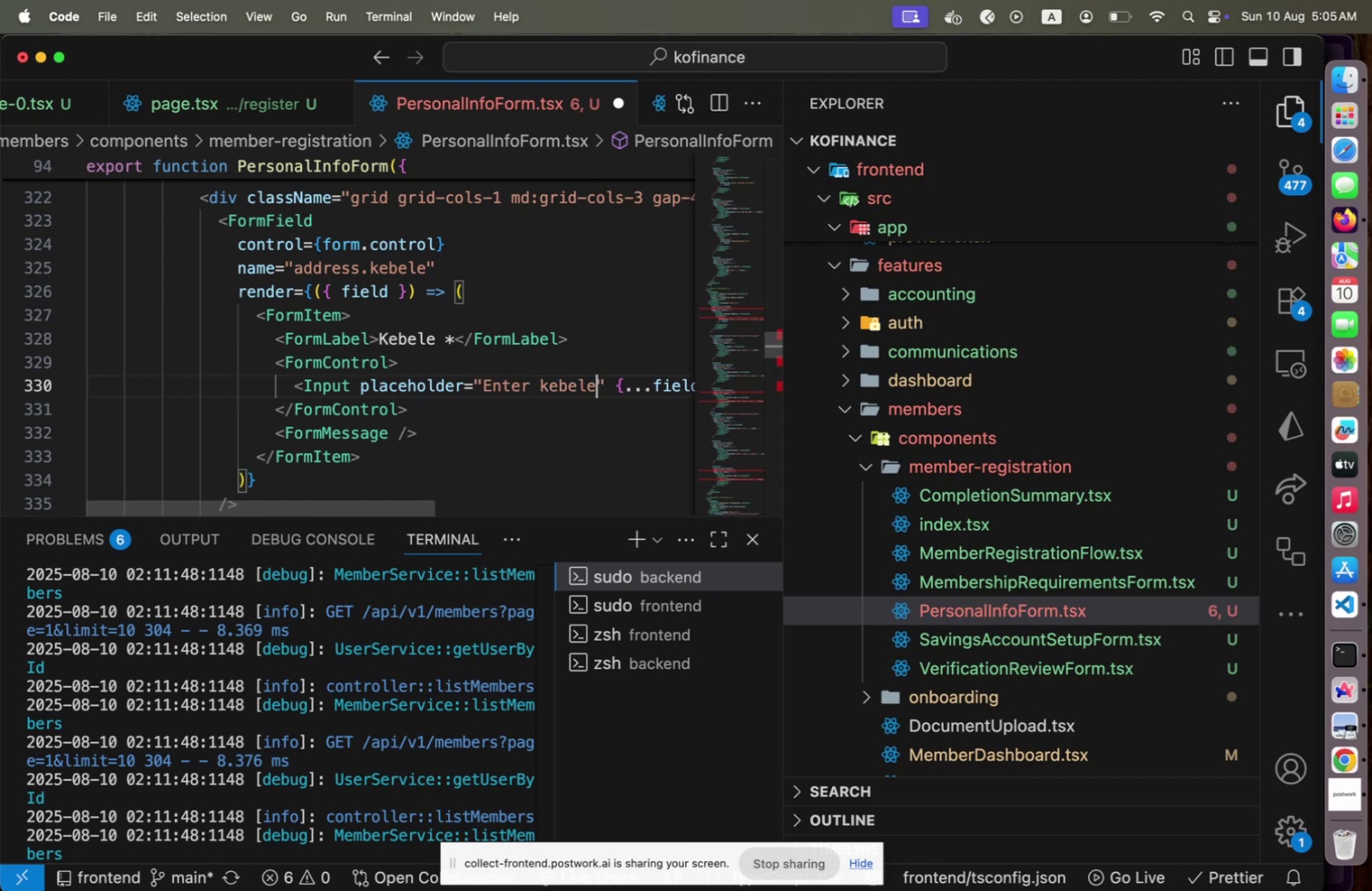 
key(ArrowDown)
 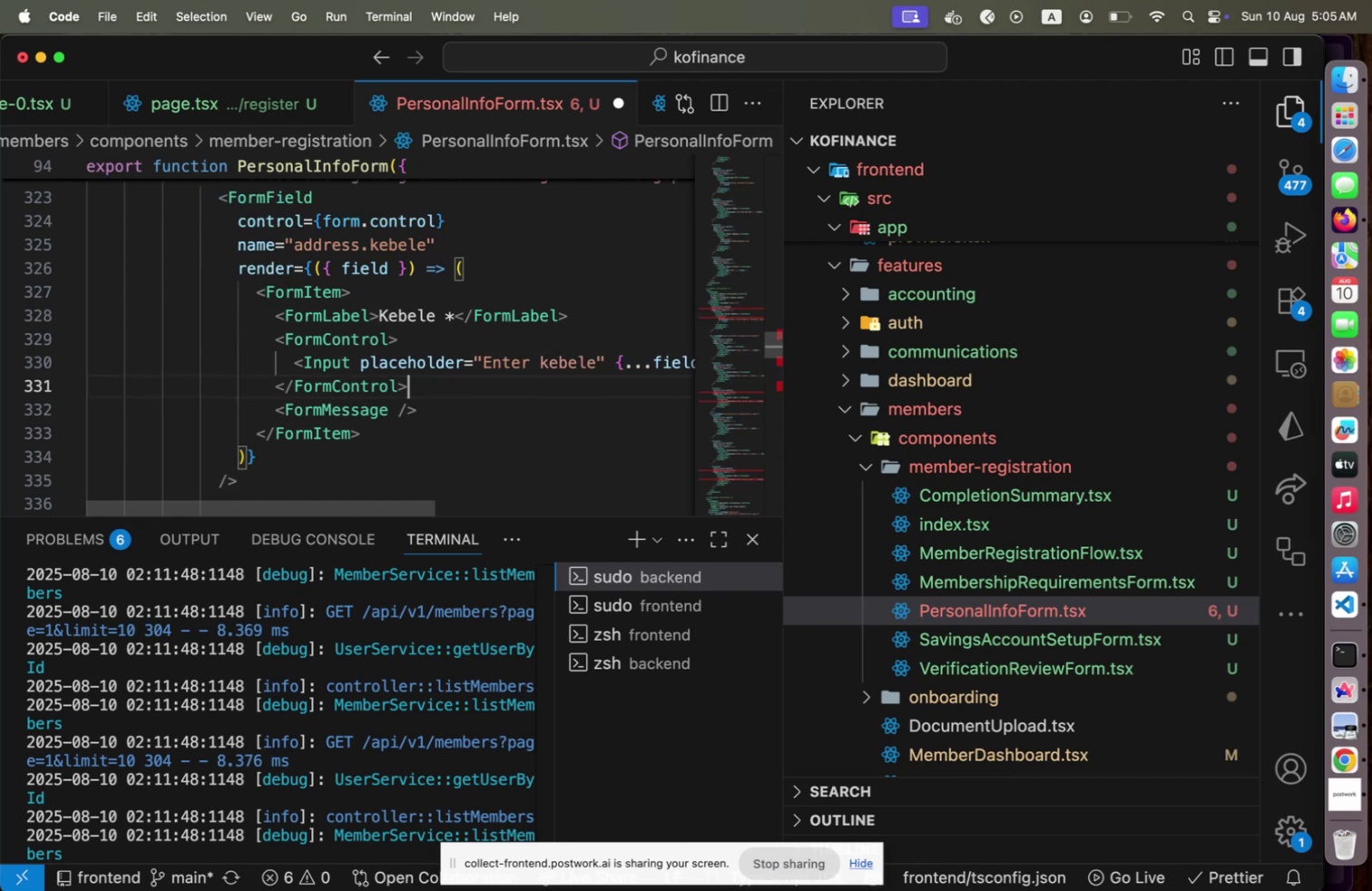 
key(ArrowDown)
 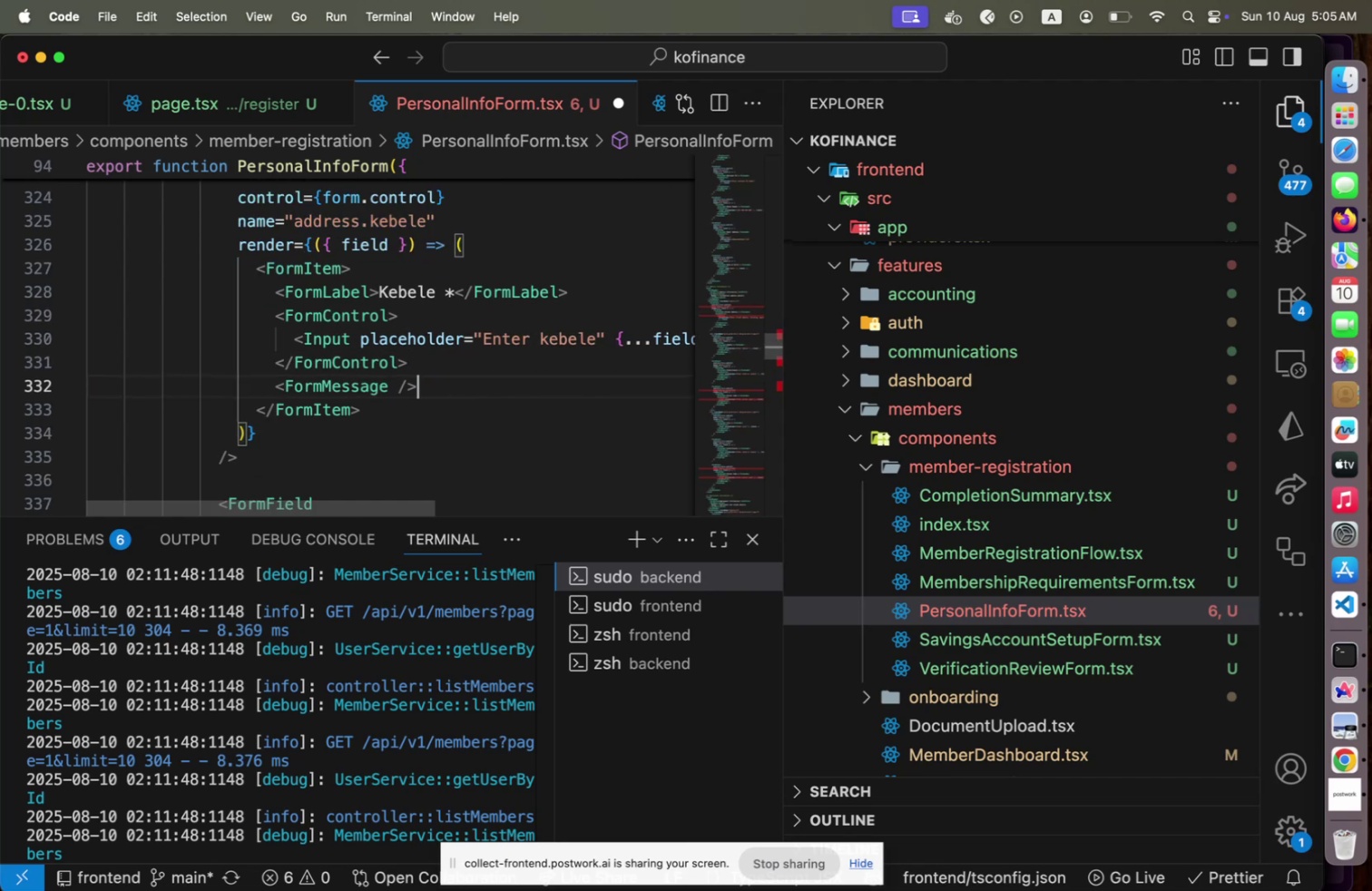 
key(ArrowDown)
 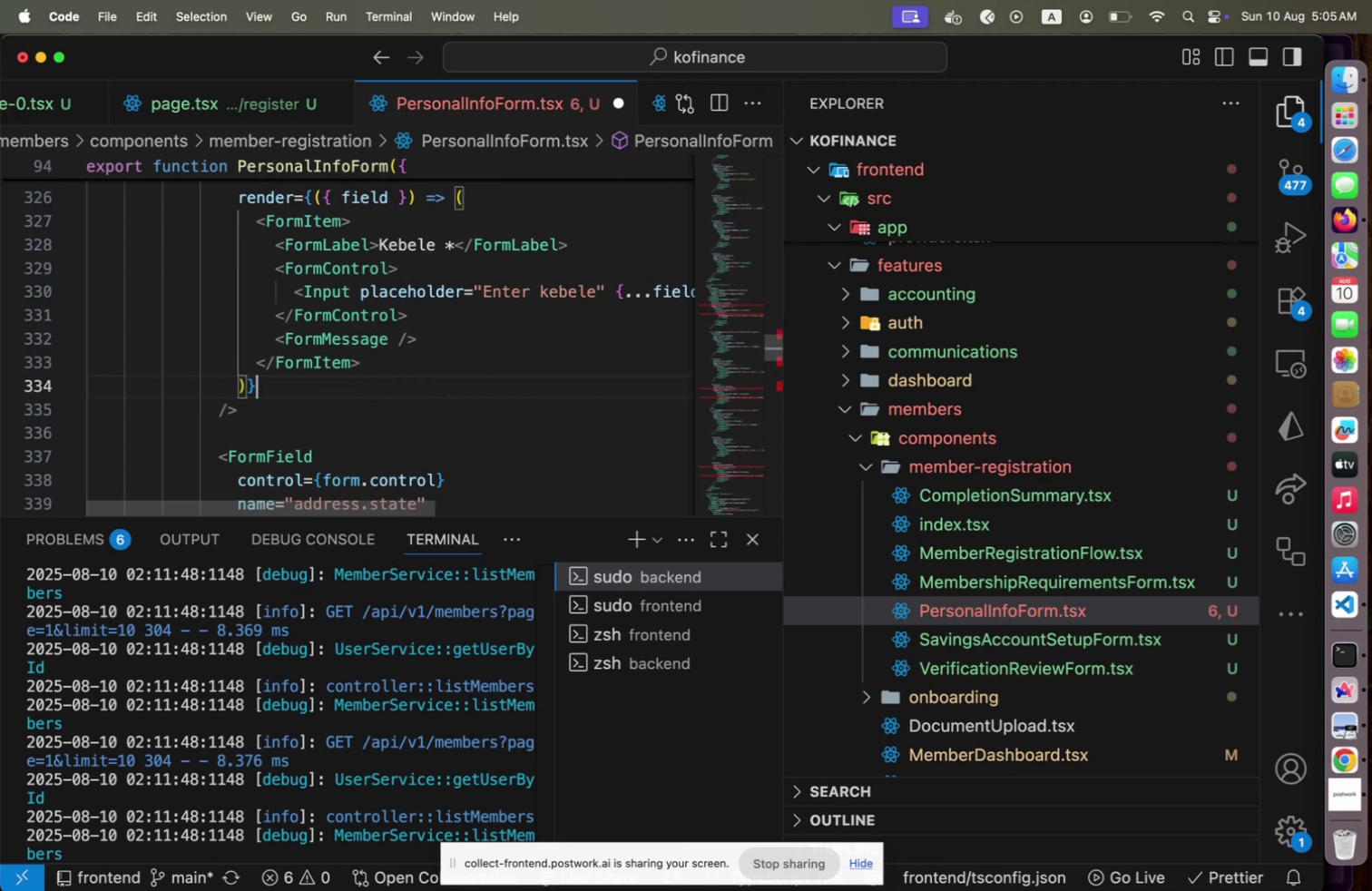 
key(ArrowDown)
 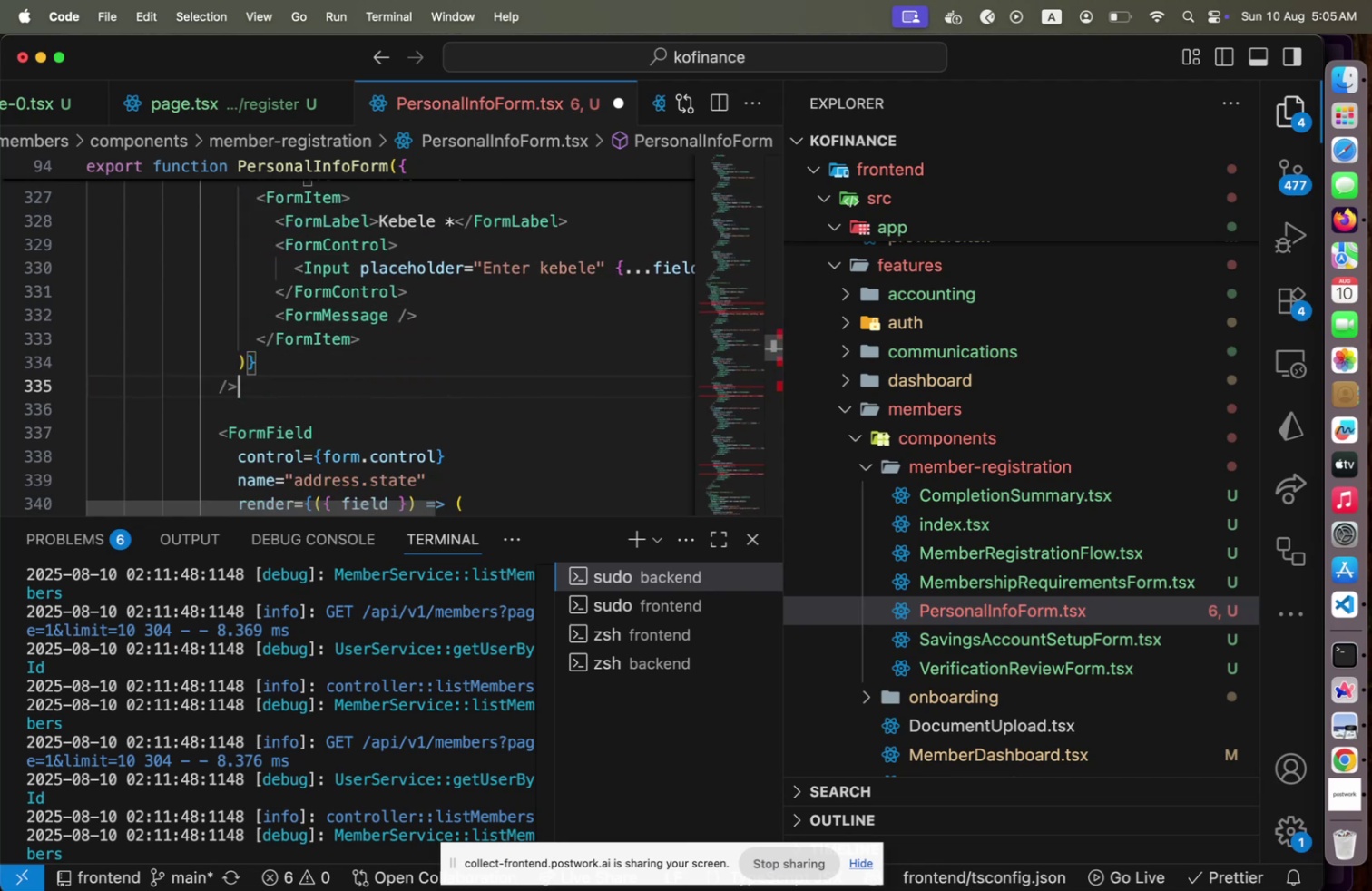 
key(ArrowDown)
 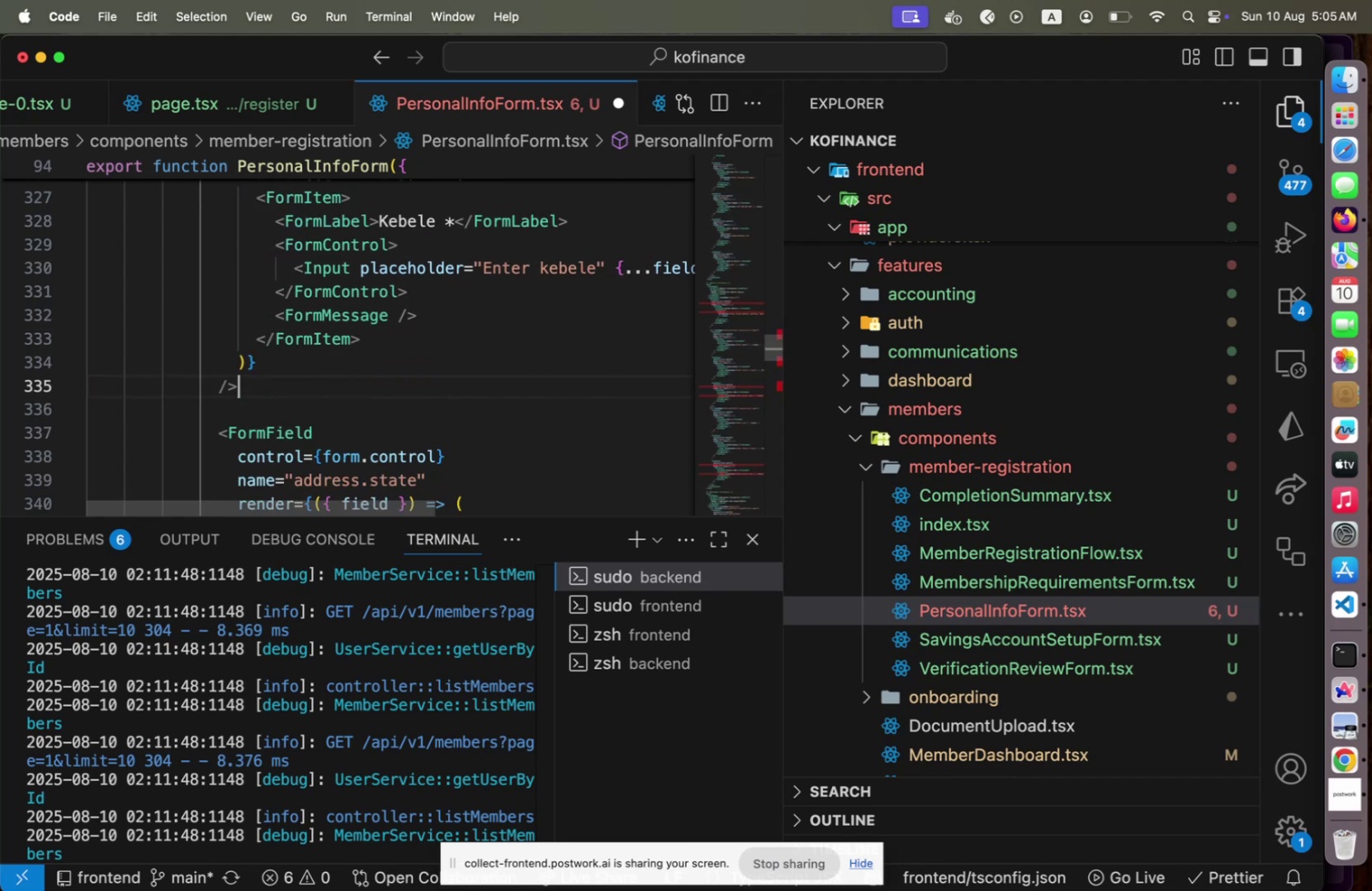 
key(ArrowDown)
 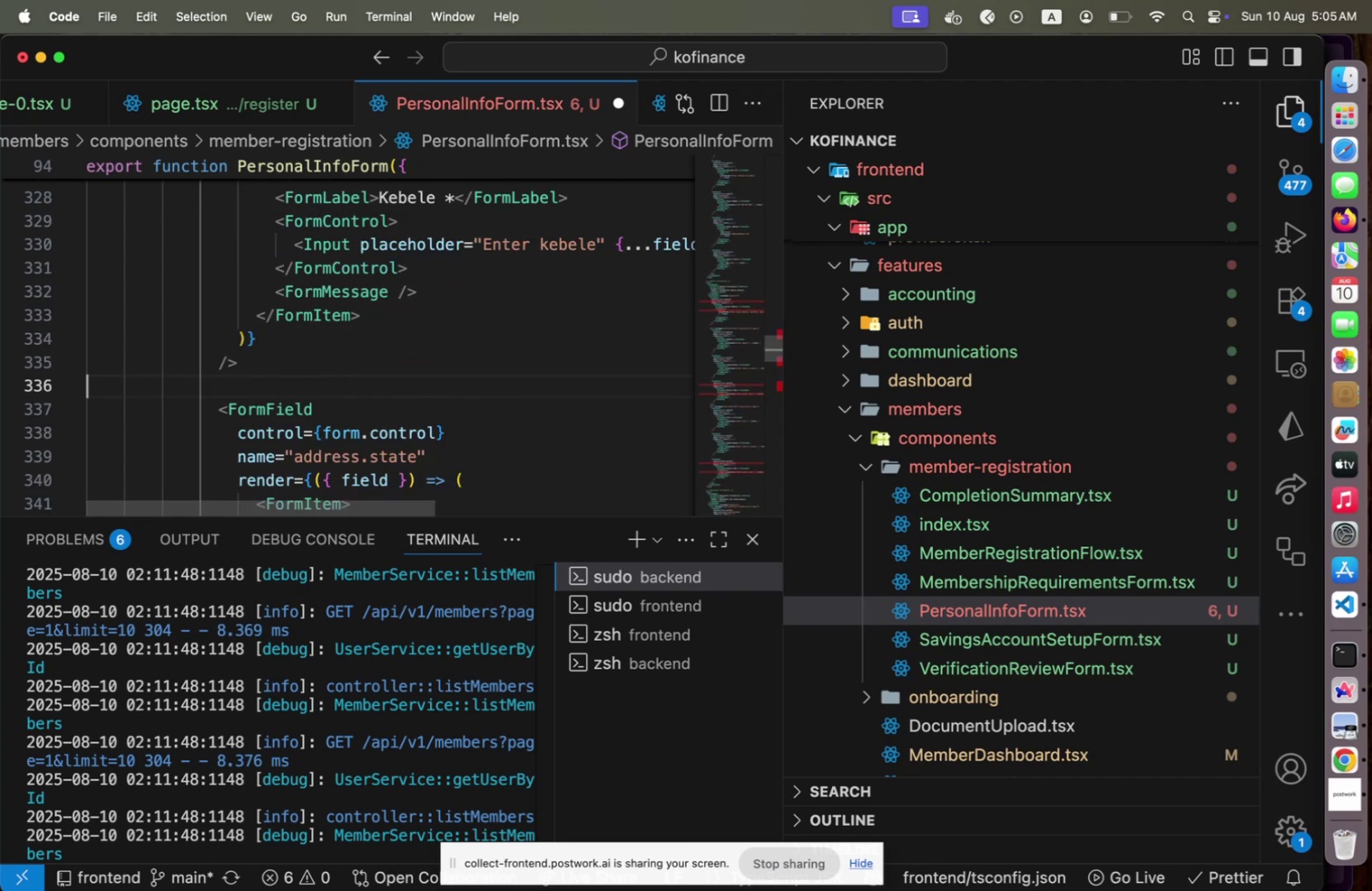 
key(ArrowDown)
 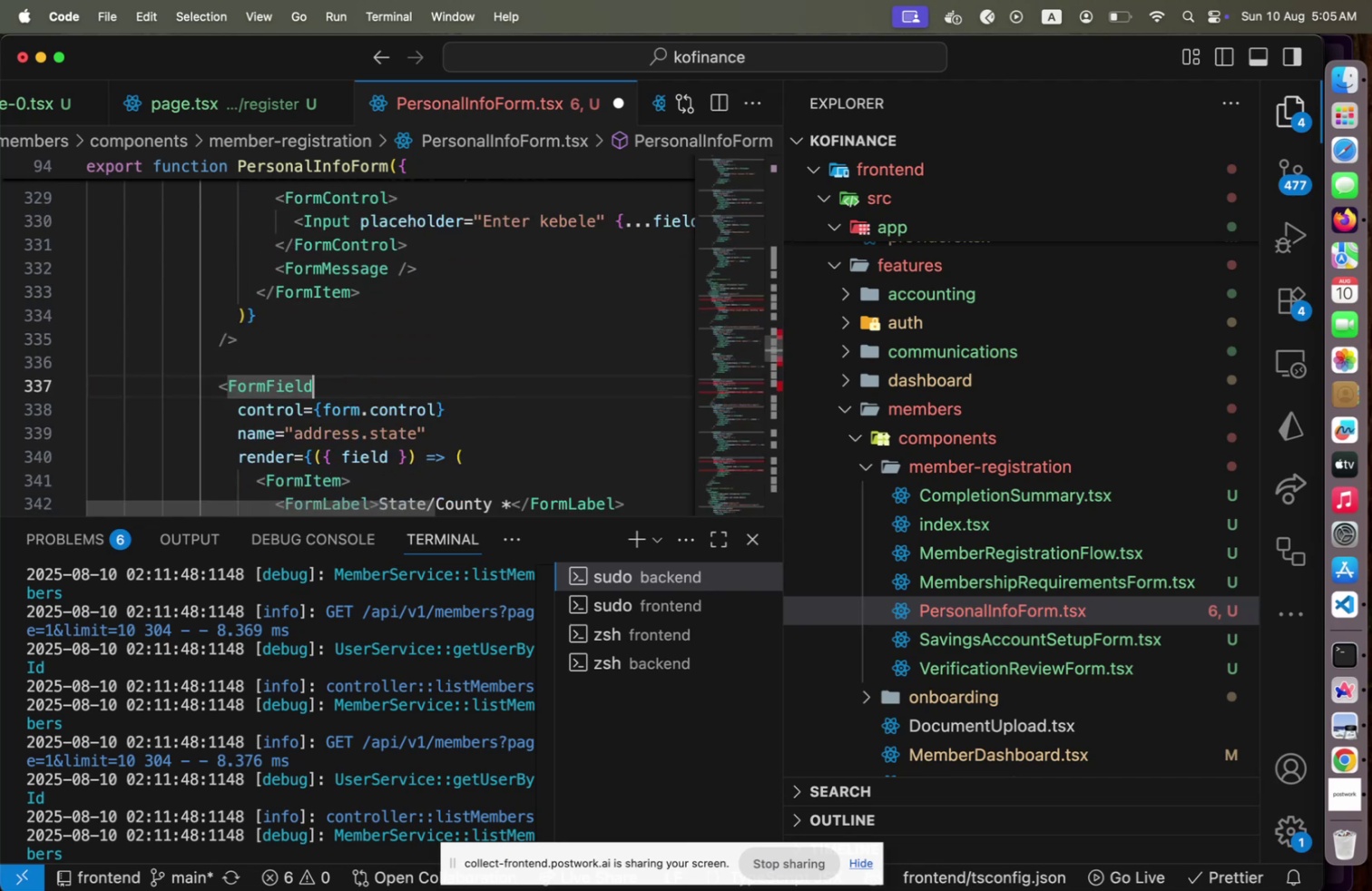 
key(ArrowDown)
 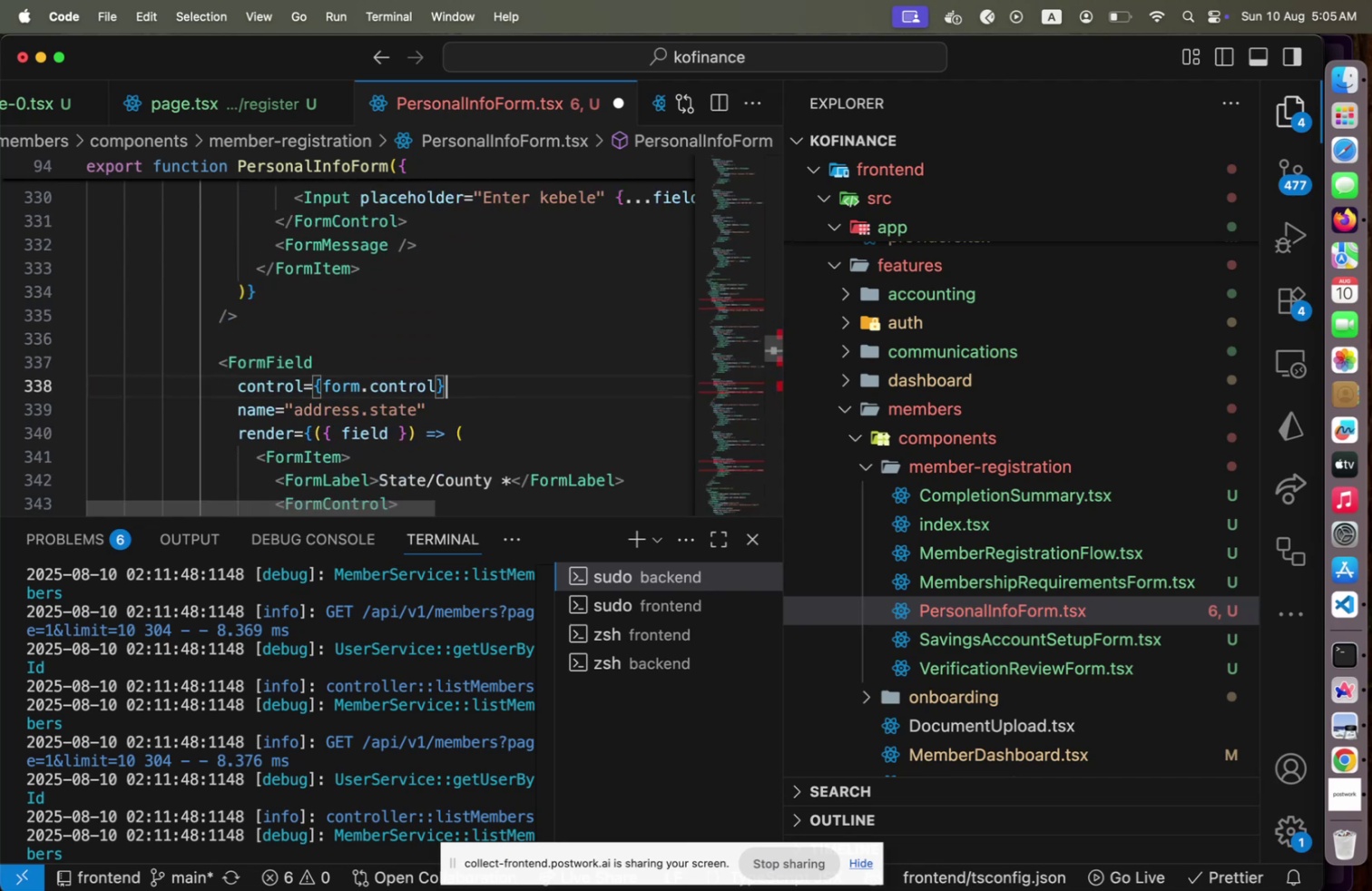 
key(ArrowDown)
 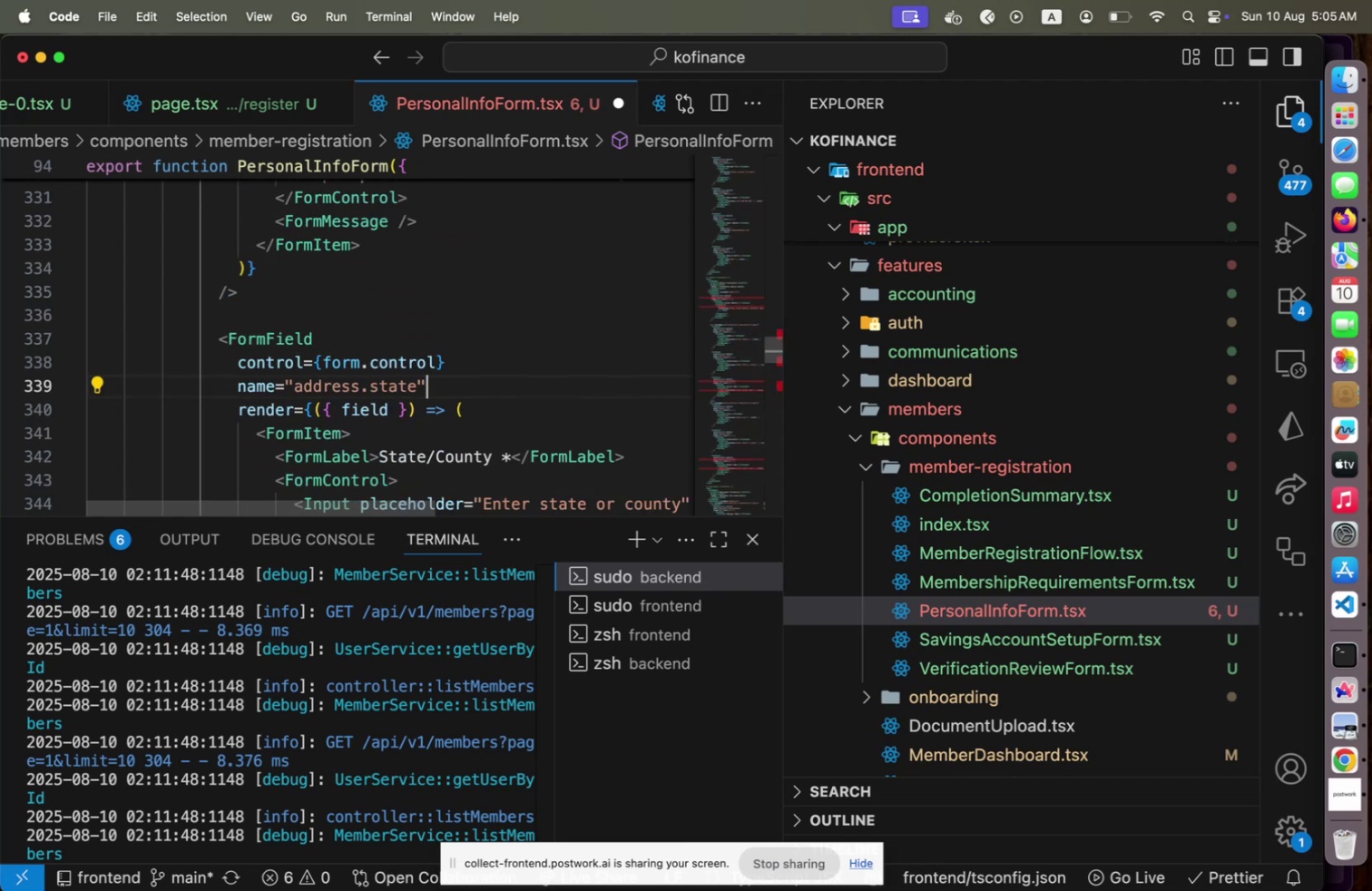 
key(ArrowLeft)
 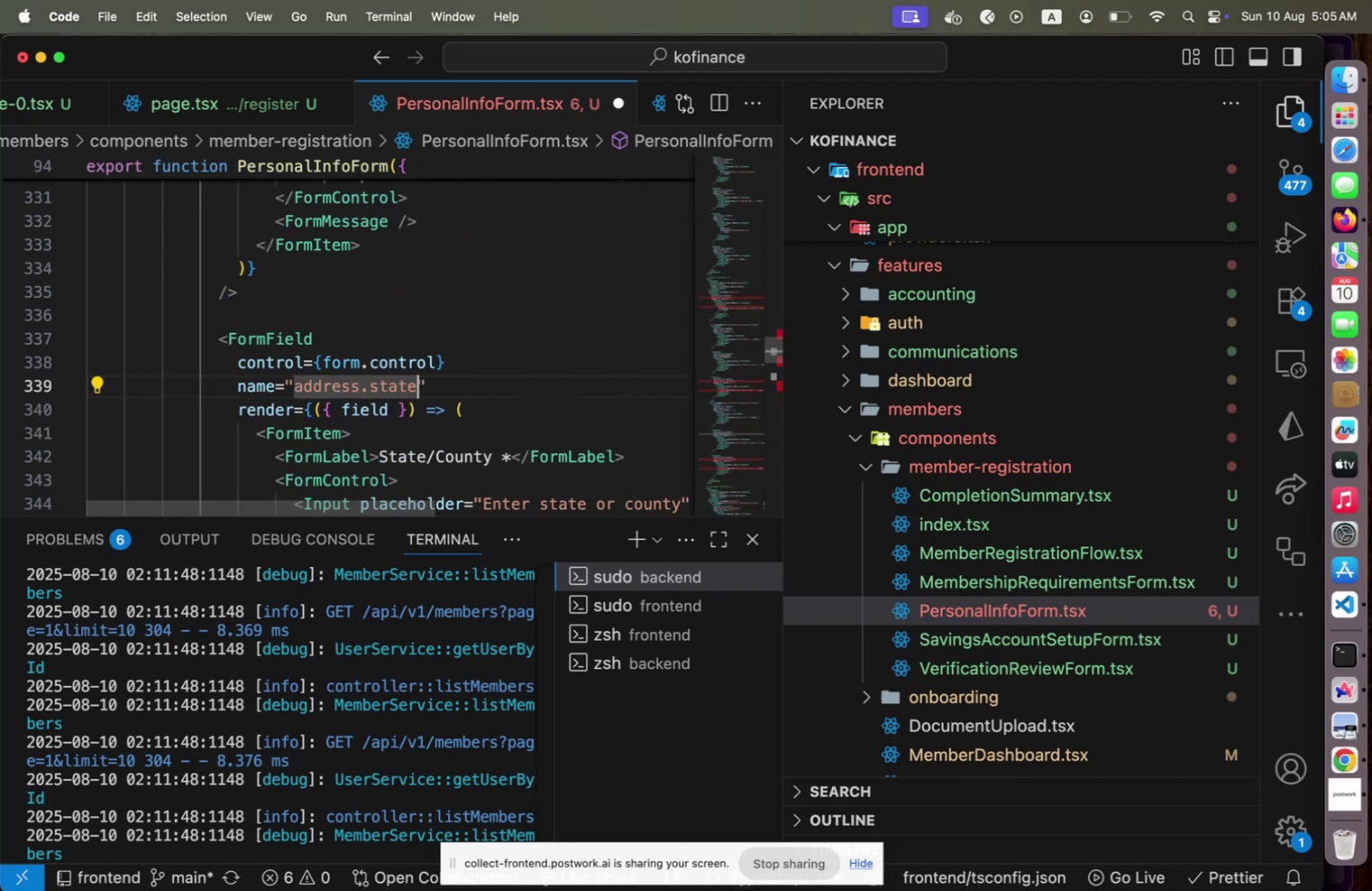 
key(Shift+ArrowLeft)
 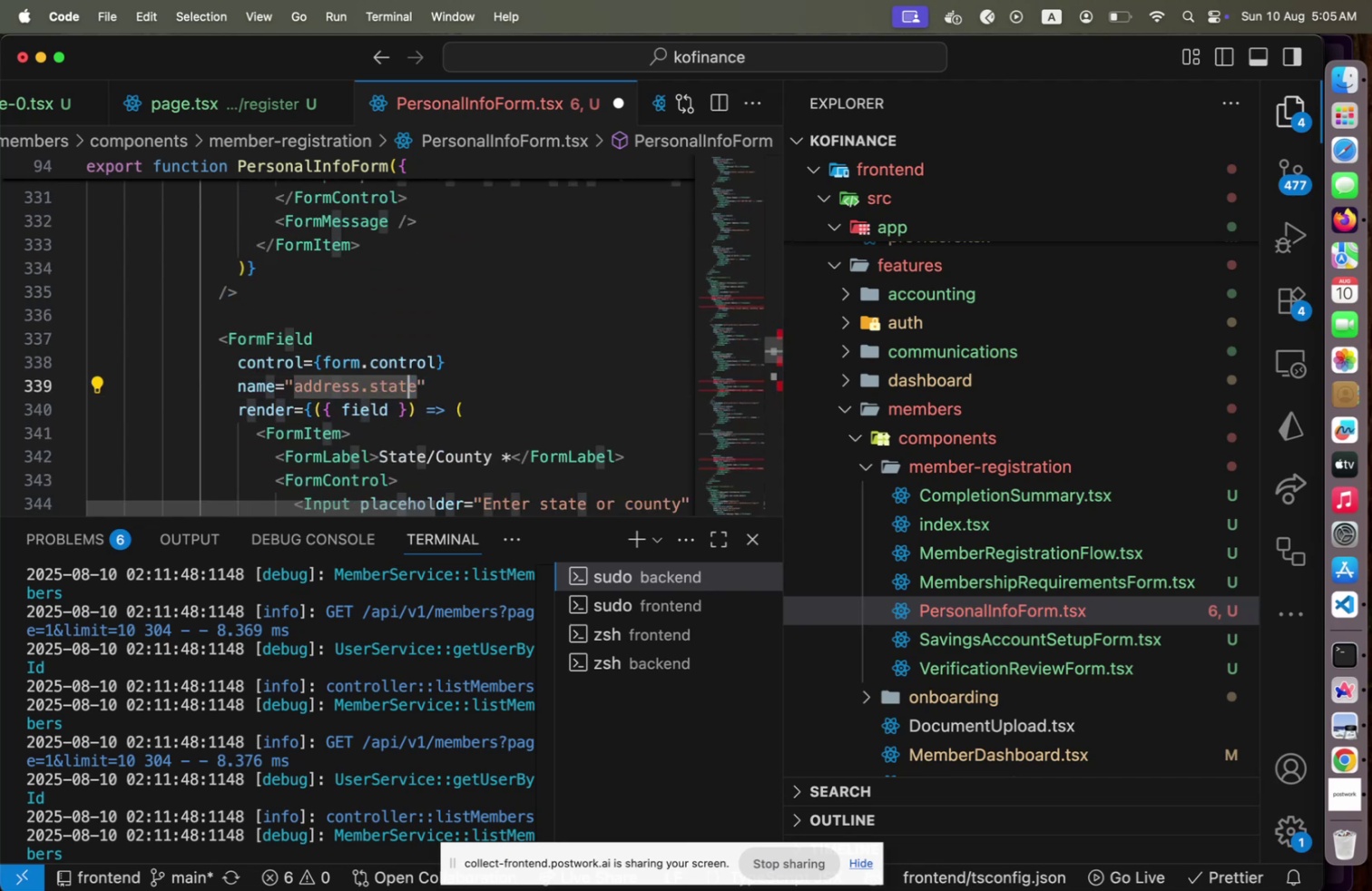 
key(Shift+ArrowLeft)
 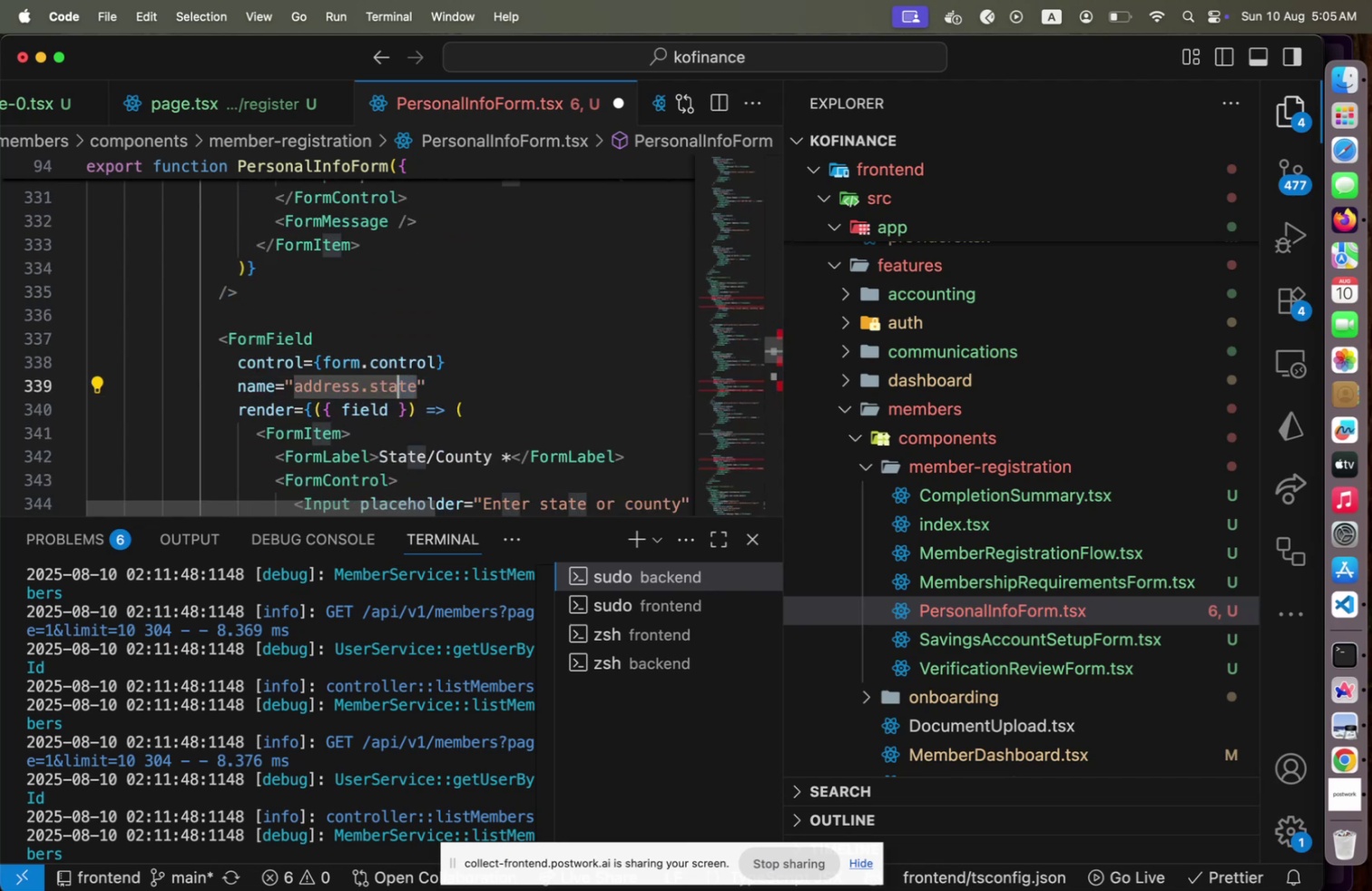 
key(Shift+ArrowLeft)
 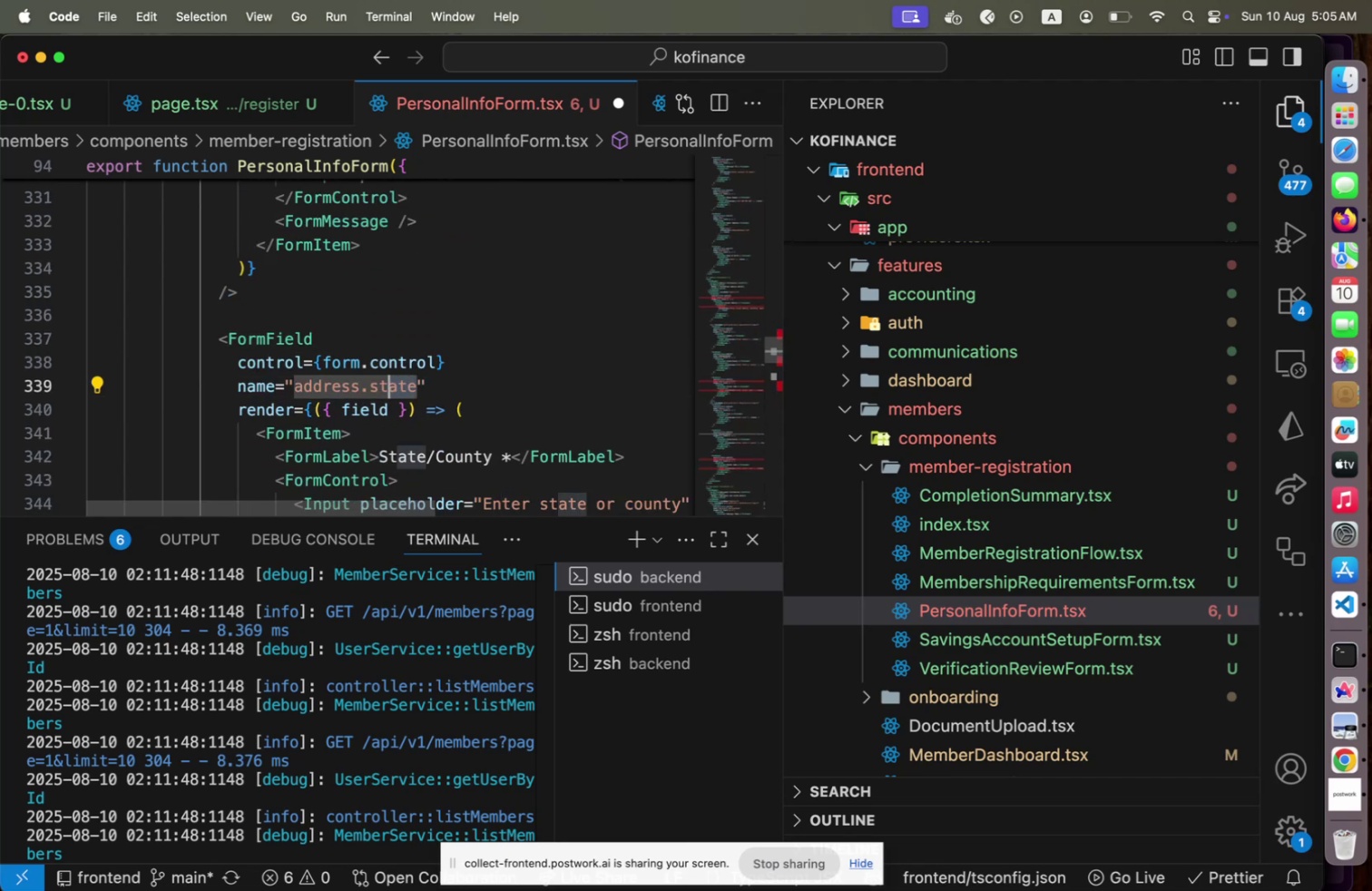 
key(Shift+ArrowLeft)
 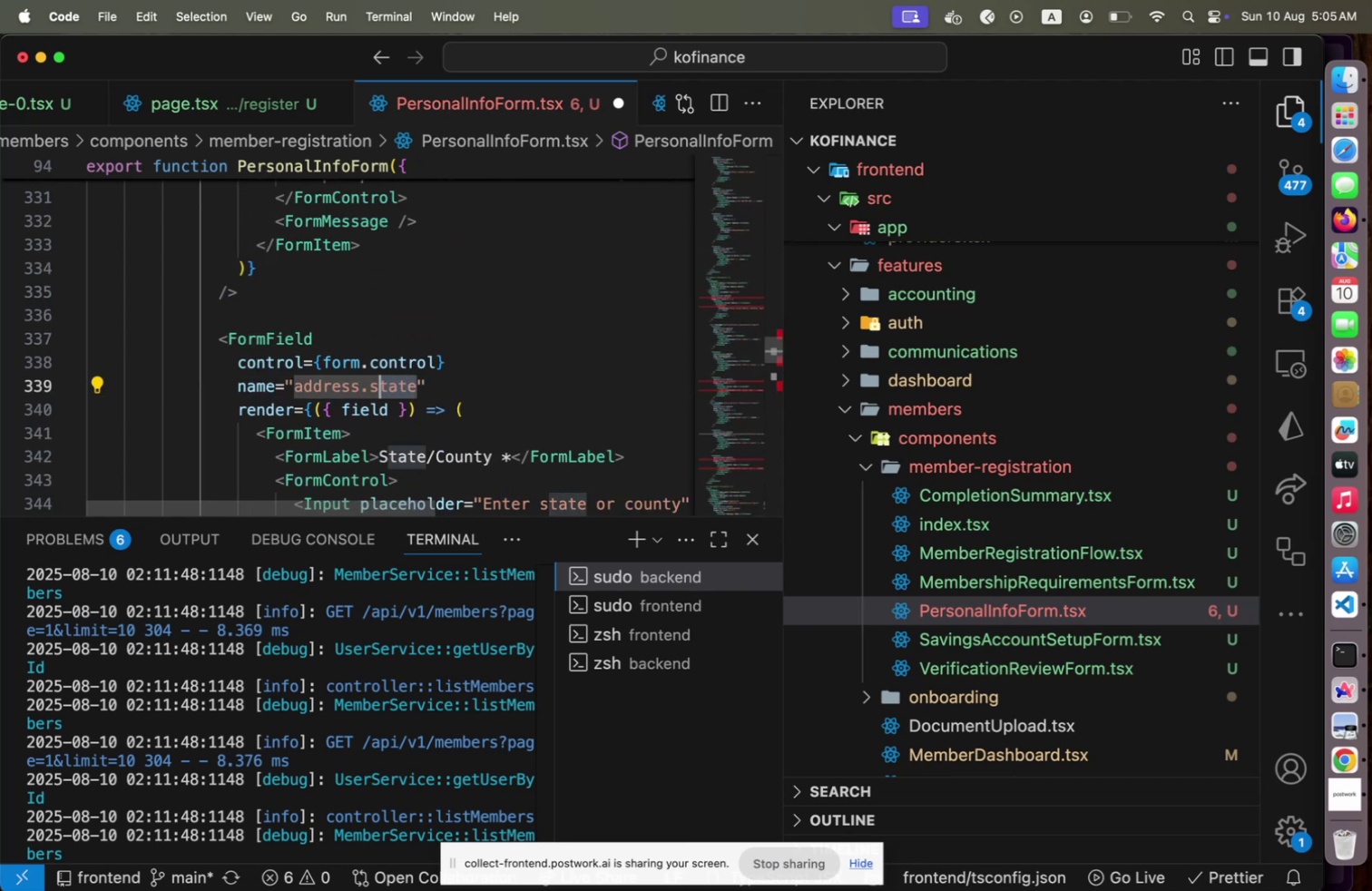 
key(Shift+ArrowLeft)
 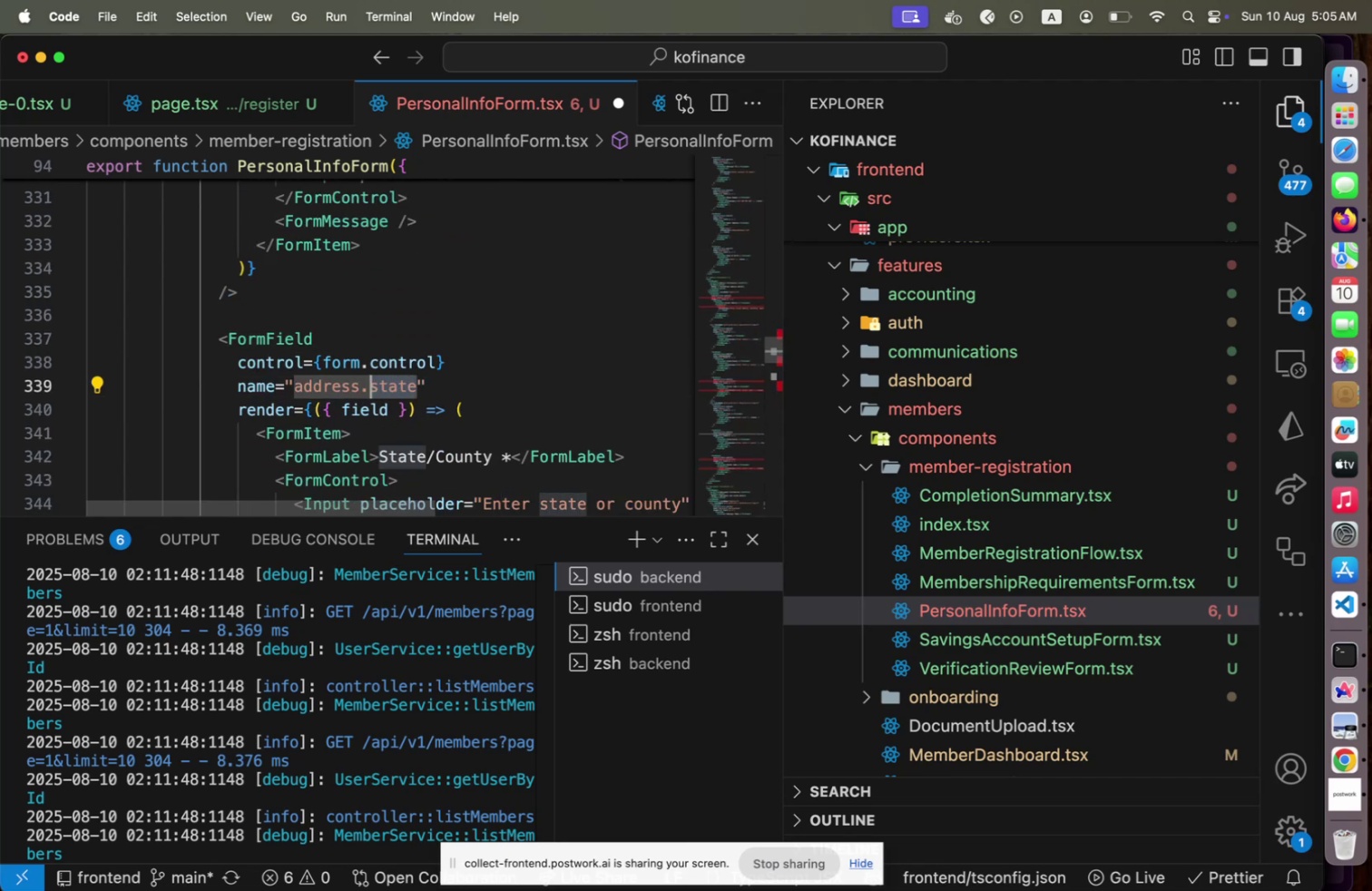 
type(woreda)
 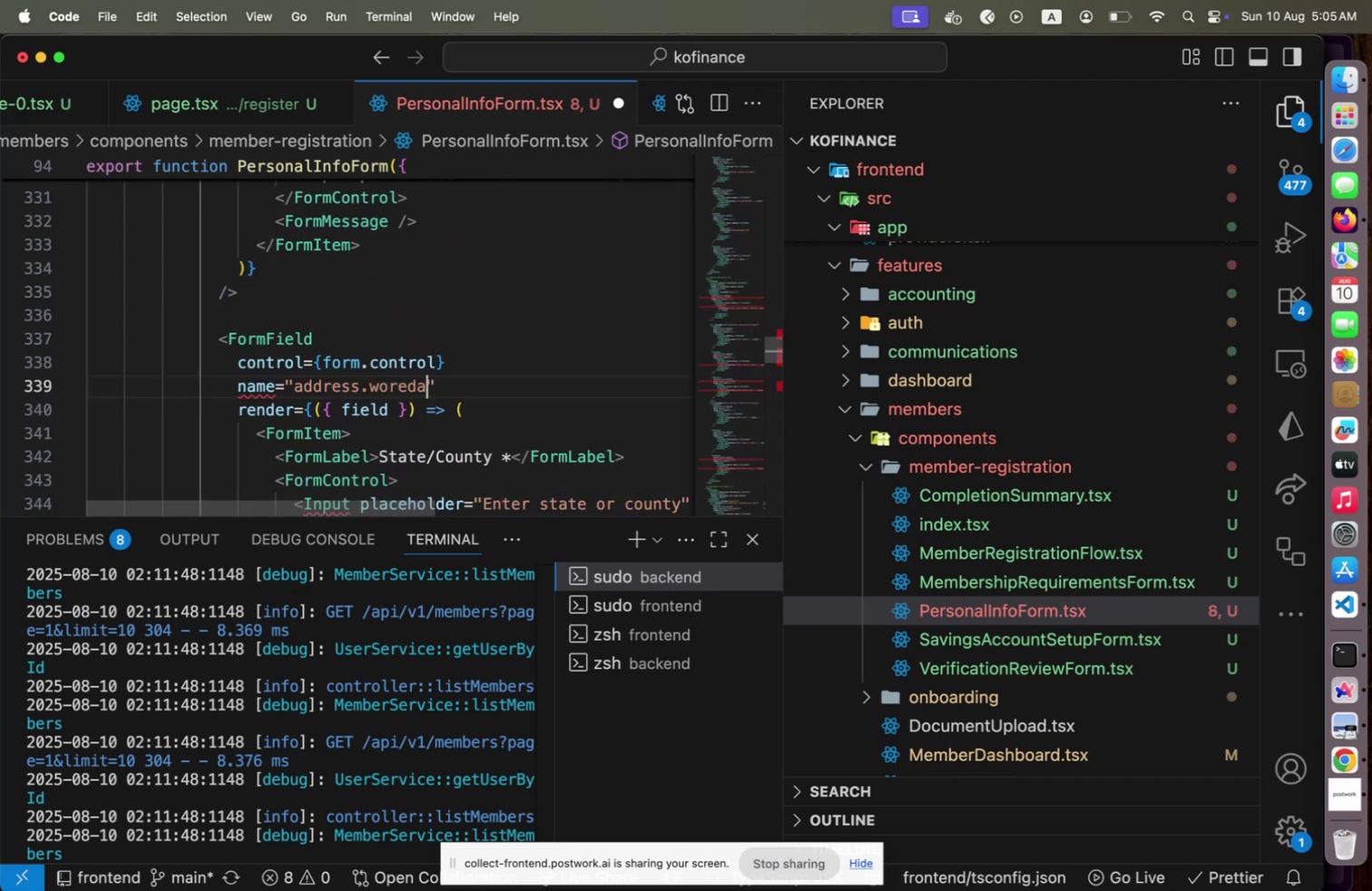 
key(ArrowRight)
 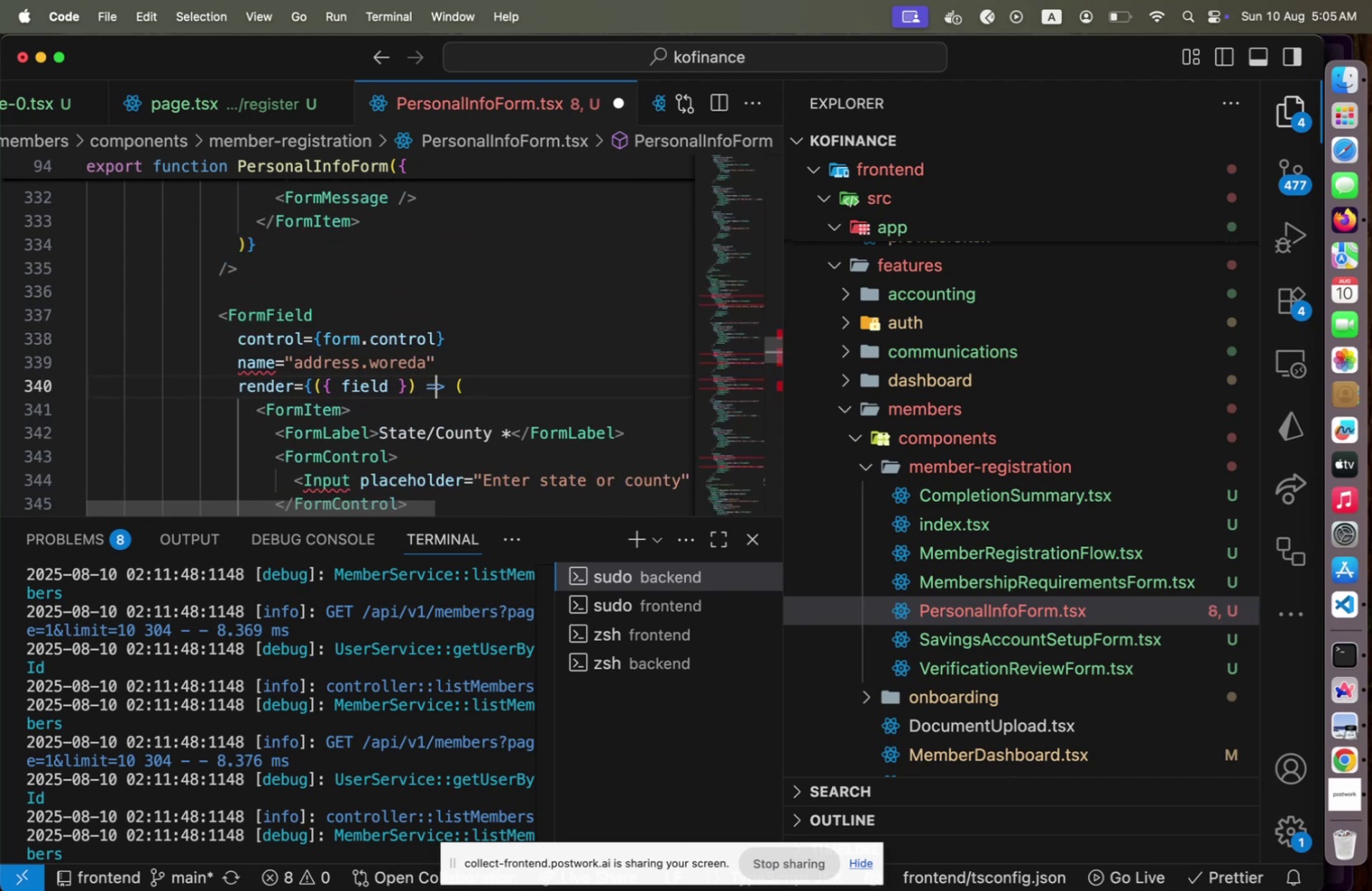 
key(ArrowDown)
 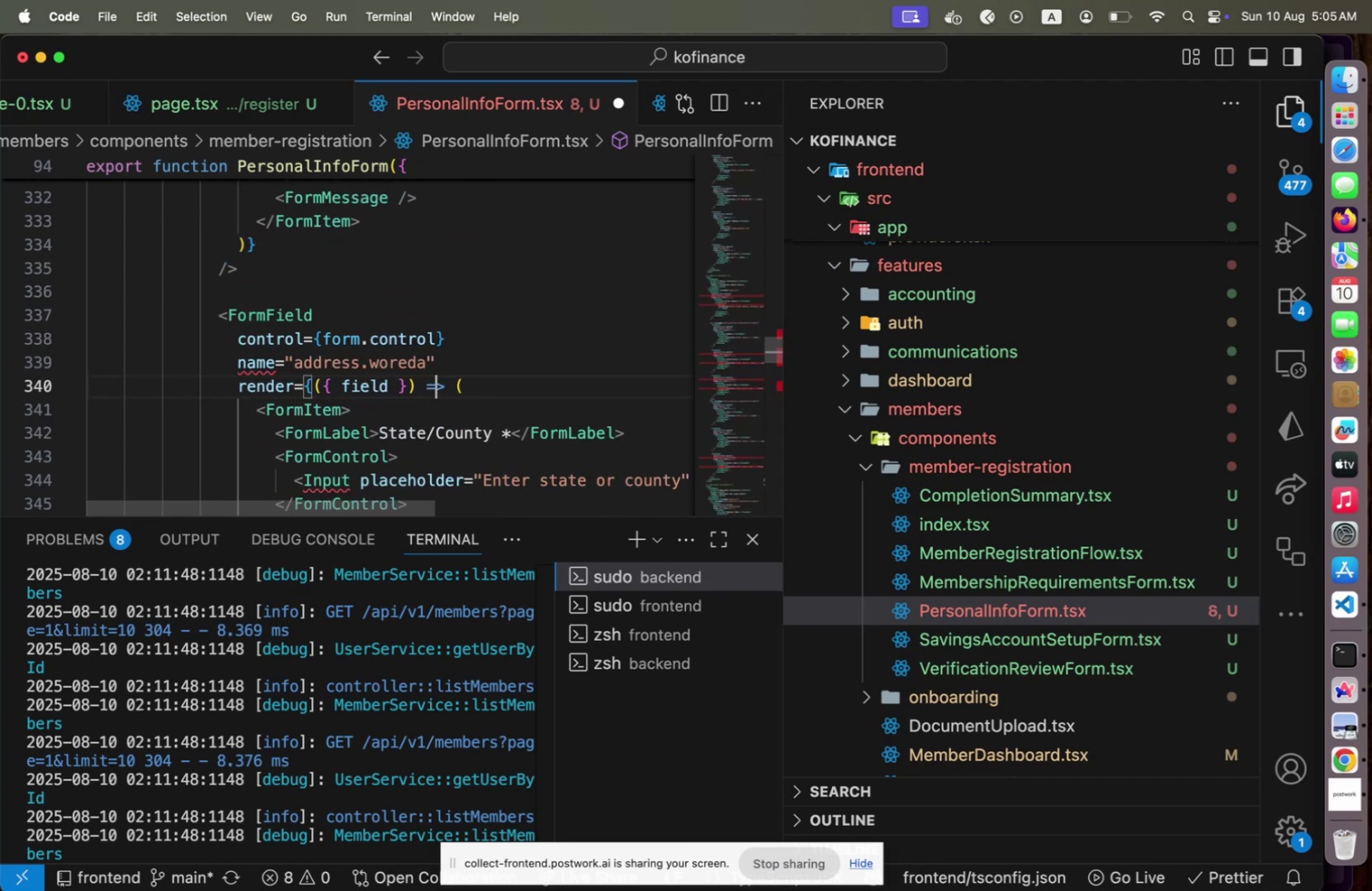 
key(ArrowDown)
 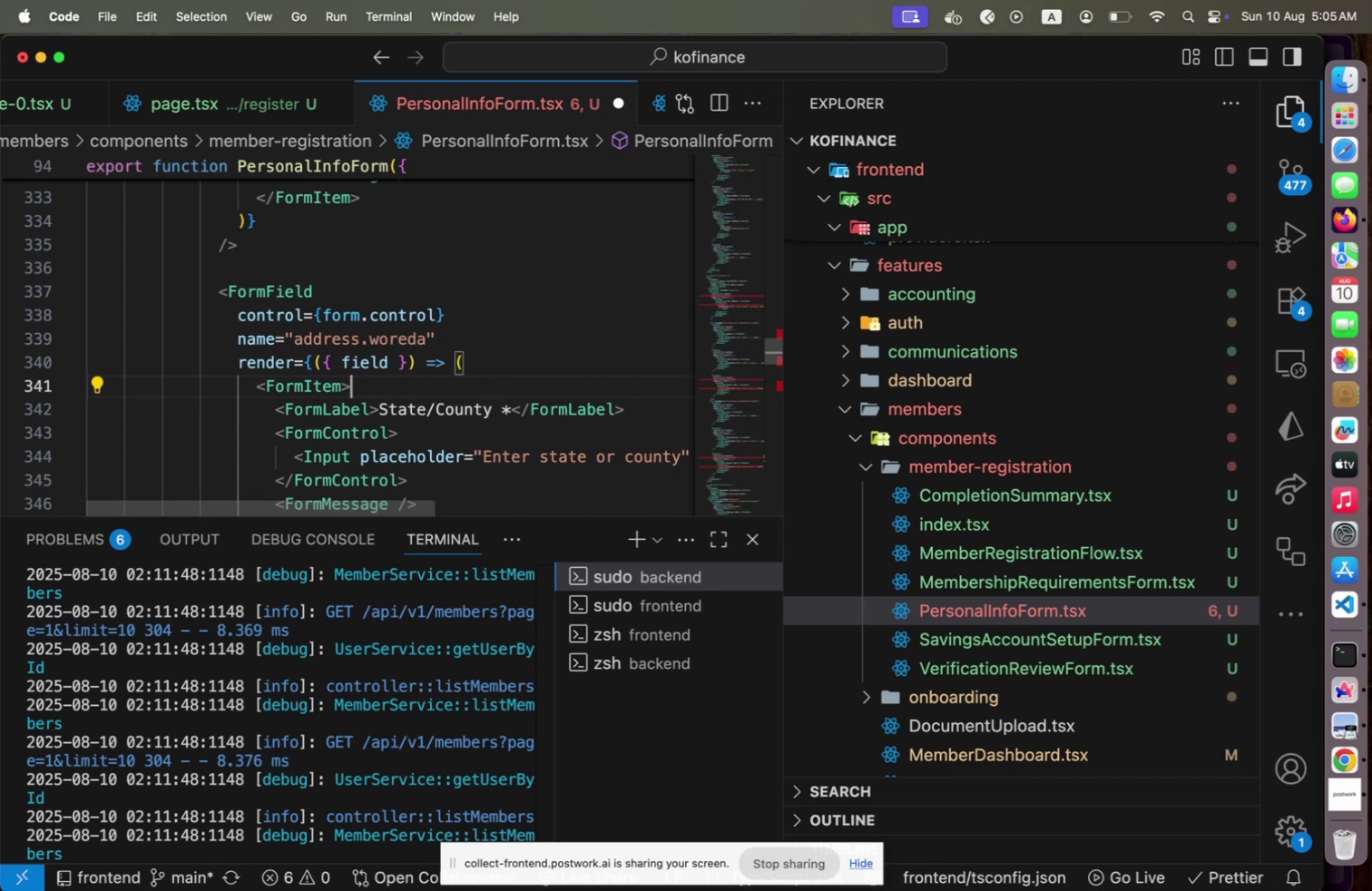 
key(ArrowDown)
 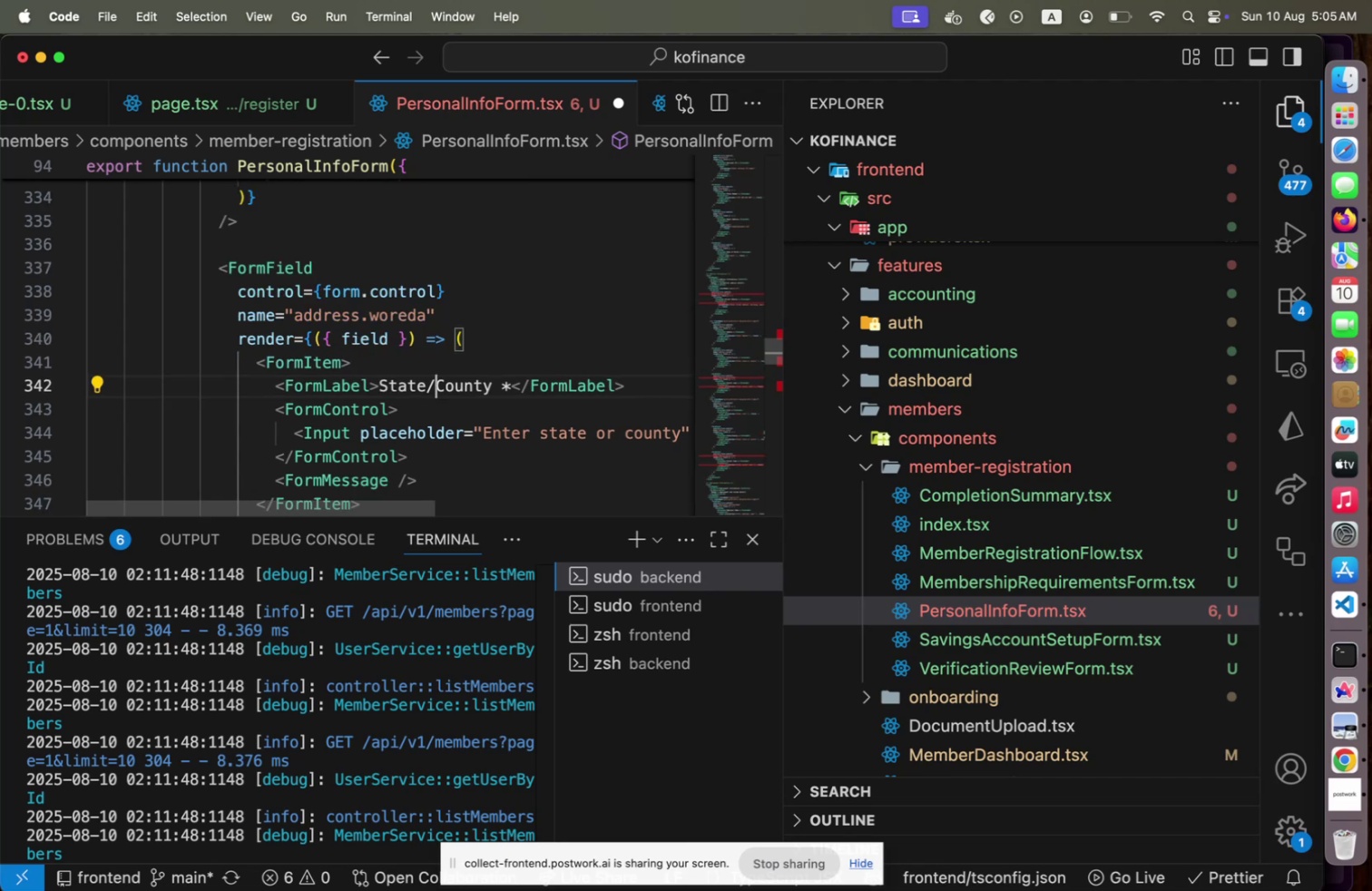 
key(ArrowLeft)
 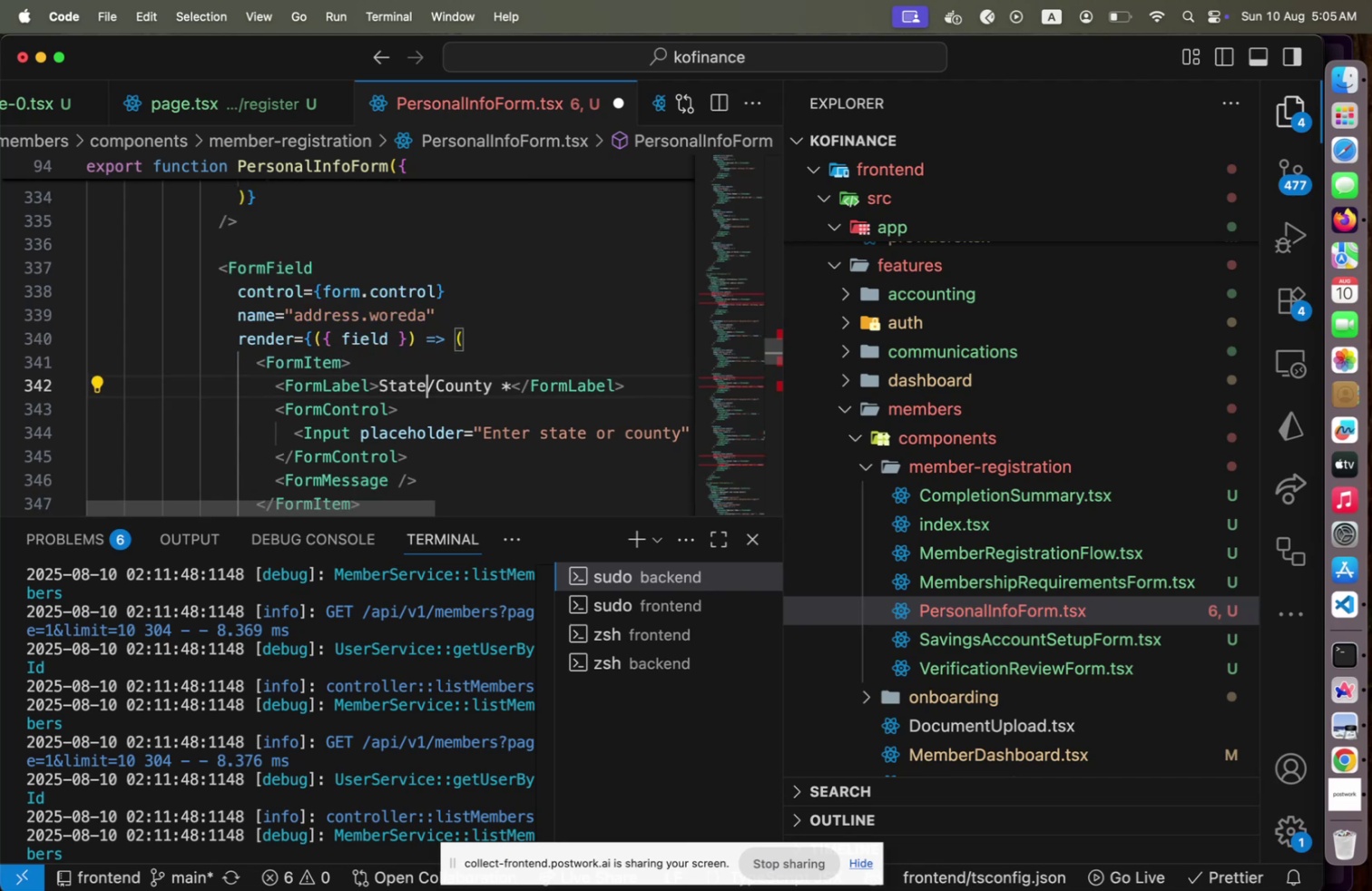 
key(ArrowLeft)
 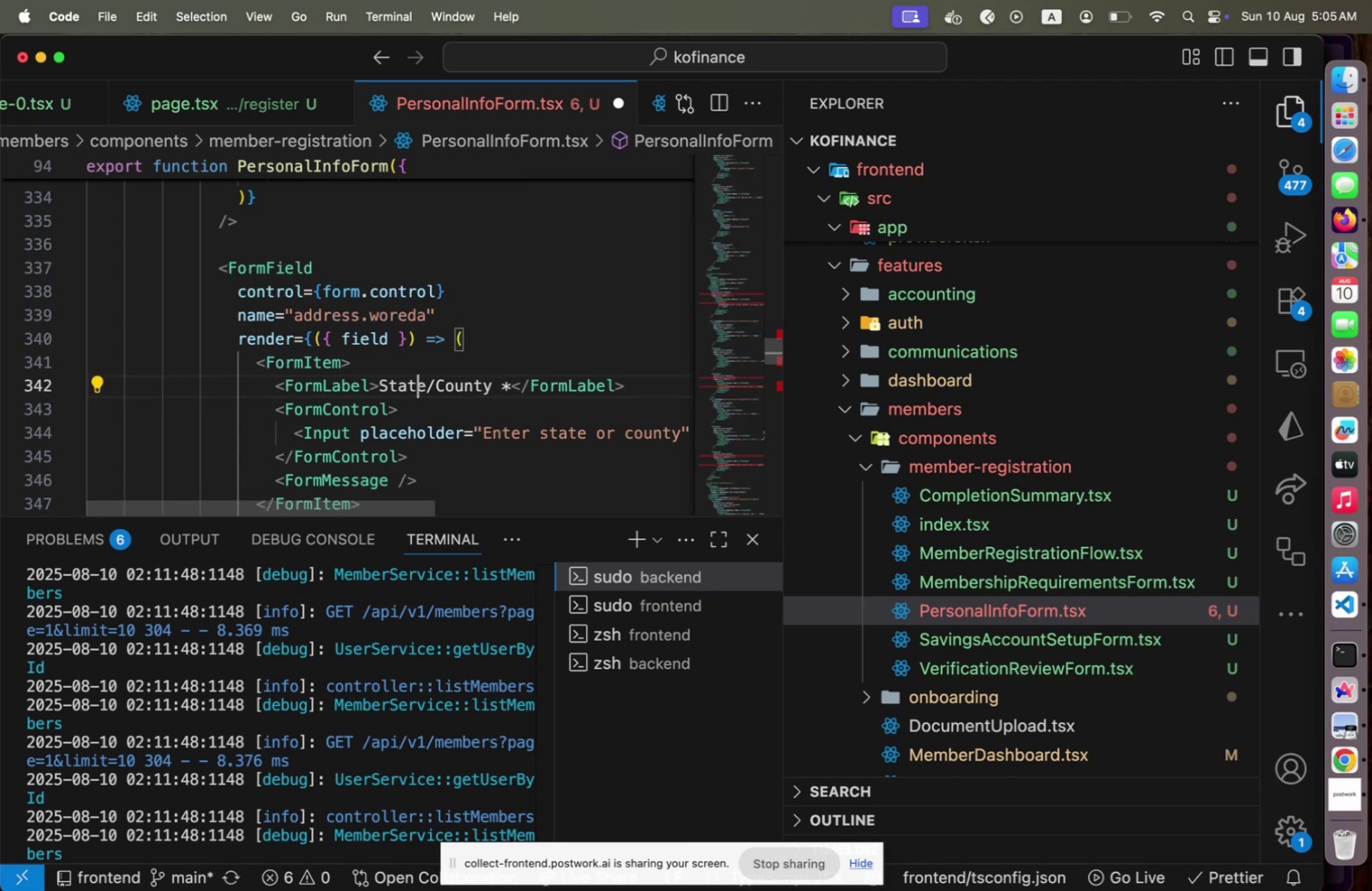 
key(ArrowLeft)
 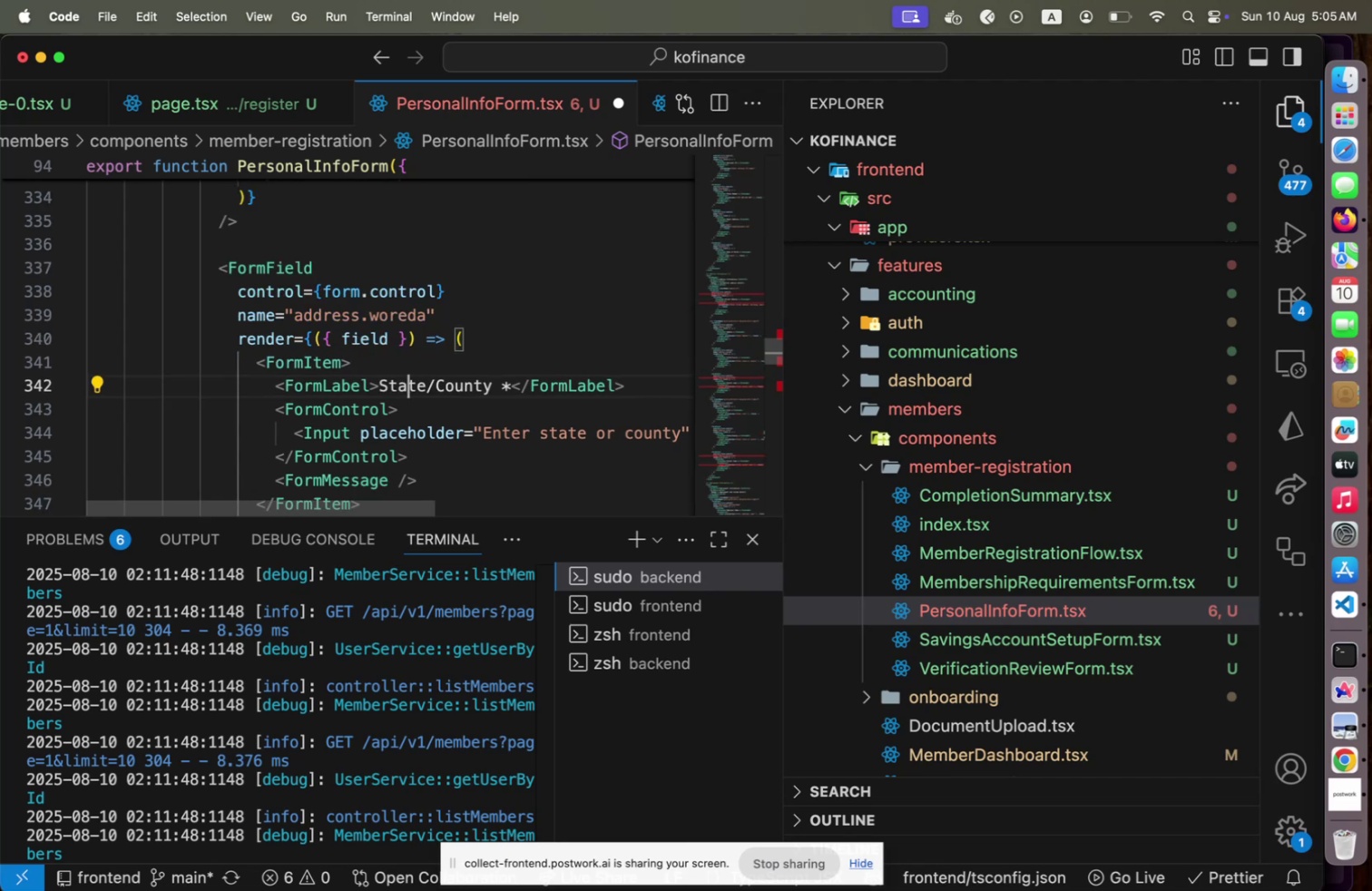 
key(ArrowLeft)
 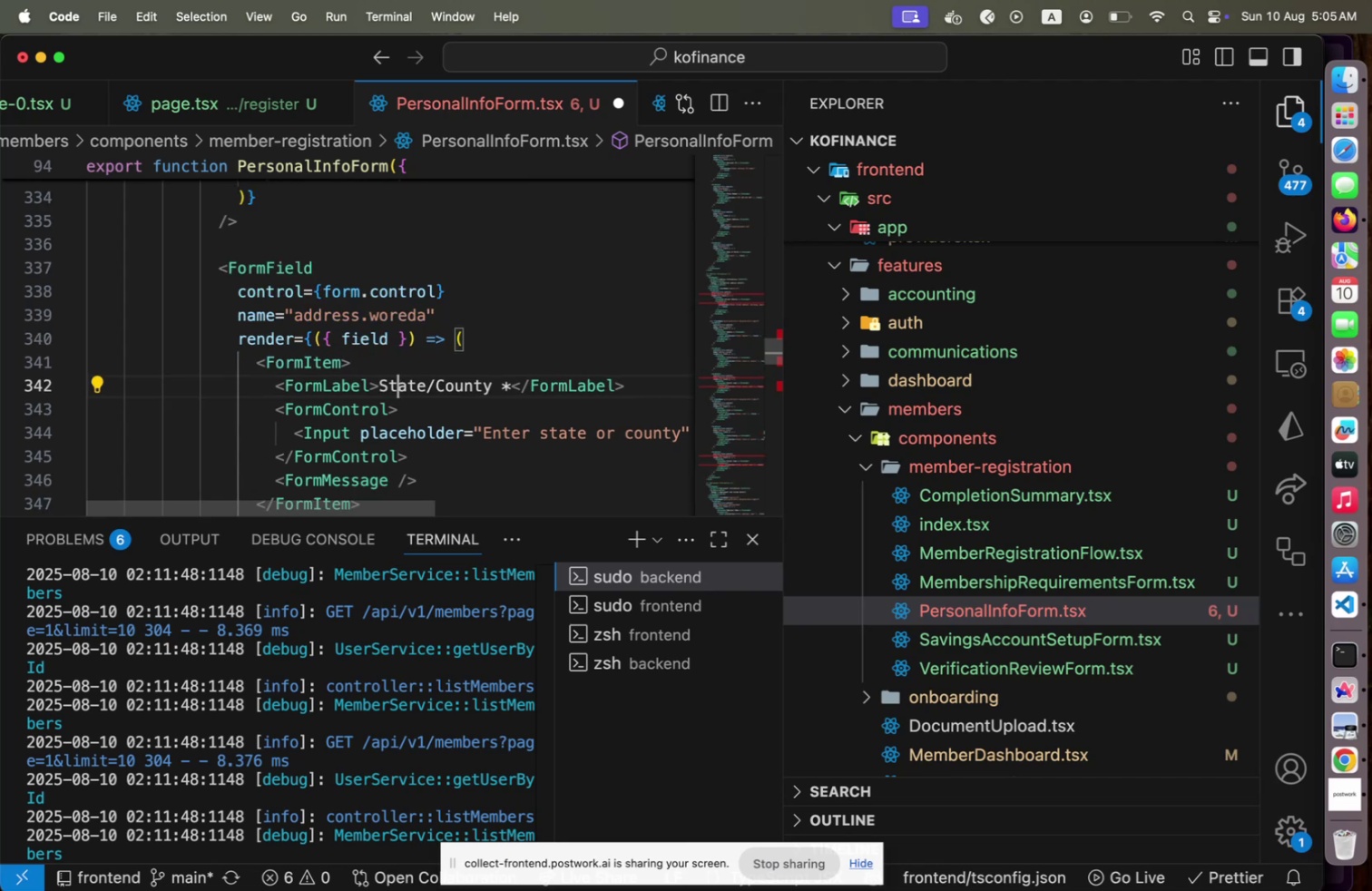 
key(ArrowLeft)
 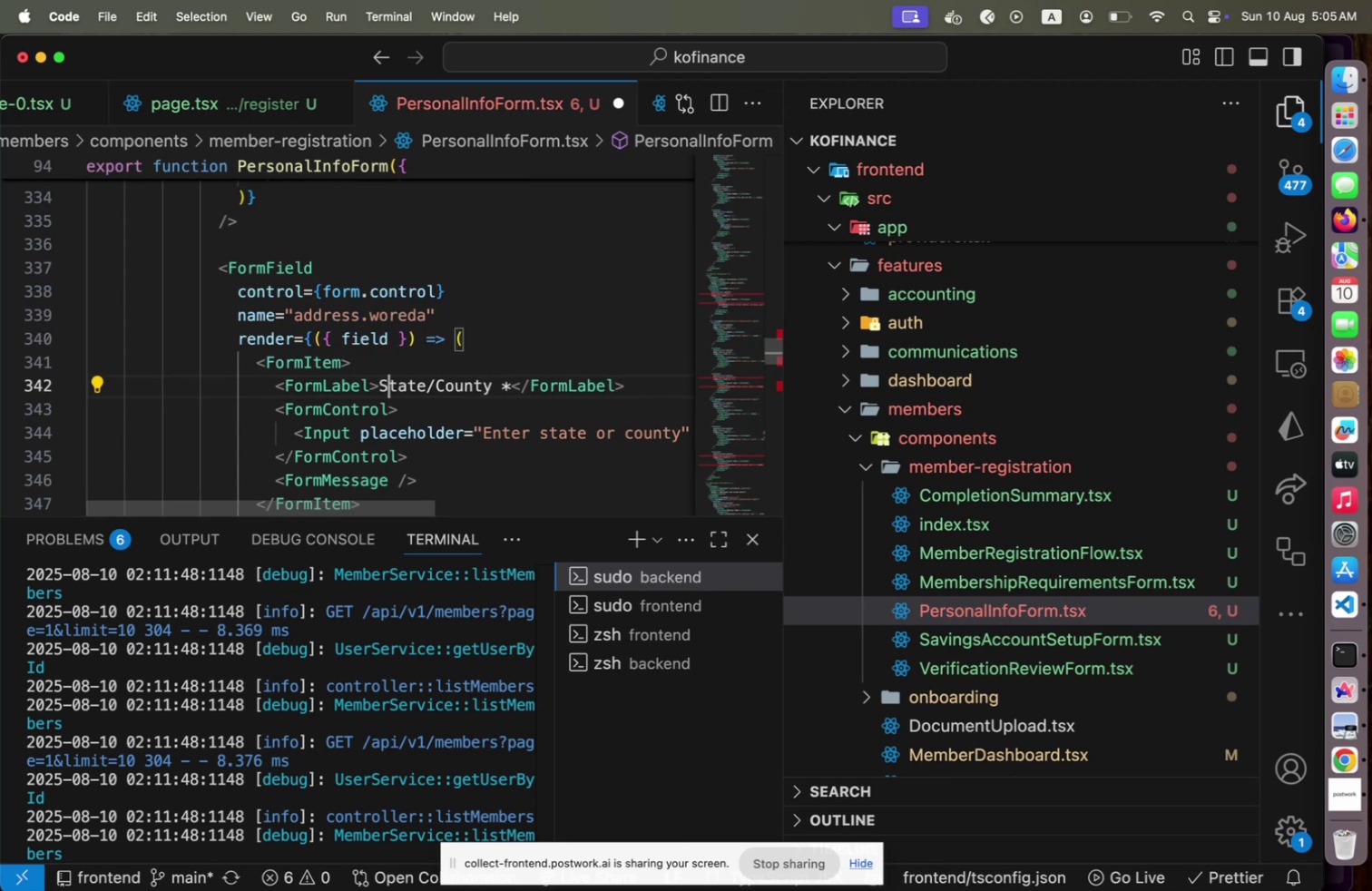 
key(ArrowLeft)
 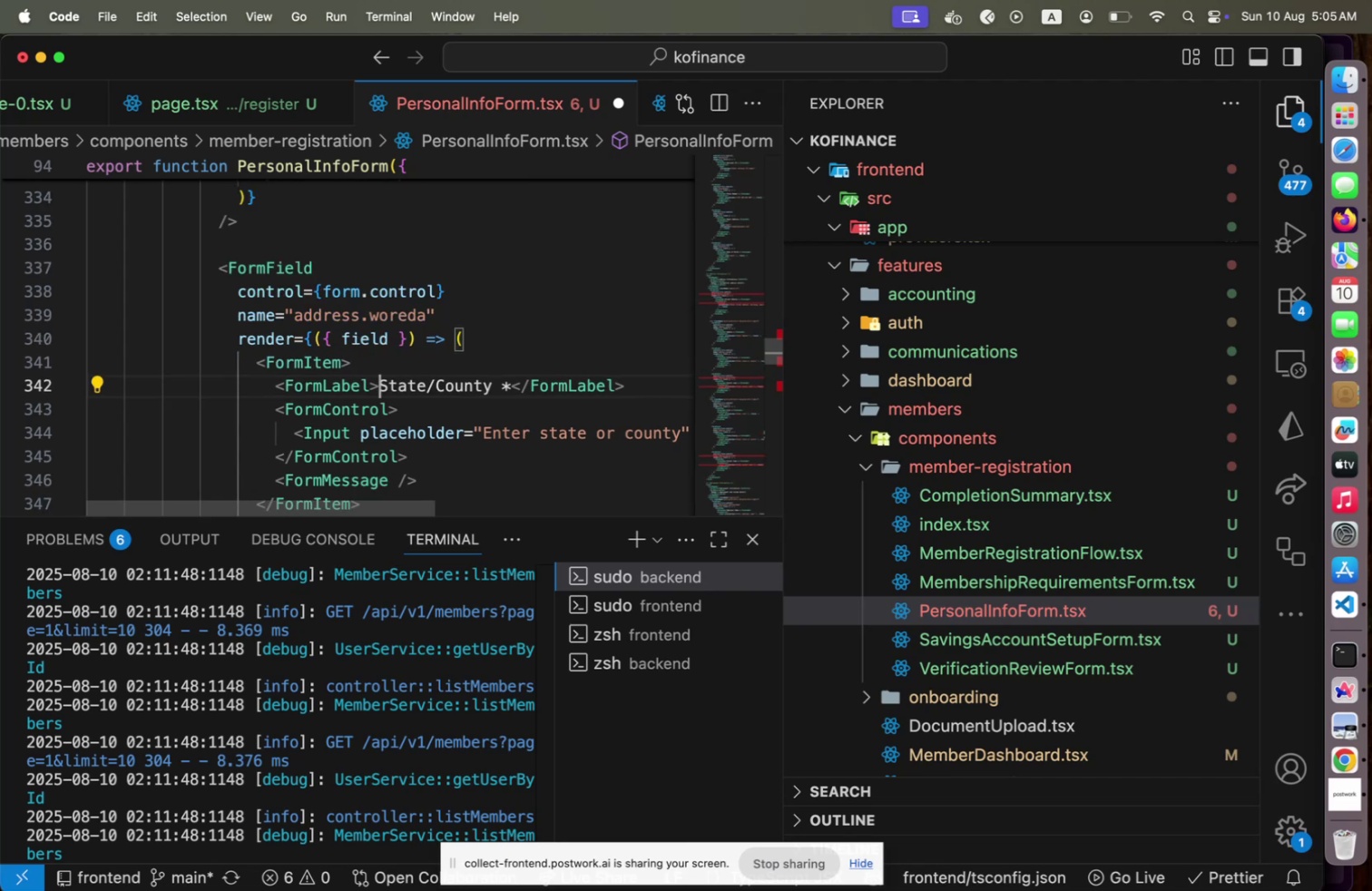 
hold_key(key=ArrowRight, duration=1.3)
 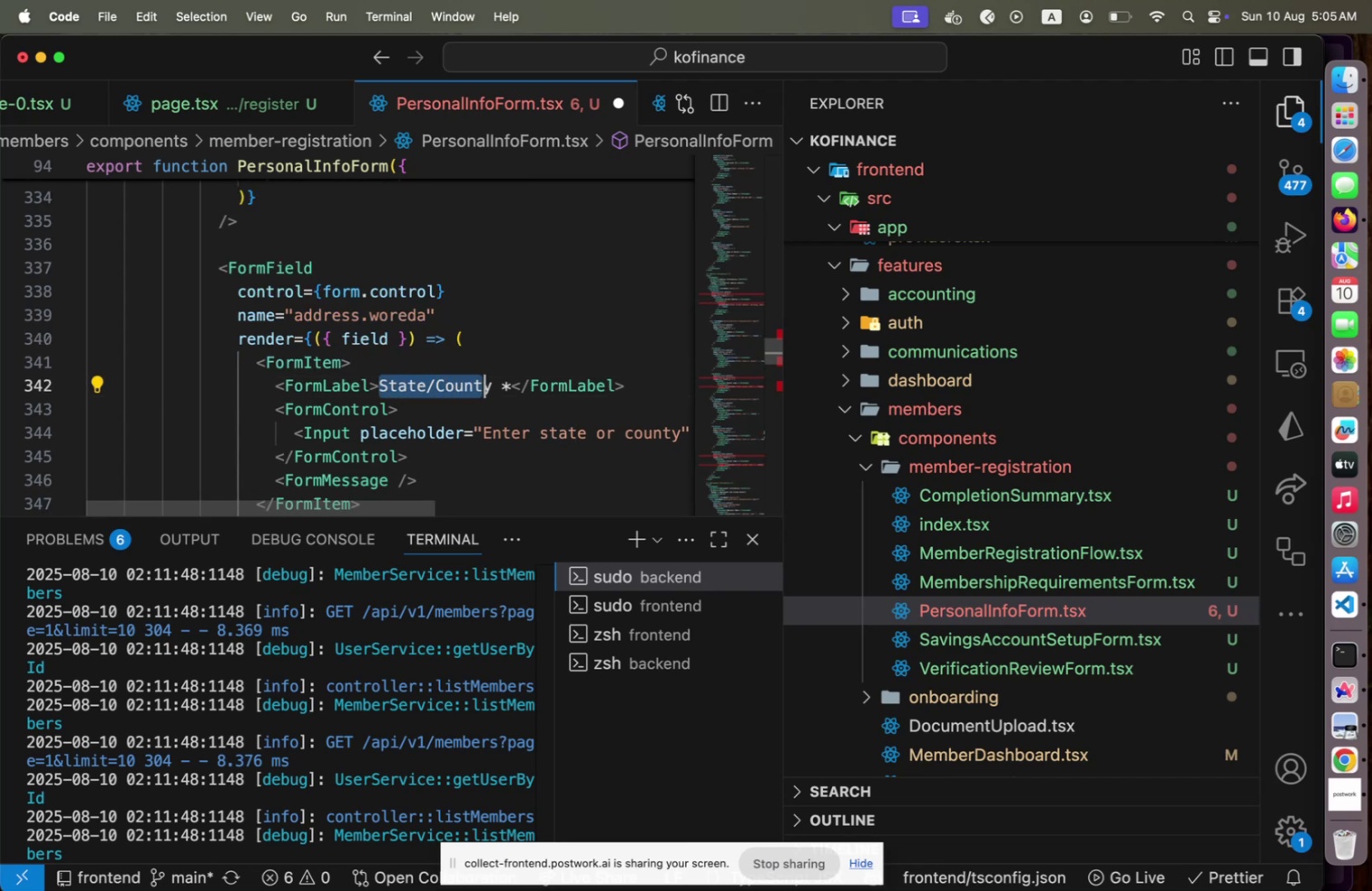 
key(Shift+ArrowRight)
 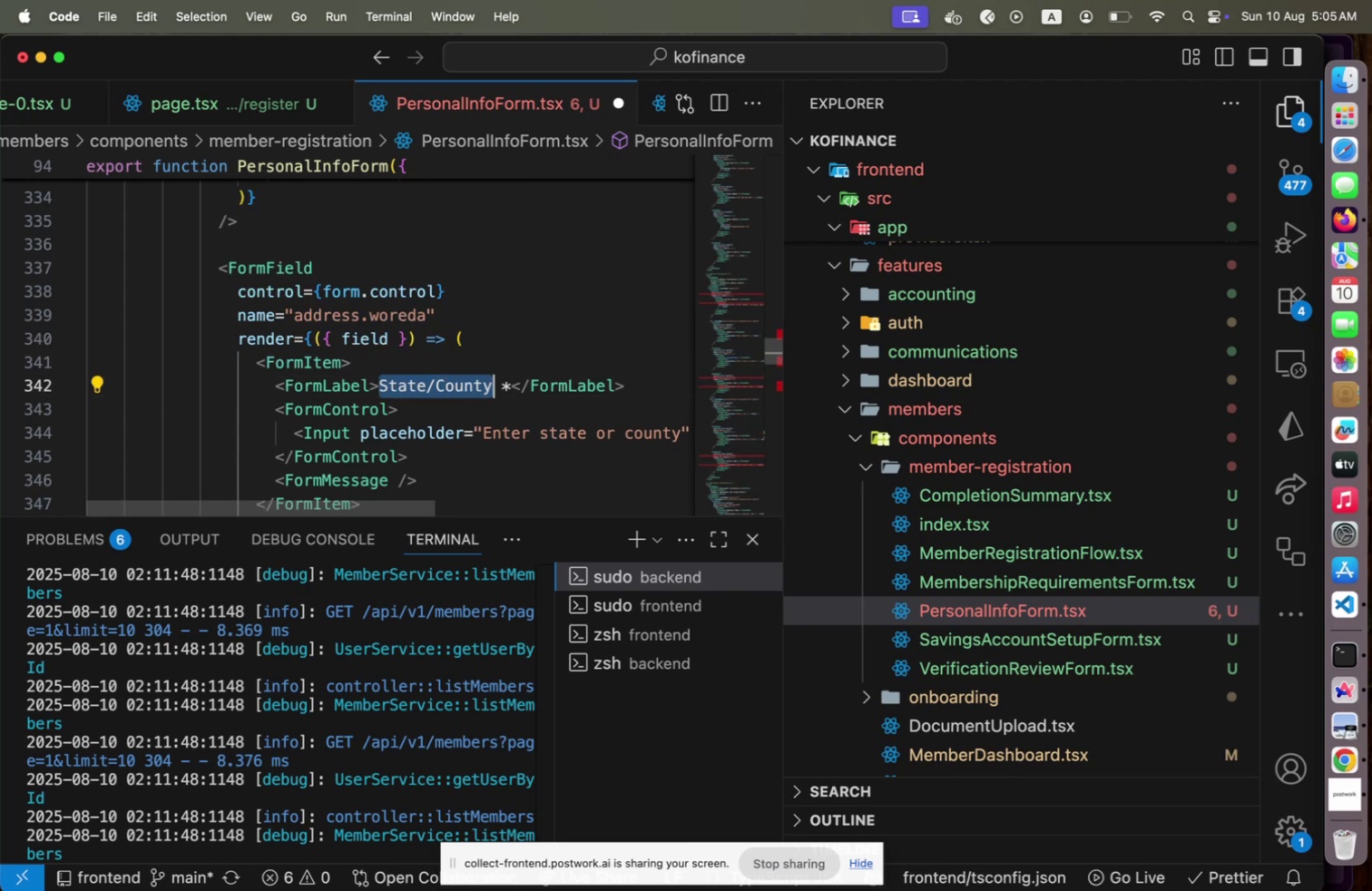 
type(Worefda)
 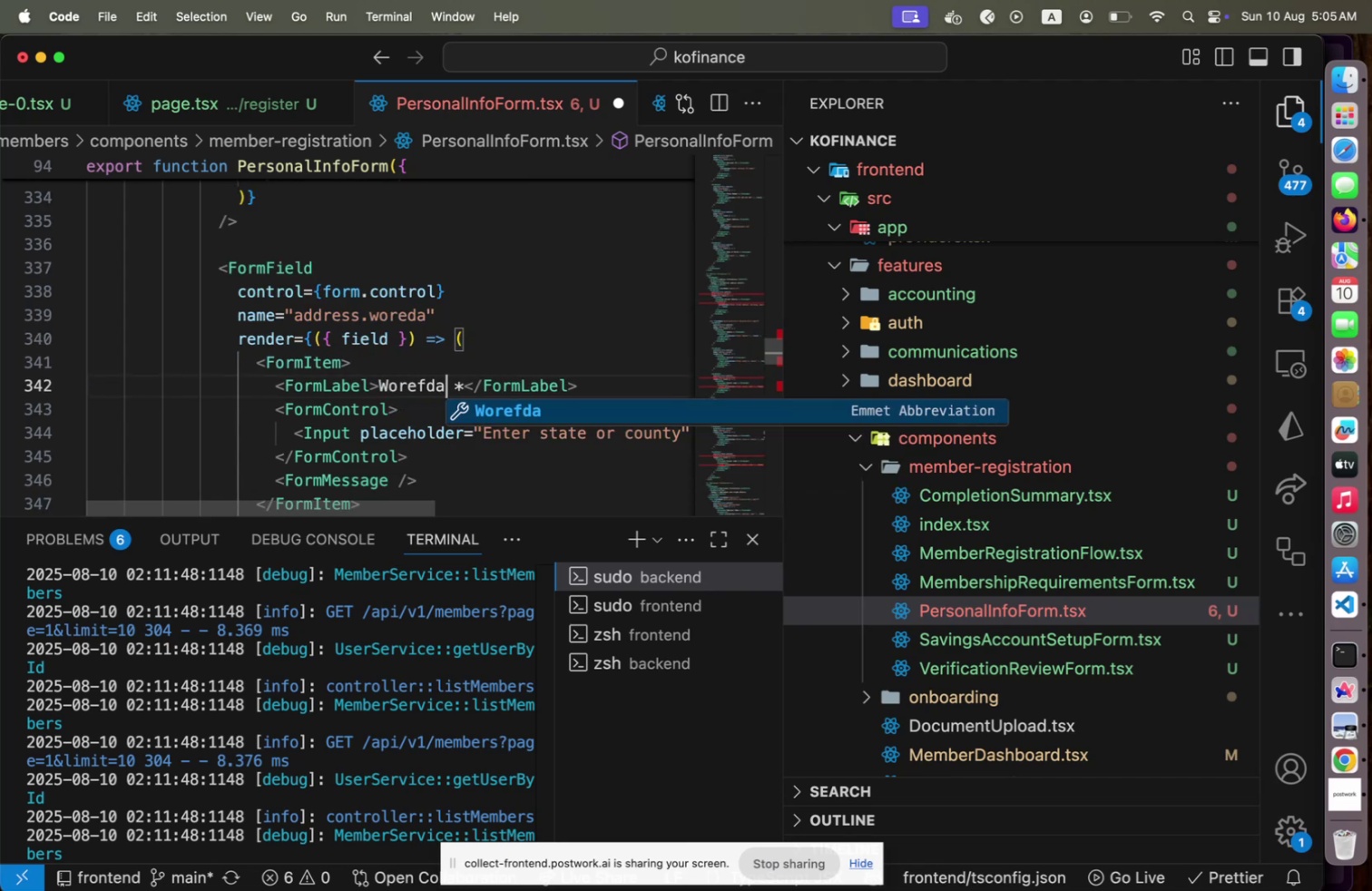 
key(ArrowRight)
 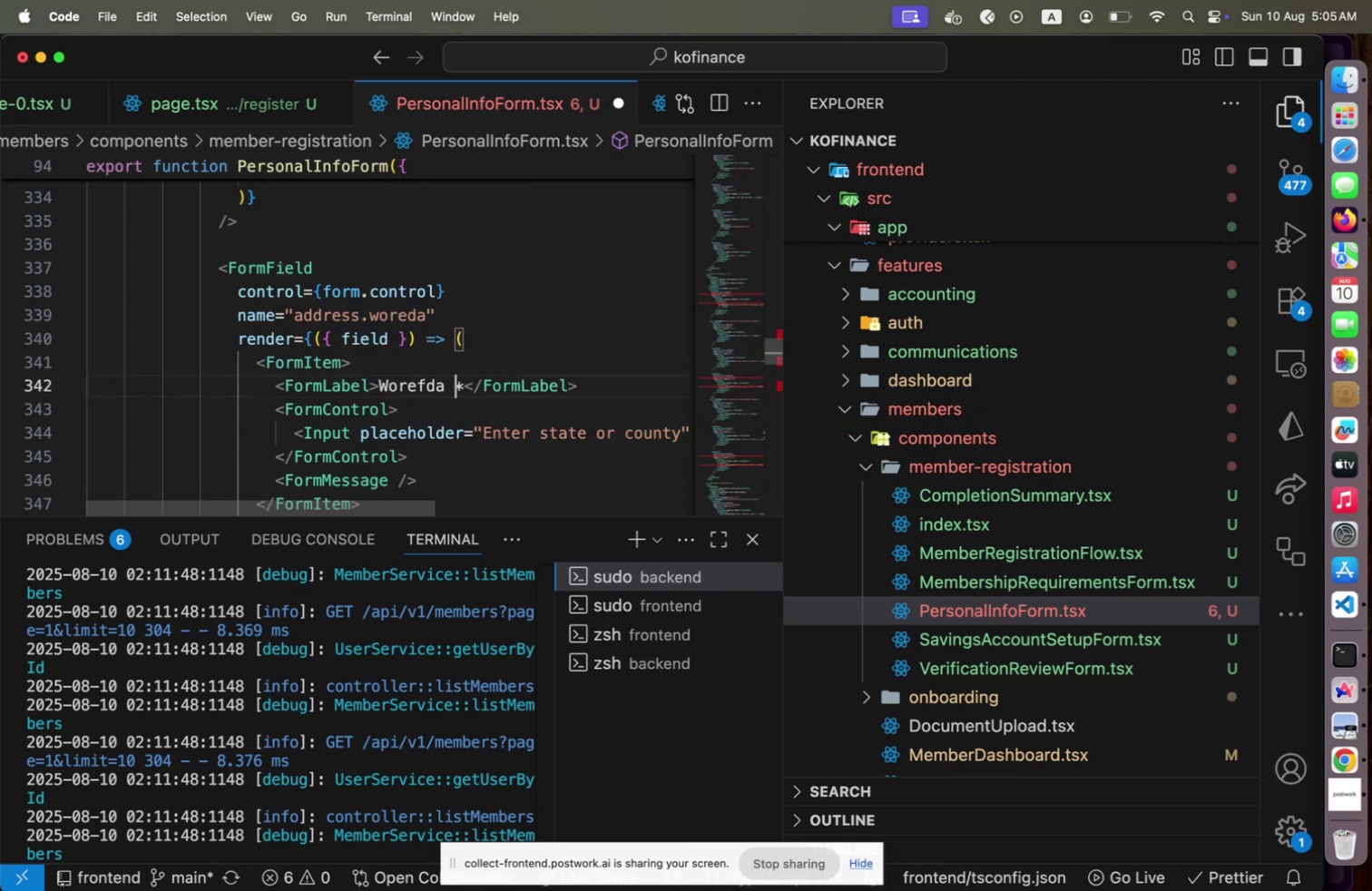 
key(ArrowDown)
 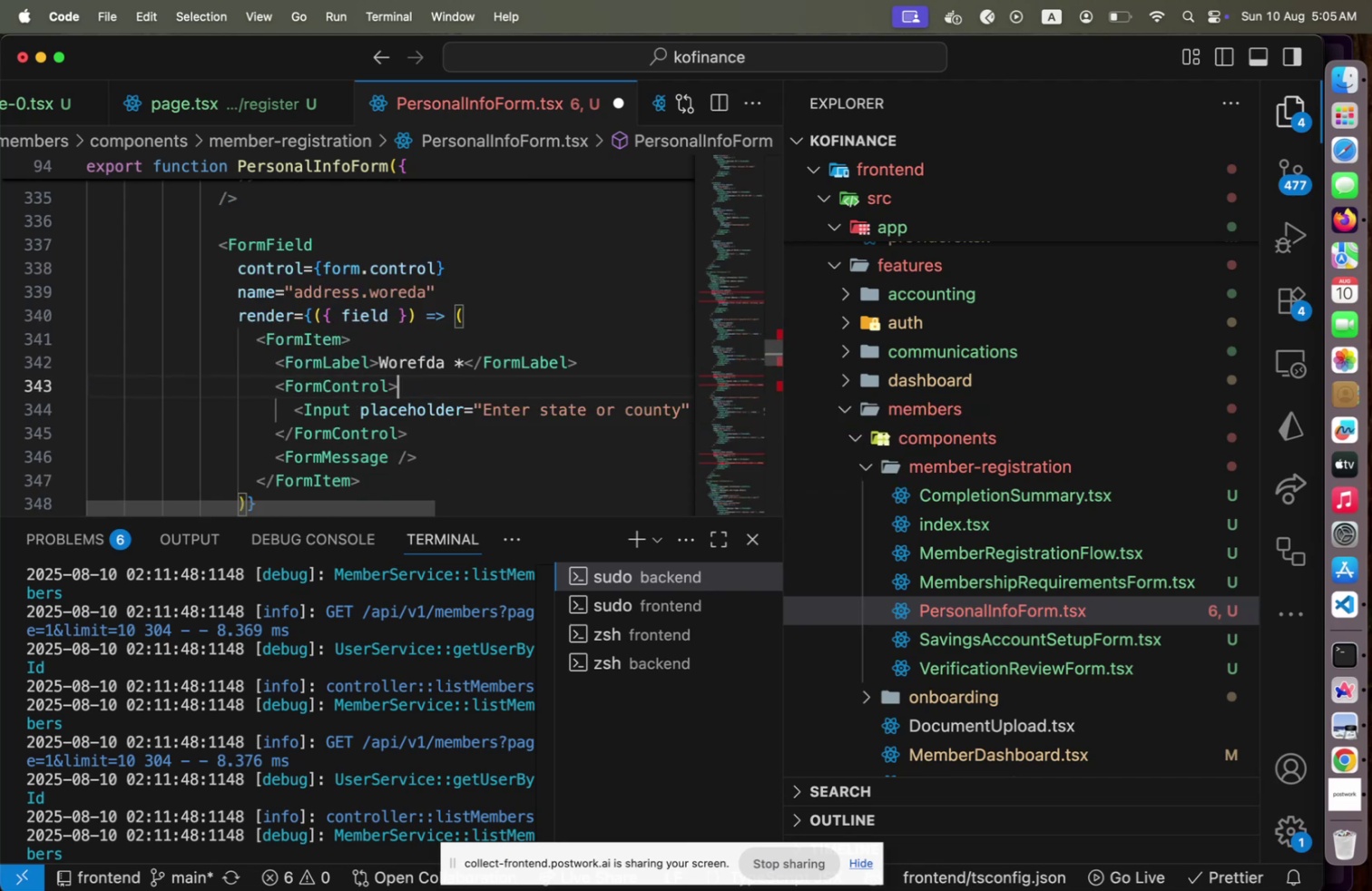 
key(ArrowUp)
 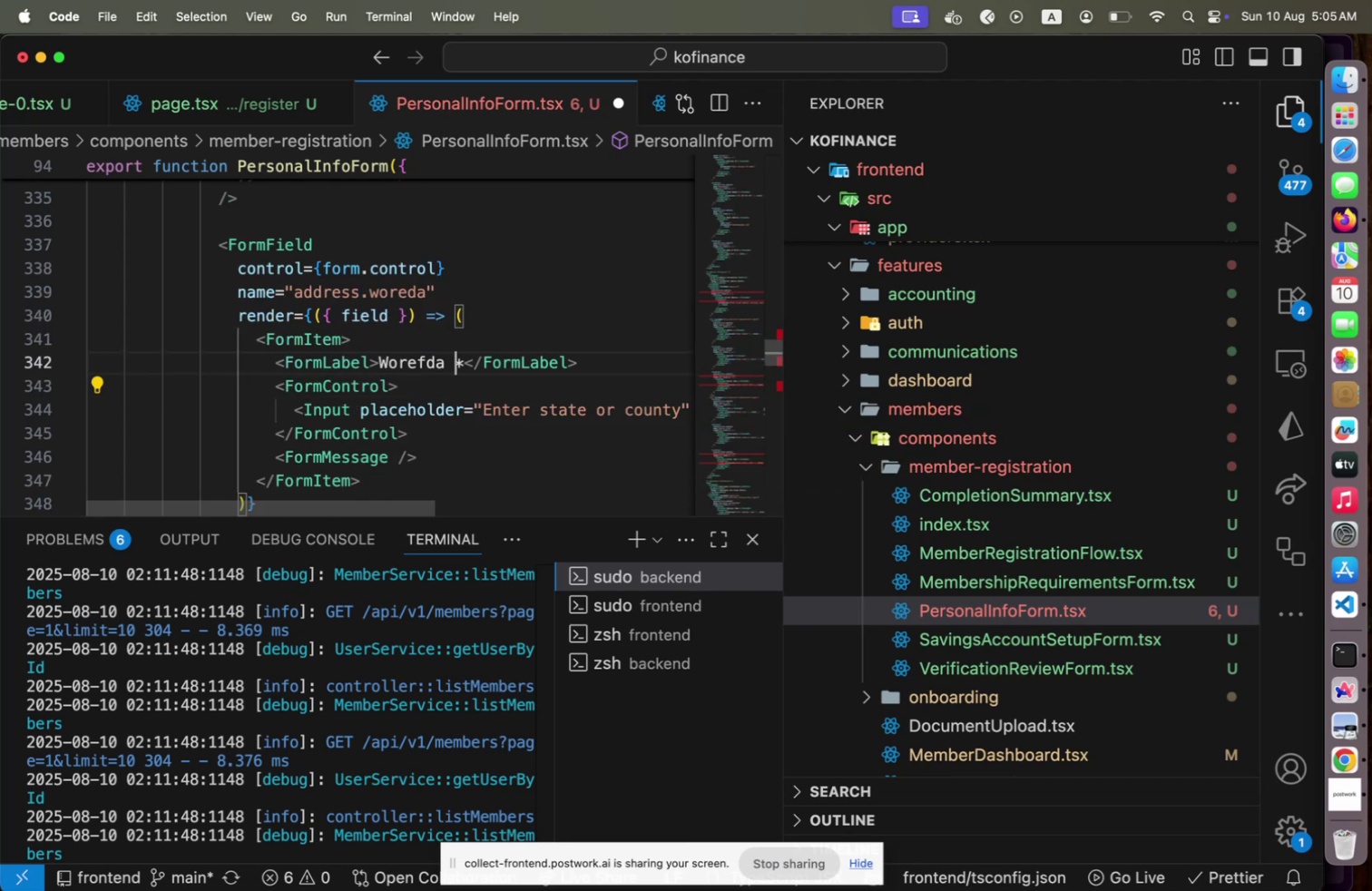 
key(ArrowLeft)
 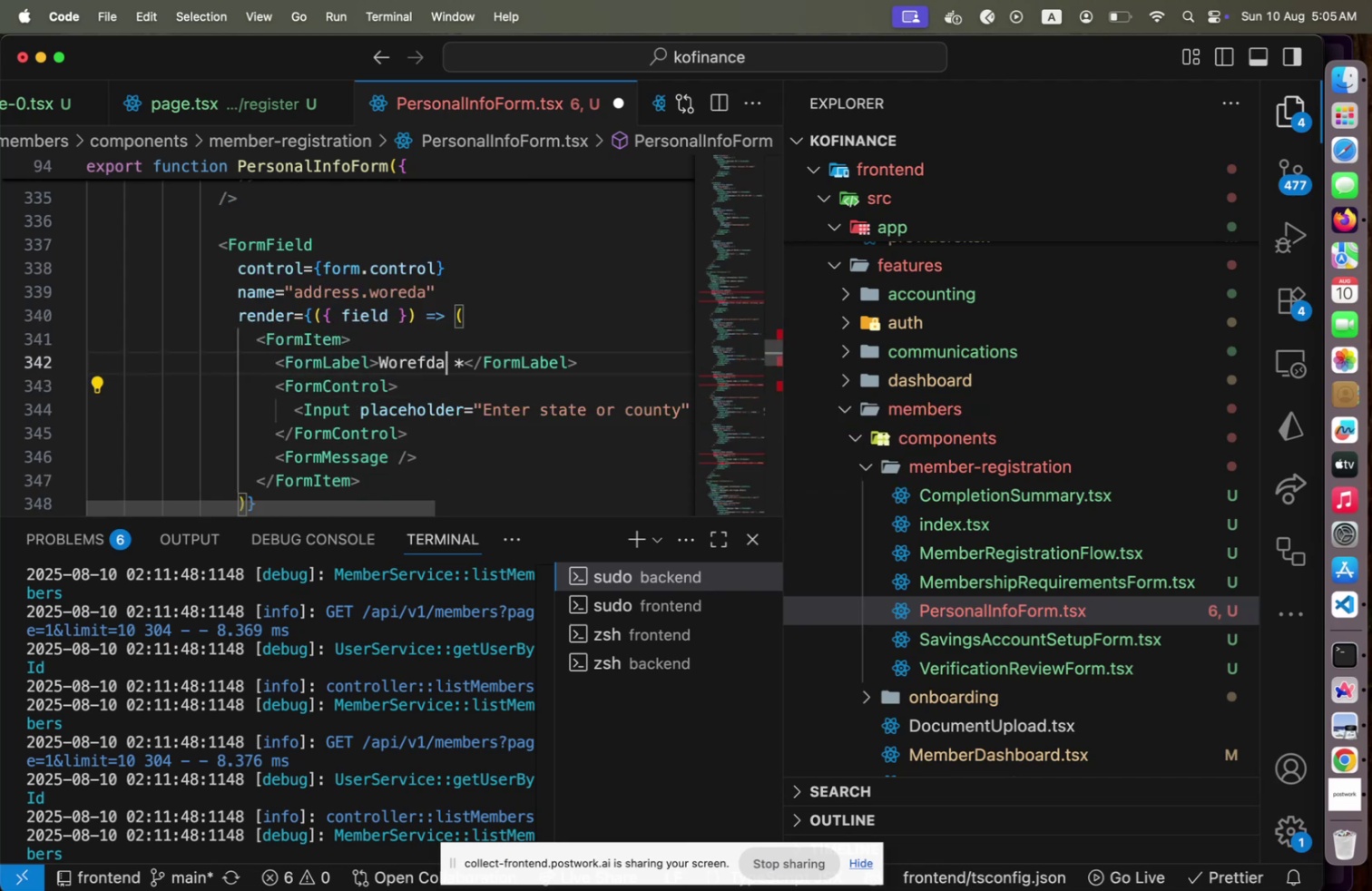 
key(ArrowLeft)
 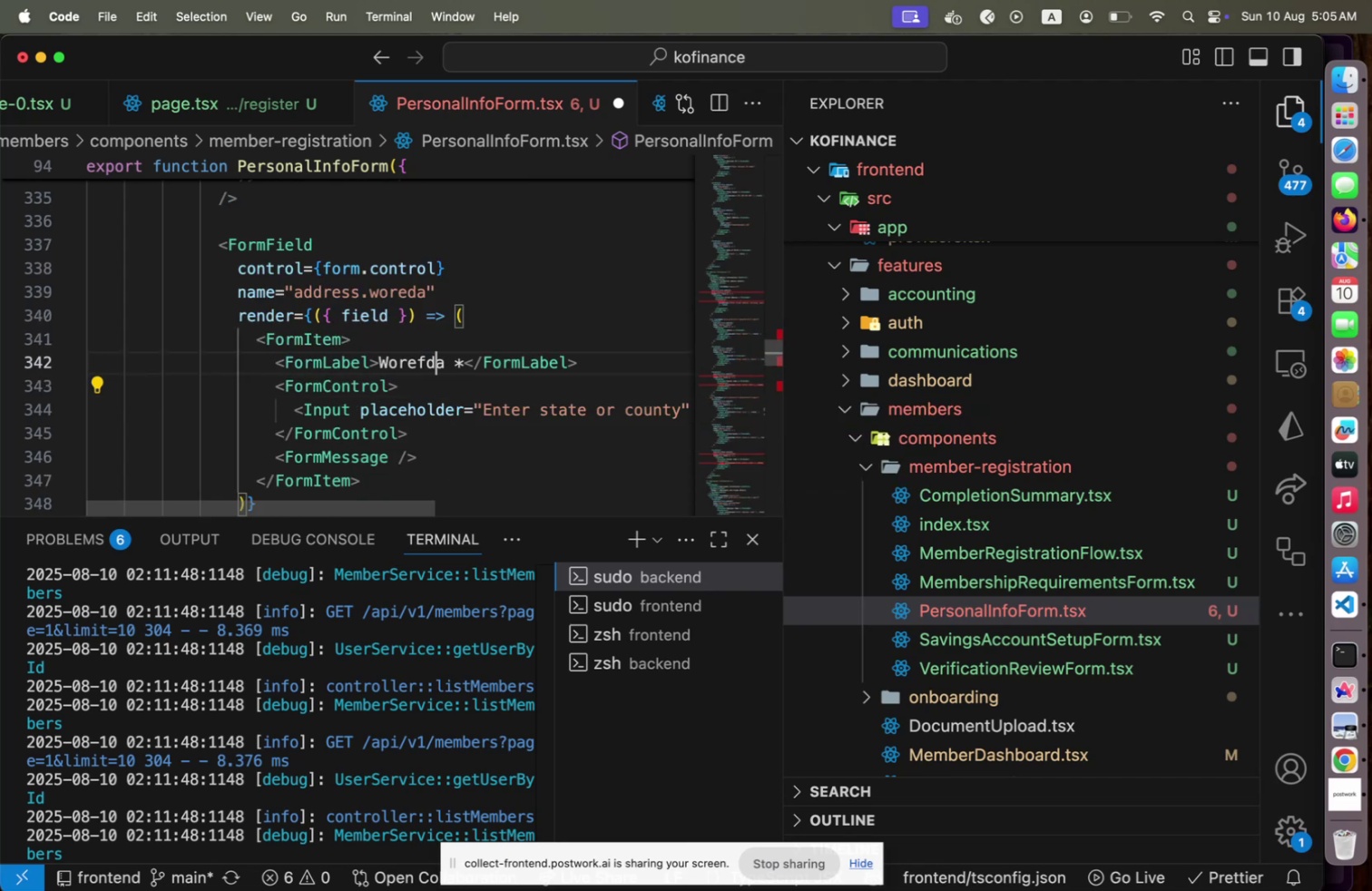 
key(ArrowLeft)
 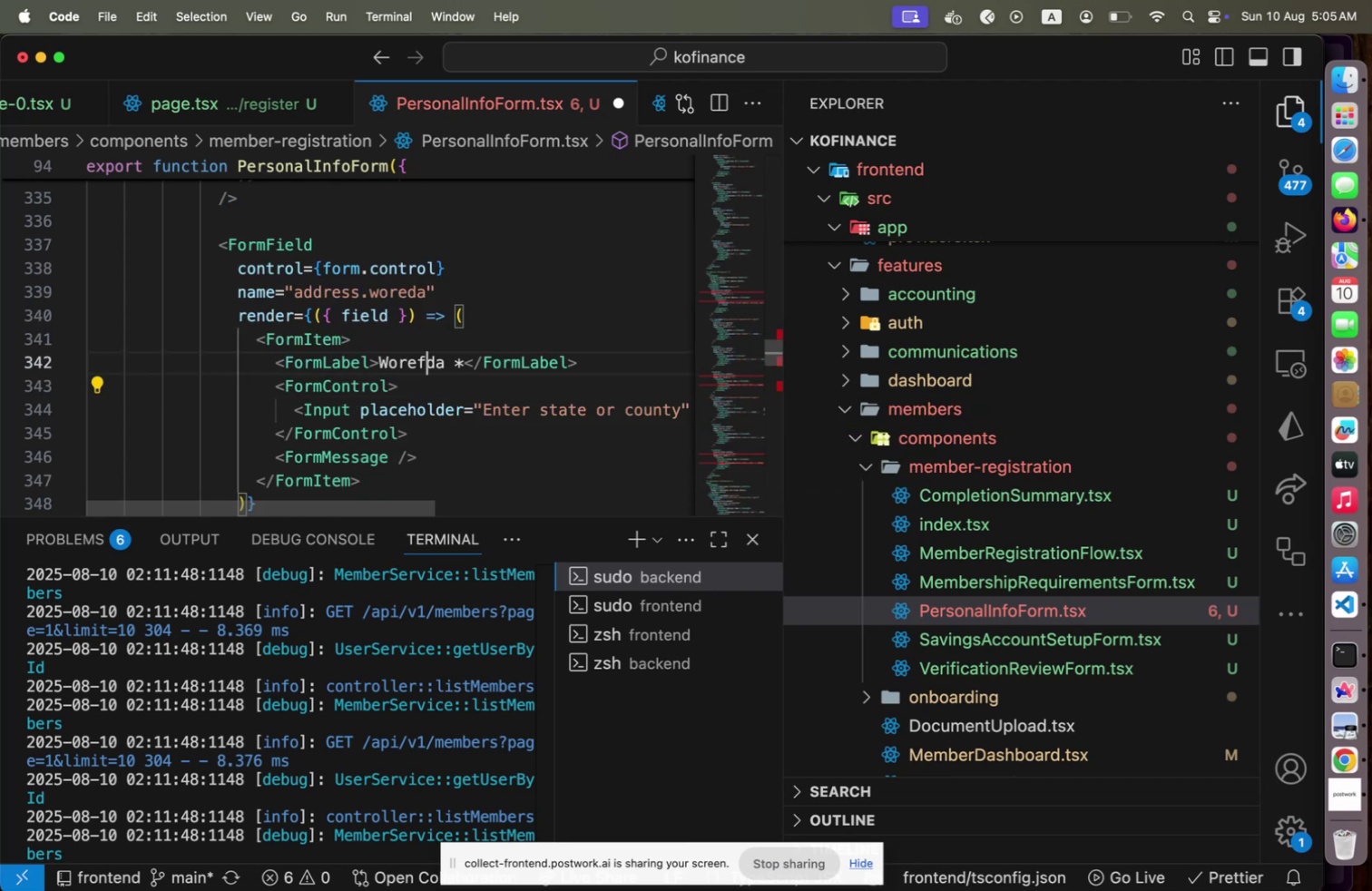 
key(Backspace)
 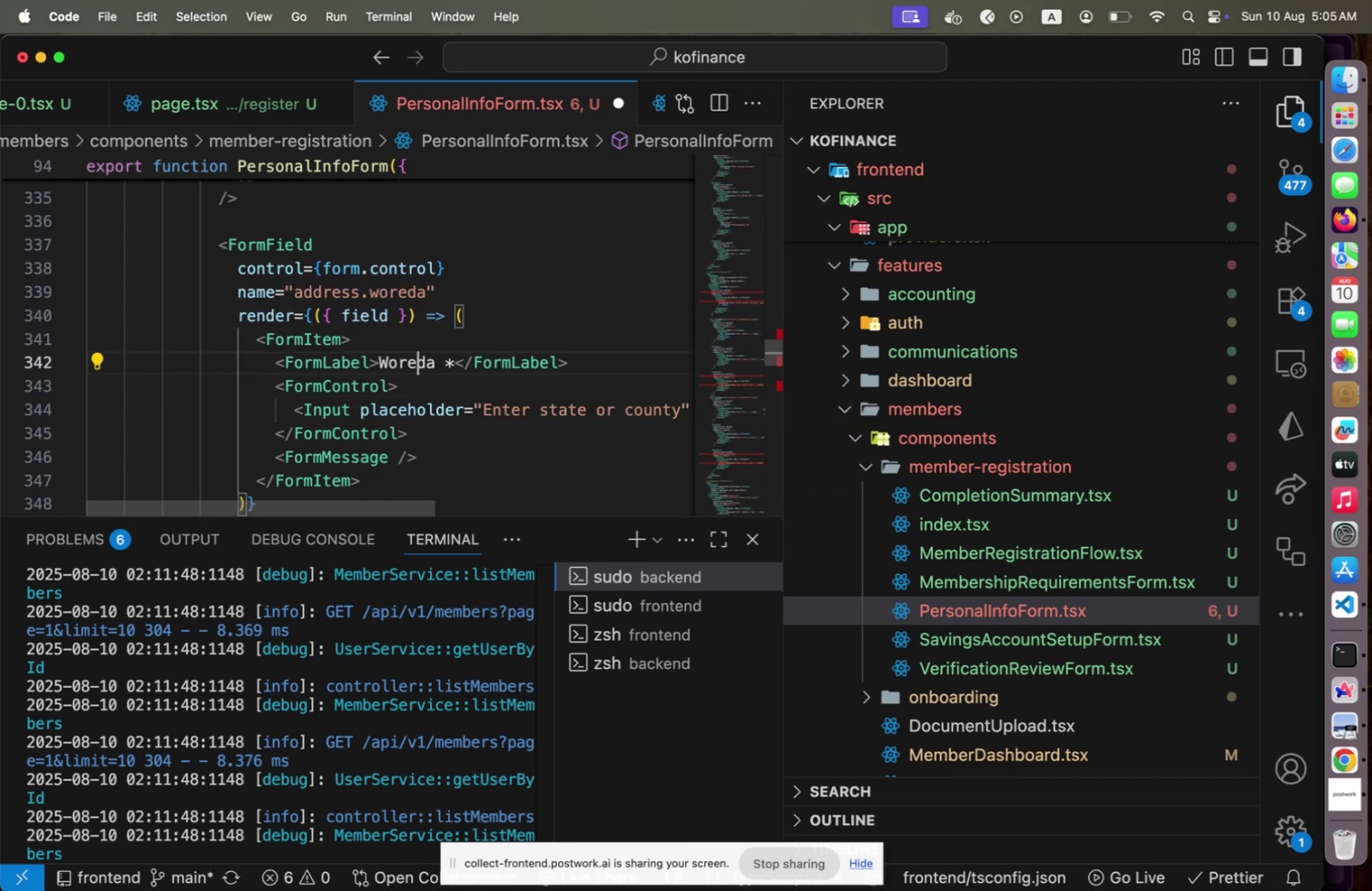 
key(ArrowRight)
 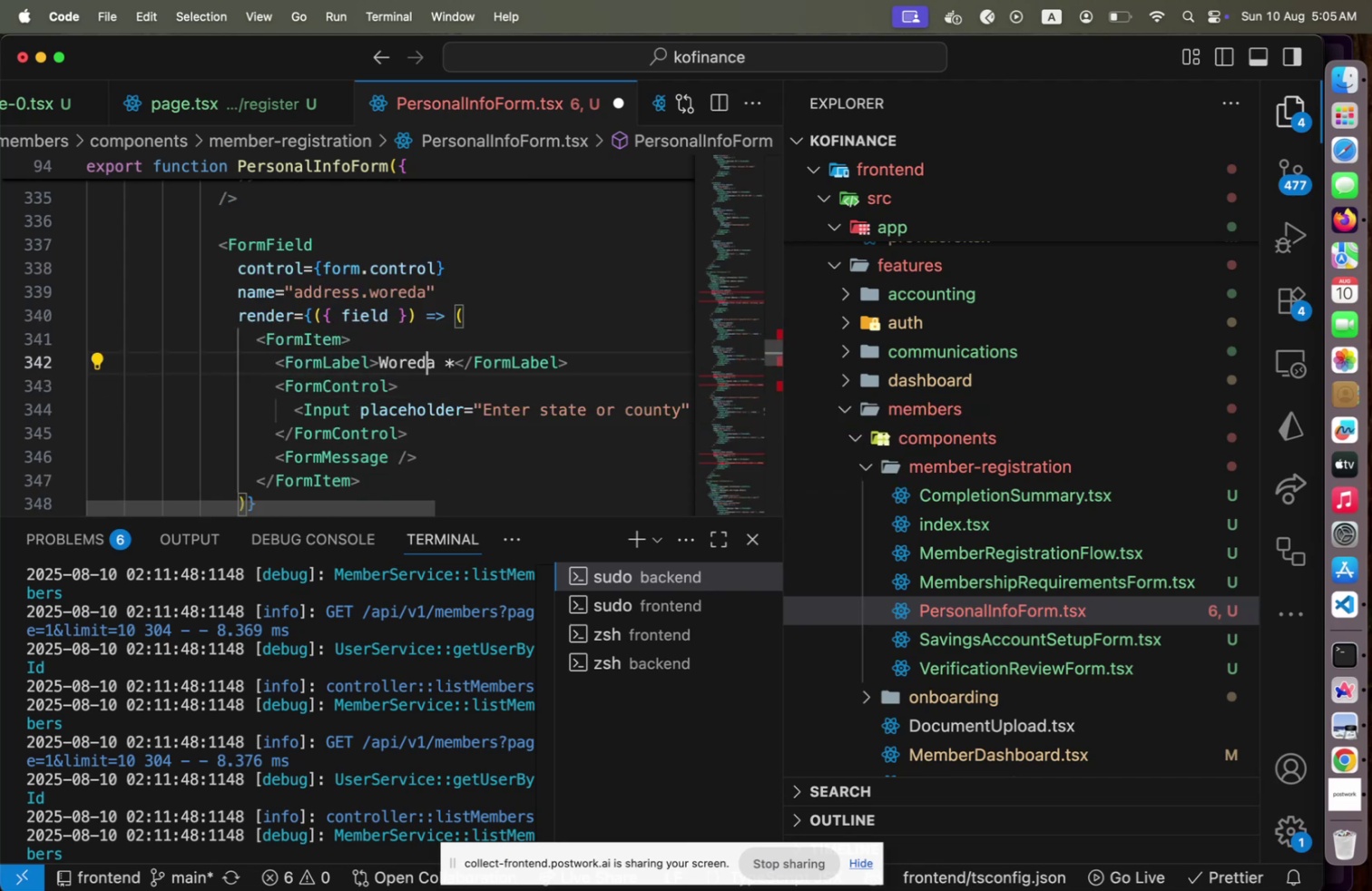 
key(ArrowDown)
 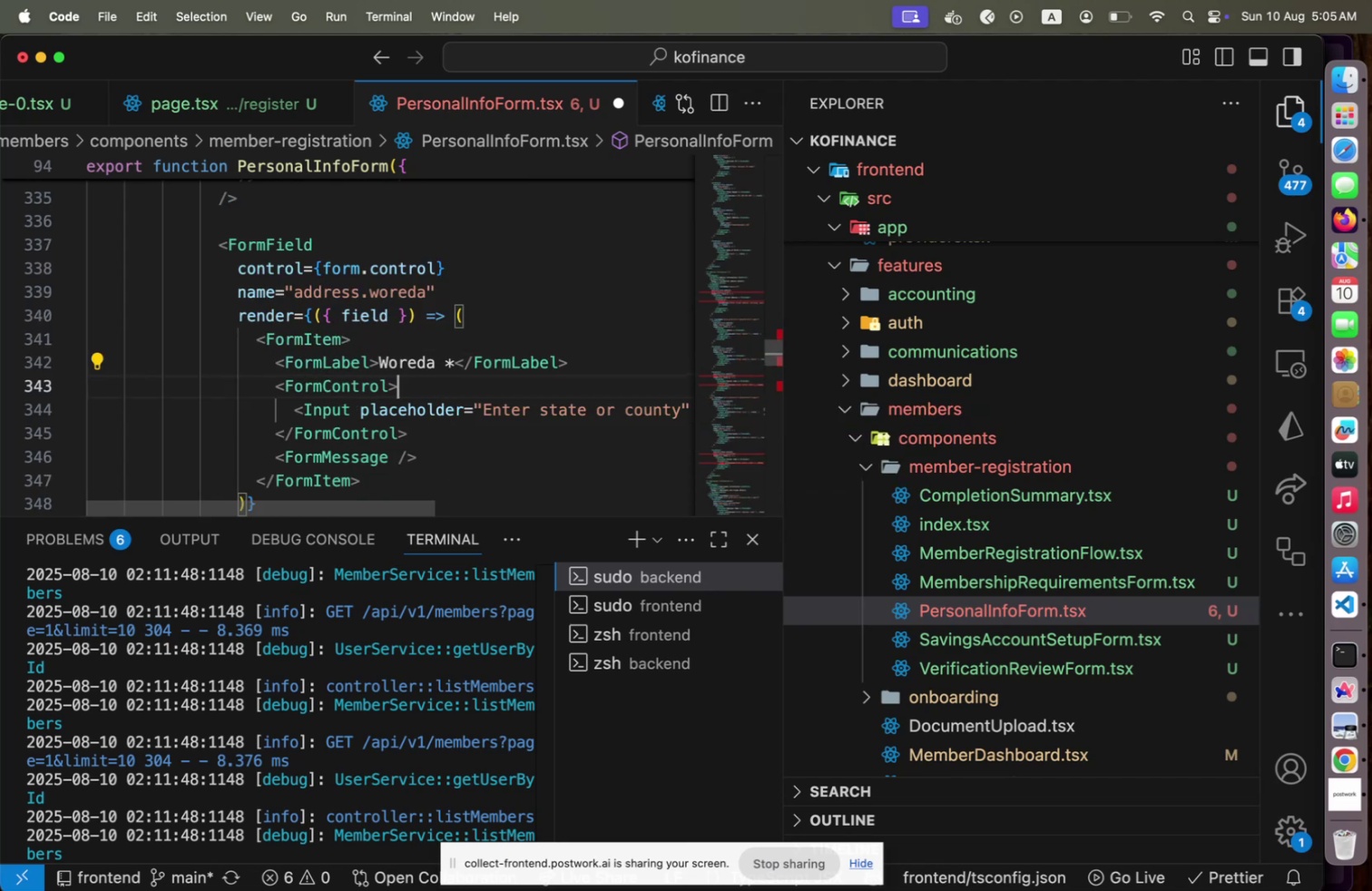 
key(ArrowDown)
 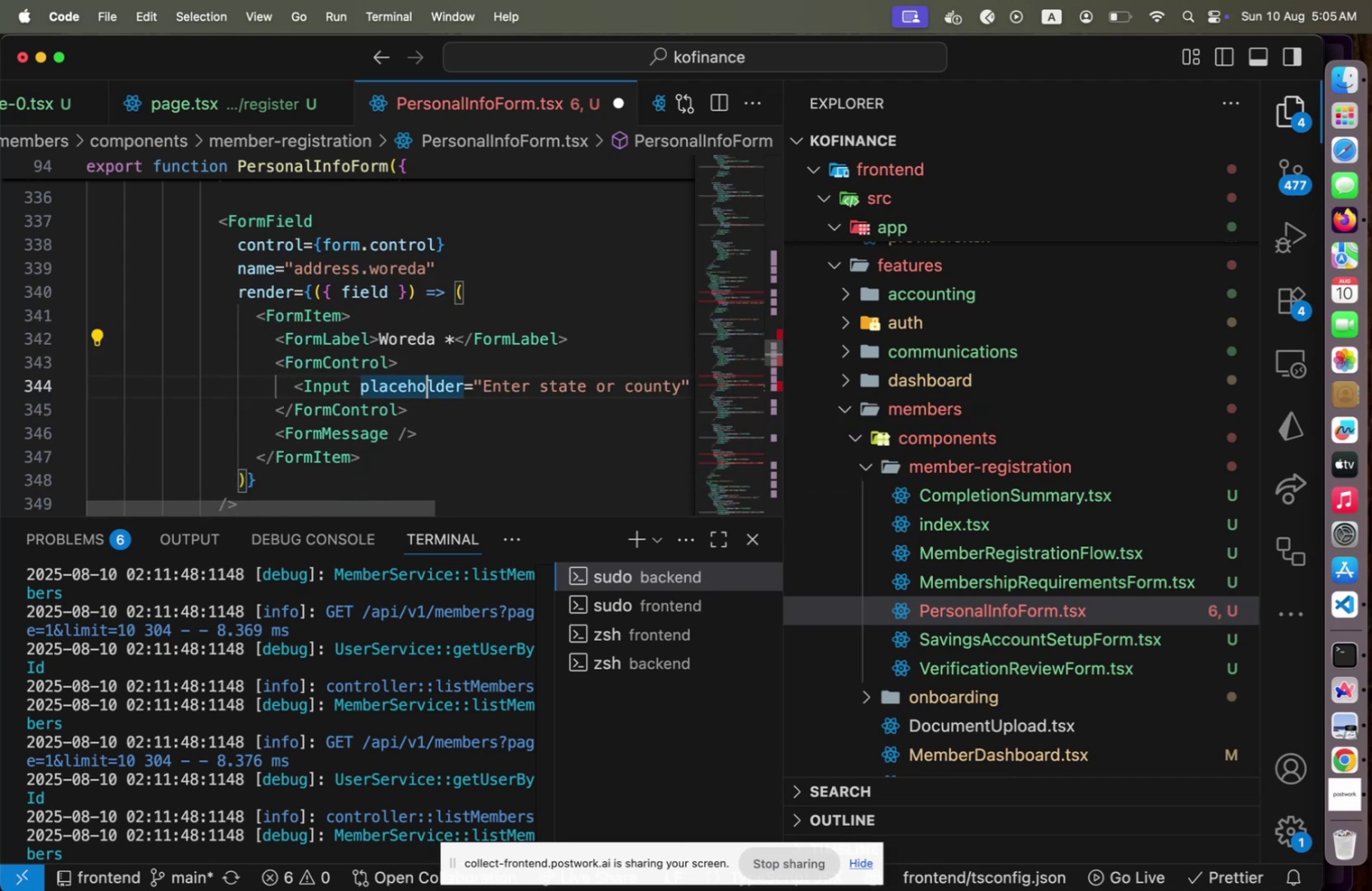 
hold_key(key=ArrowRight, duration=1.26)
 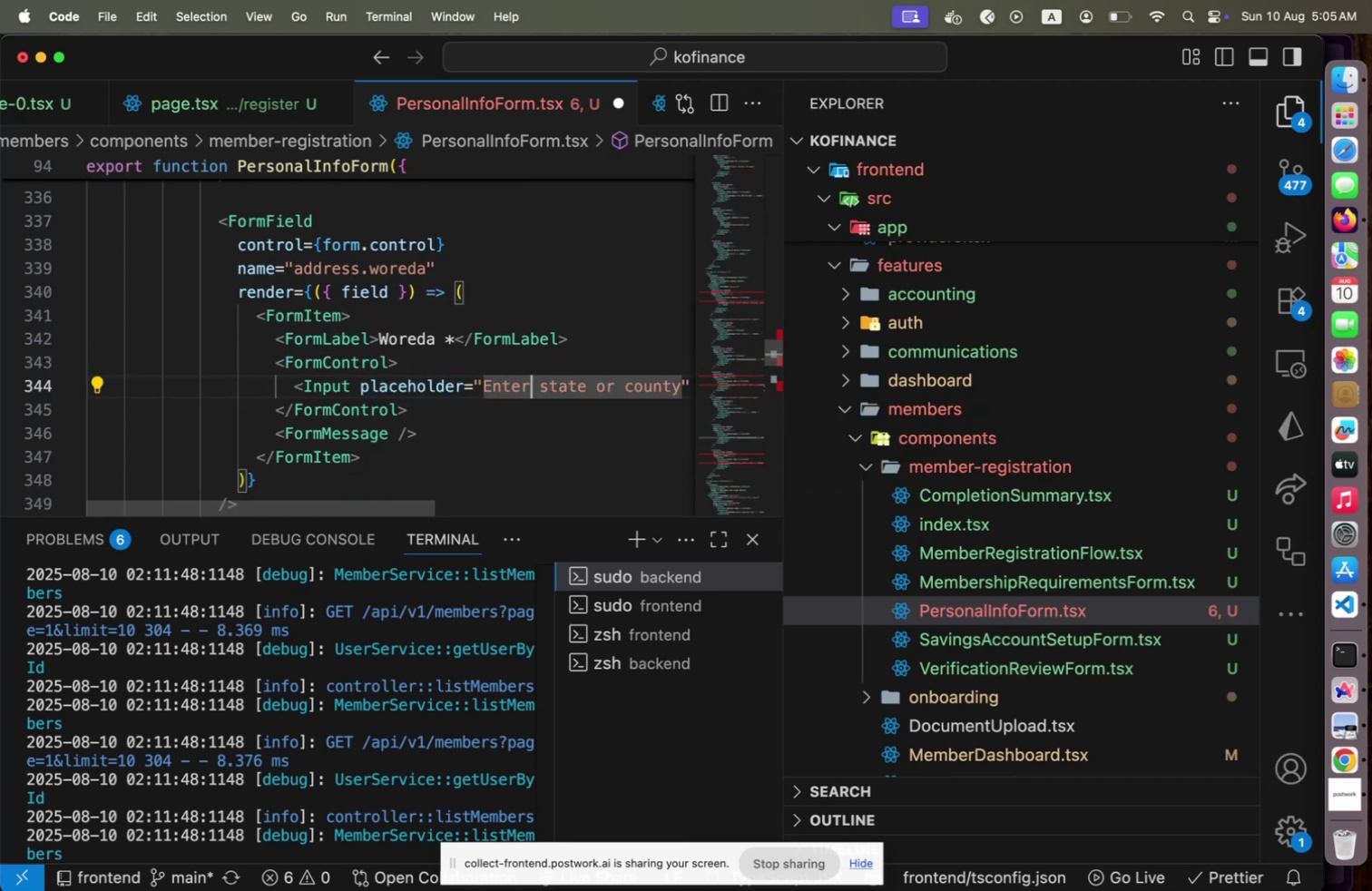 
key(ArrowRight)
 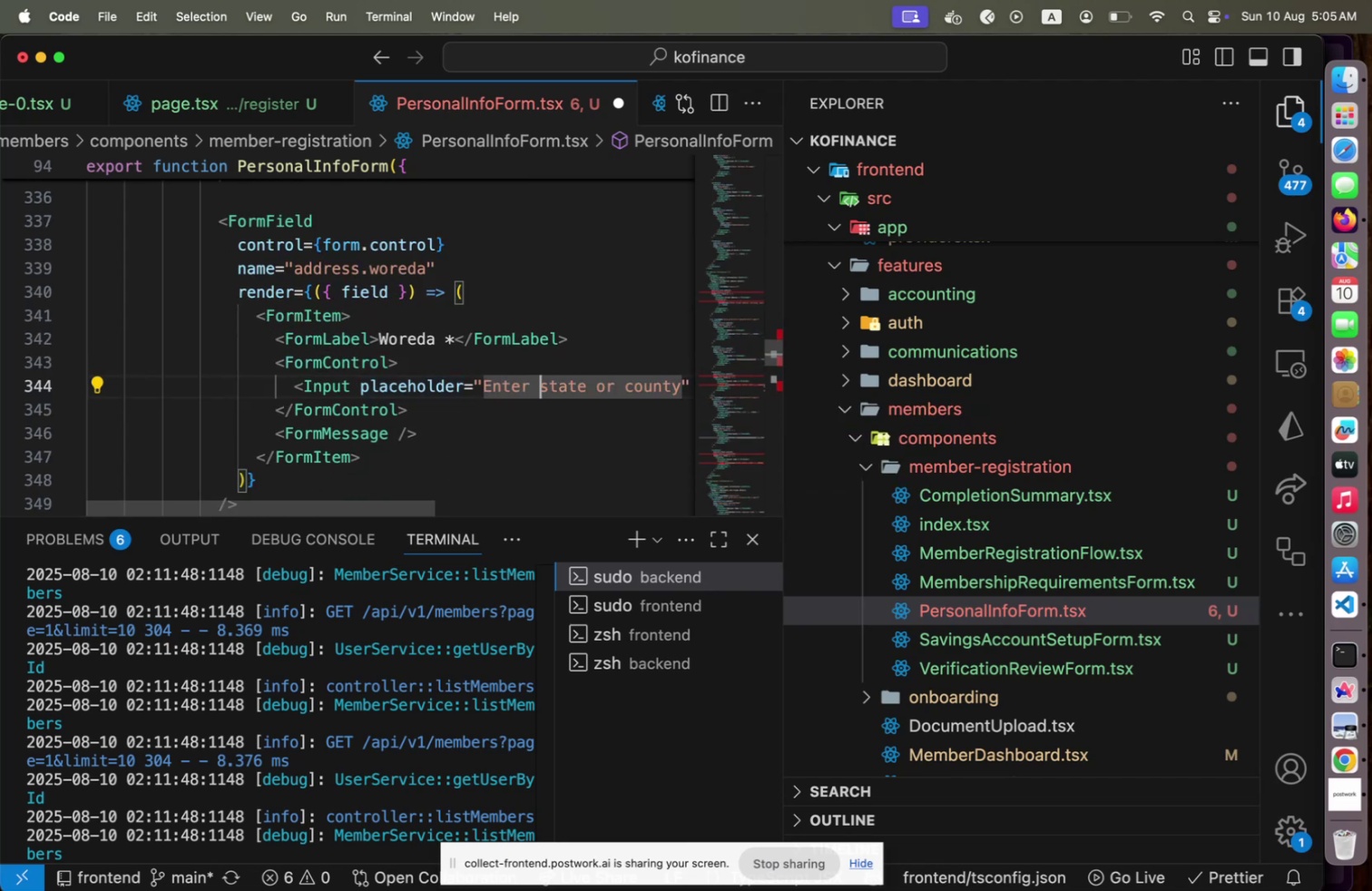 
hold_key(key=ArrowRight, duration=1.5)
 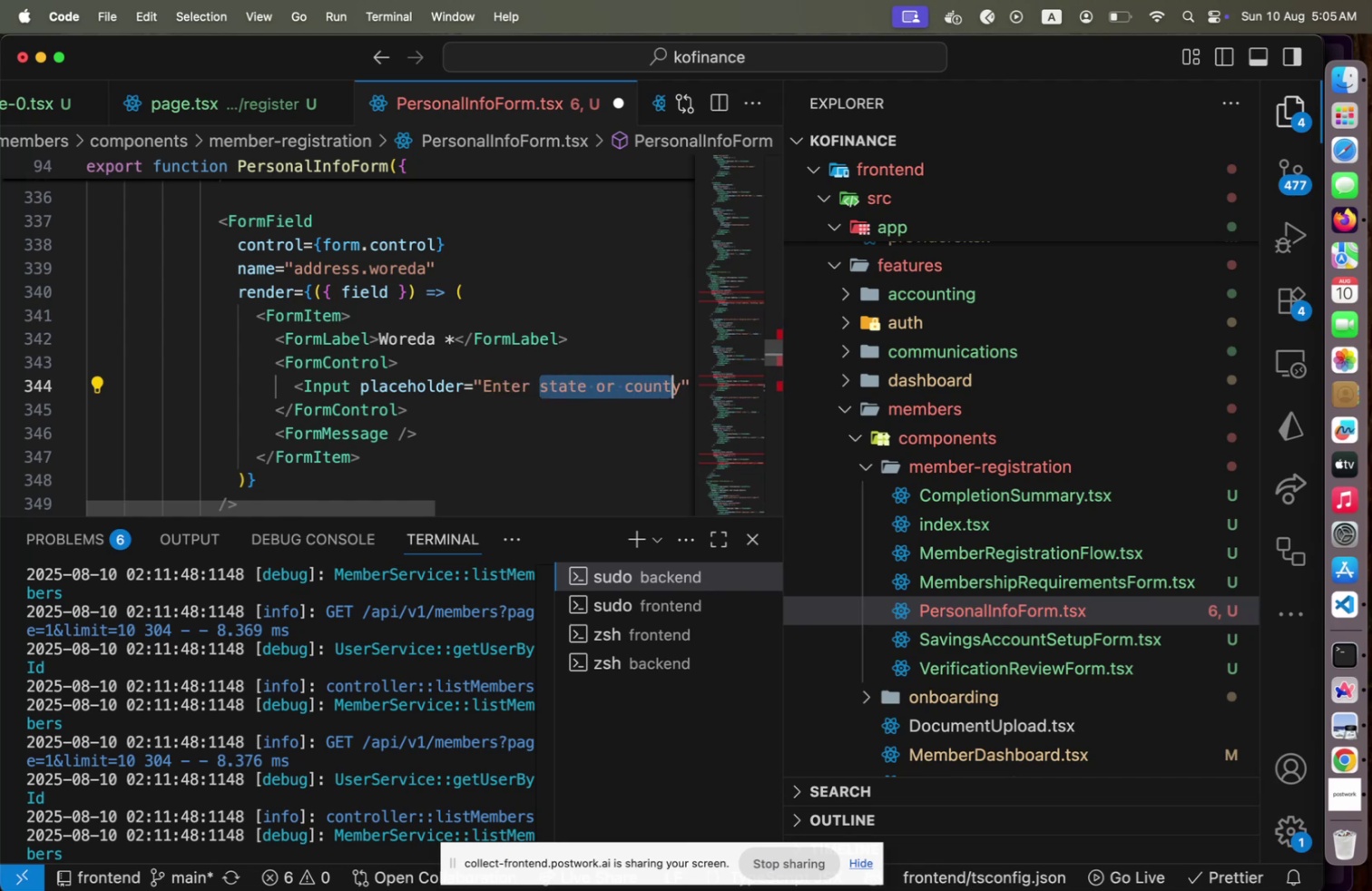 
key(Shift+ArrowRight)
 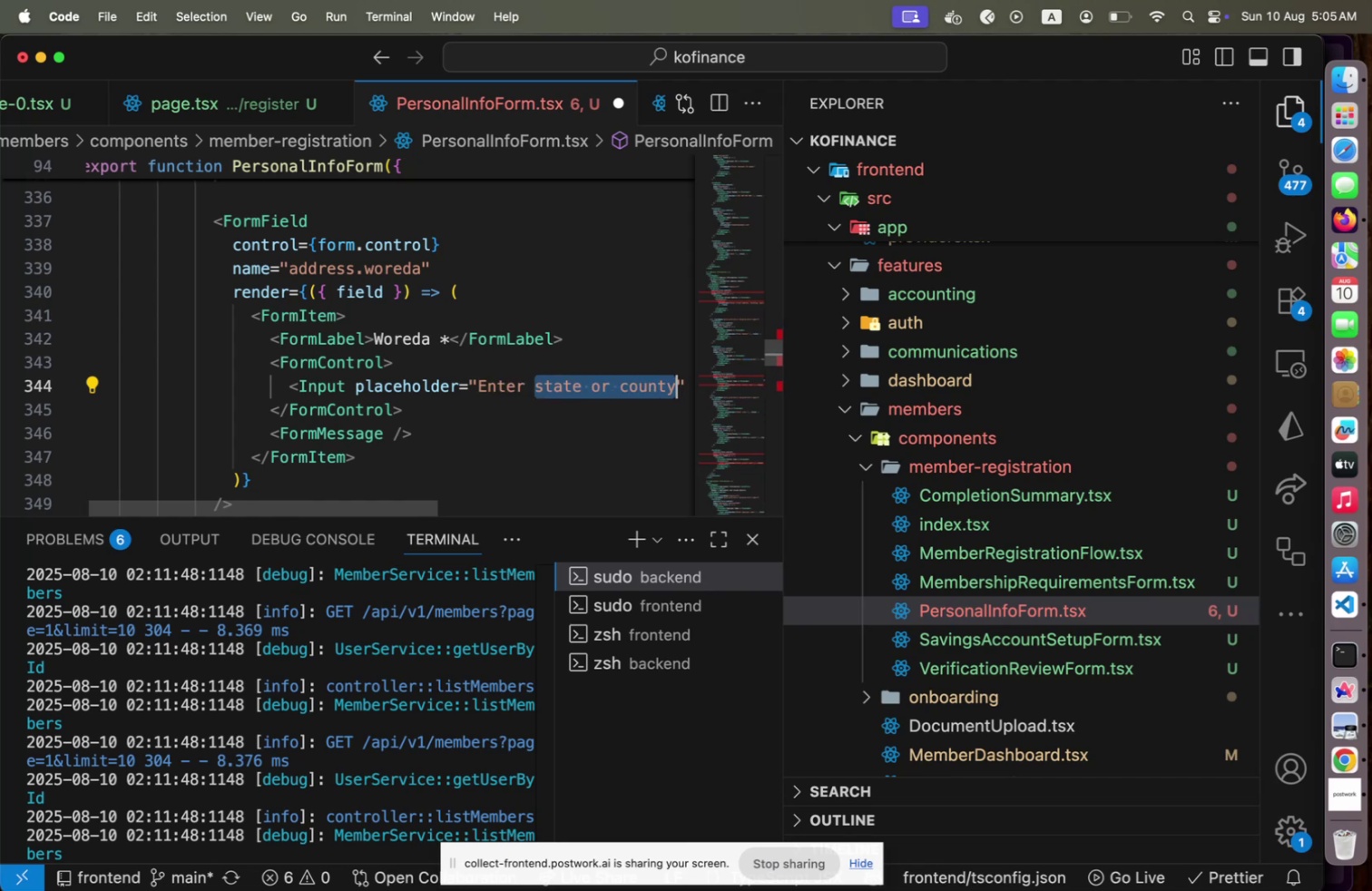 
type(woreda)
 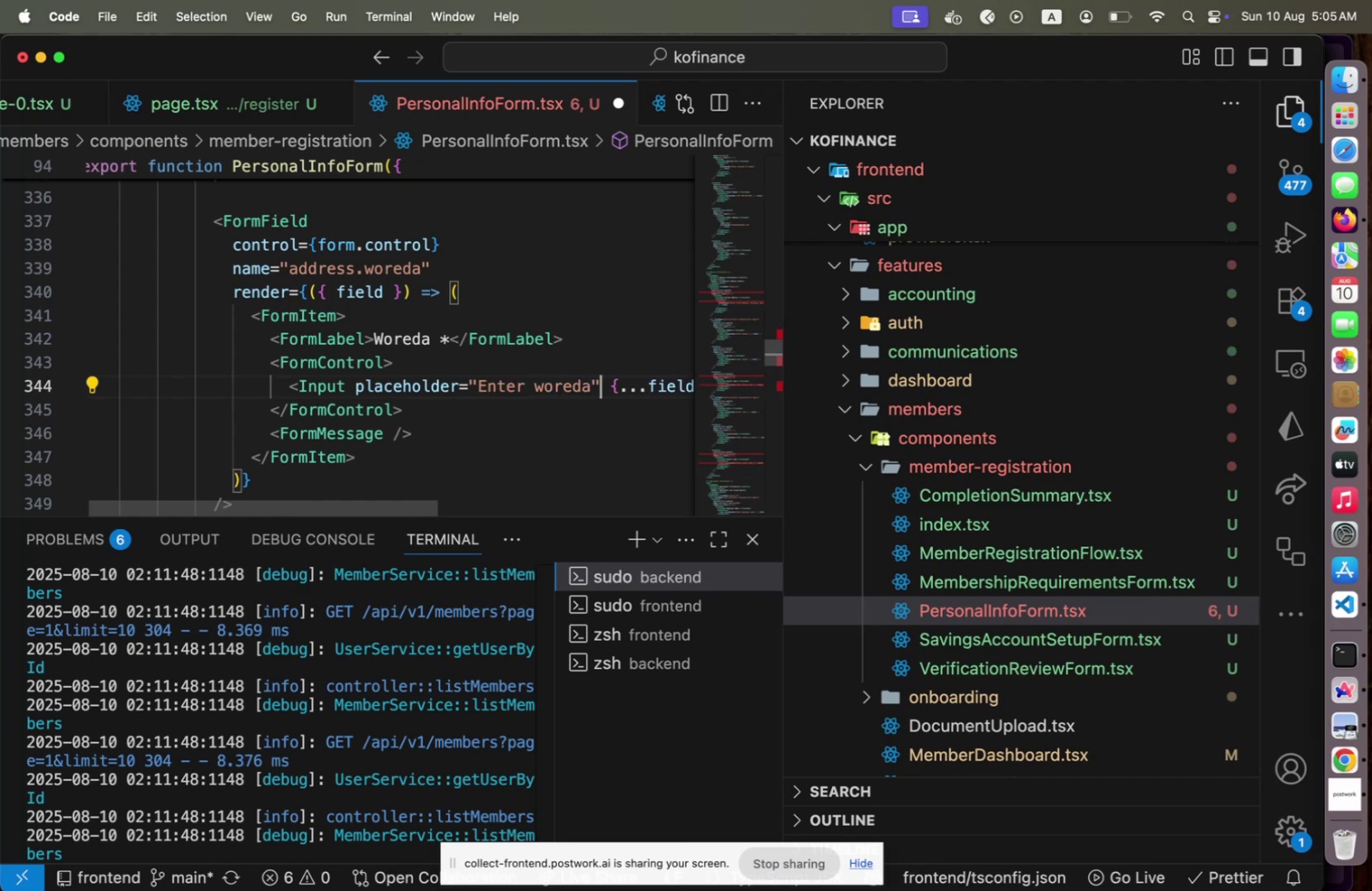 
key(ArrowRight)
 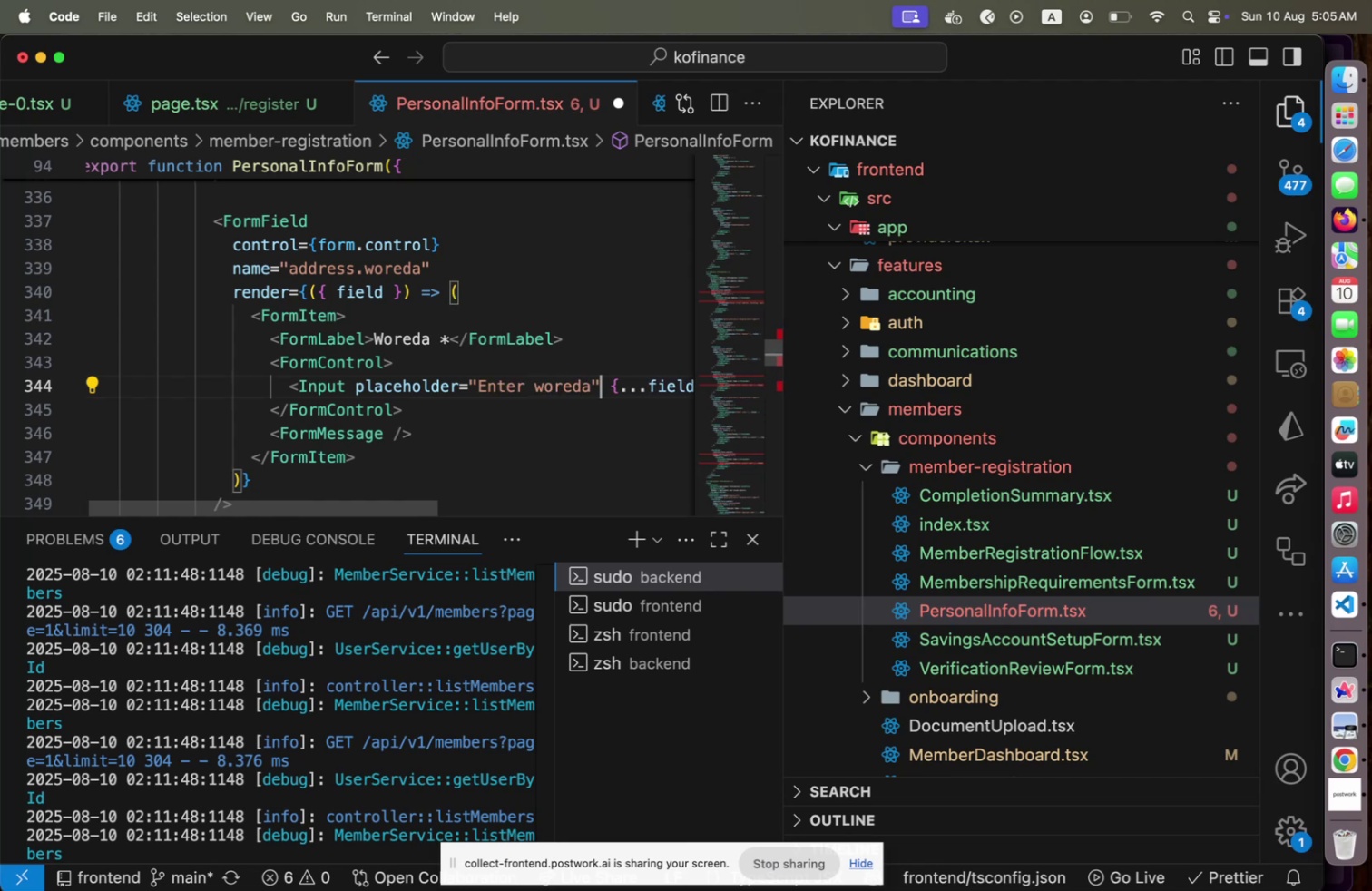 
key(ArrowDown)
 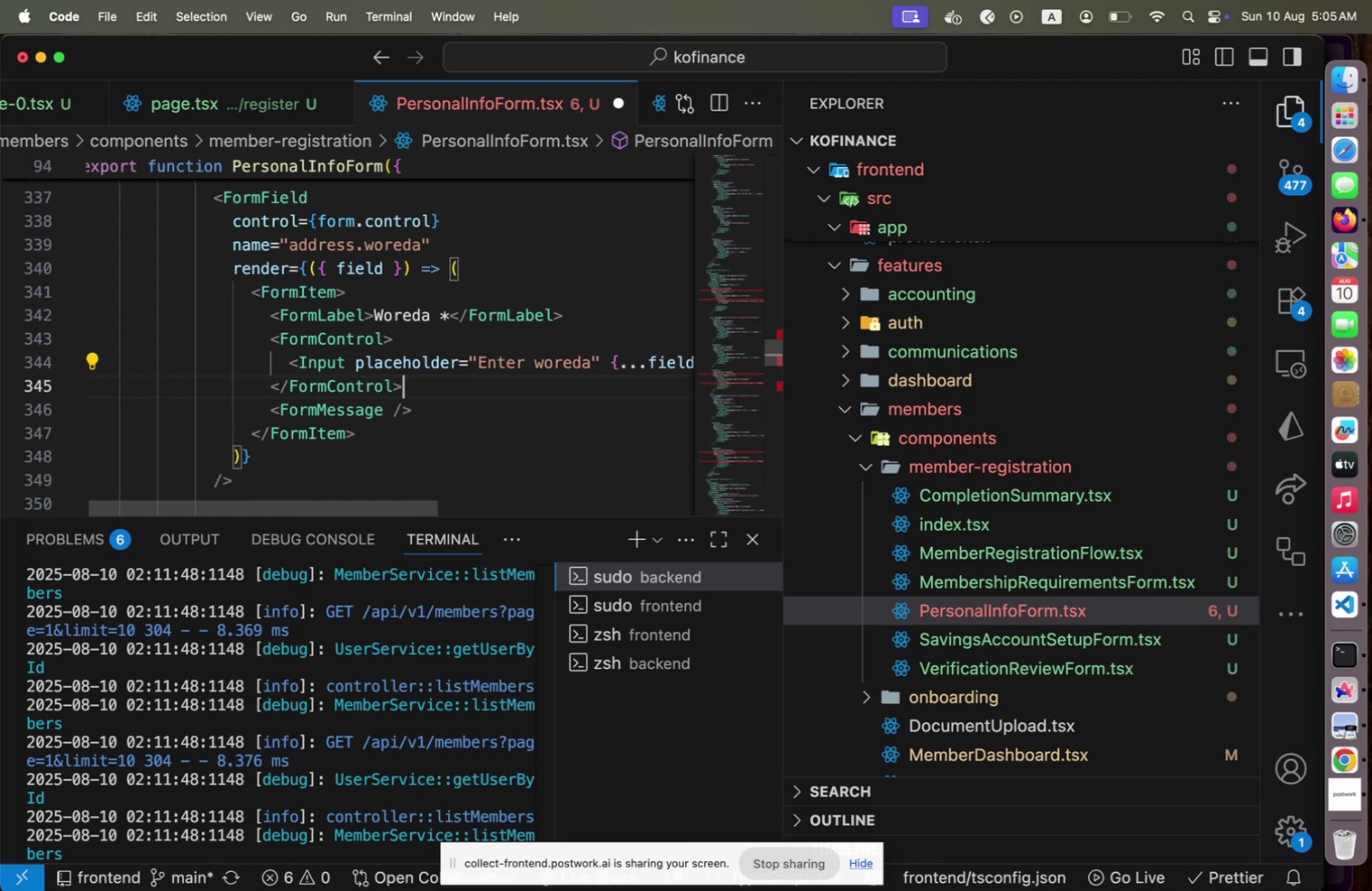 
key(ArrowDown)
 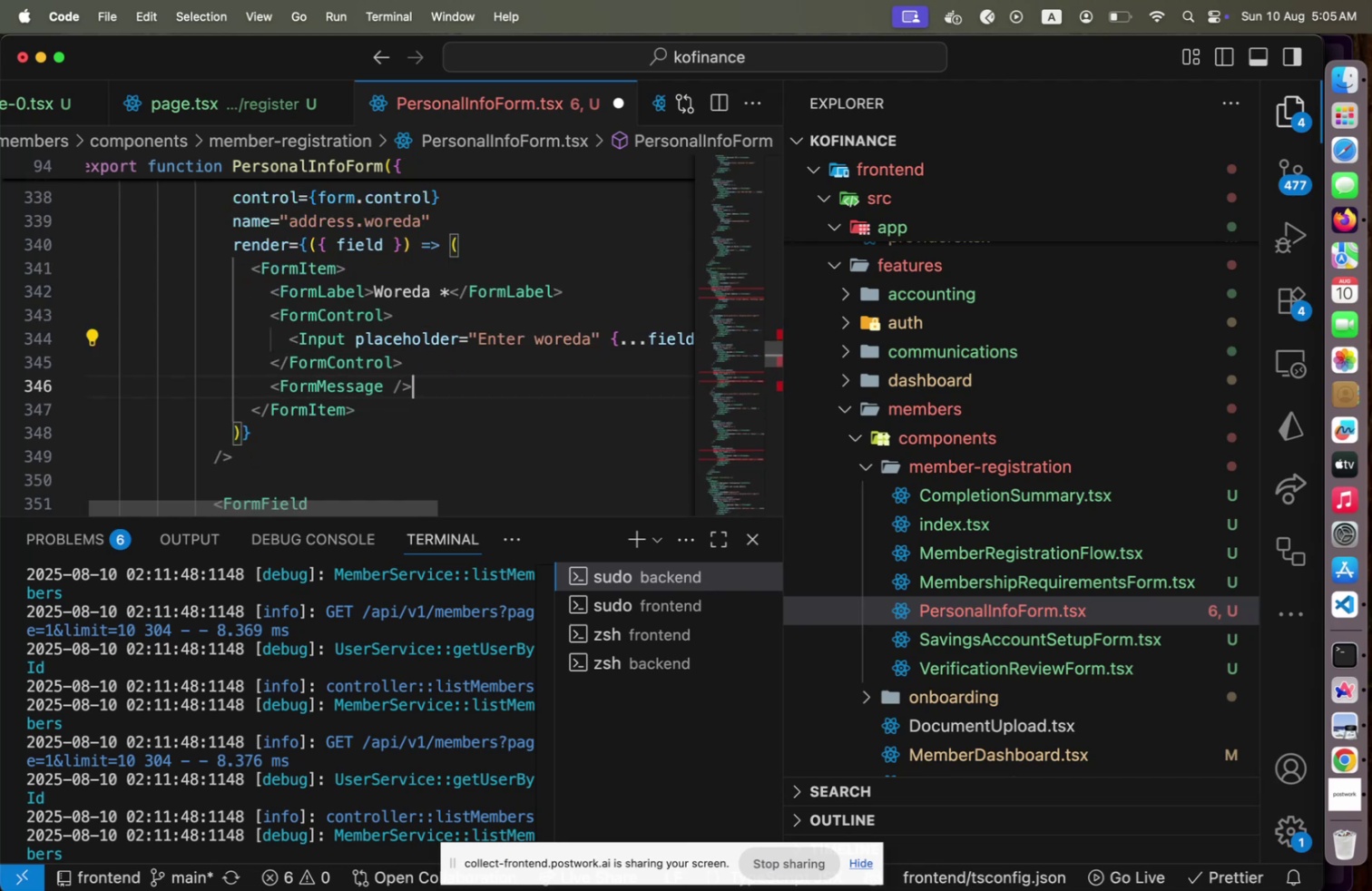 
key(ArrowDown)
 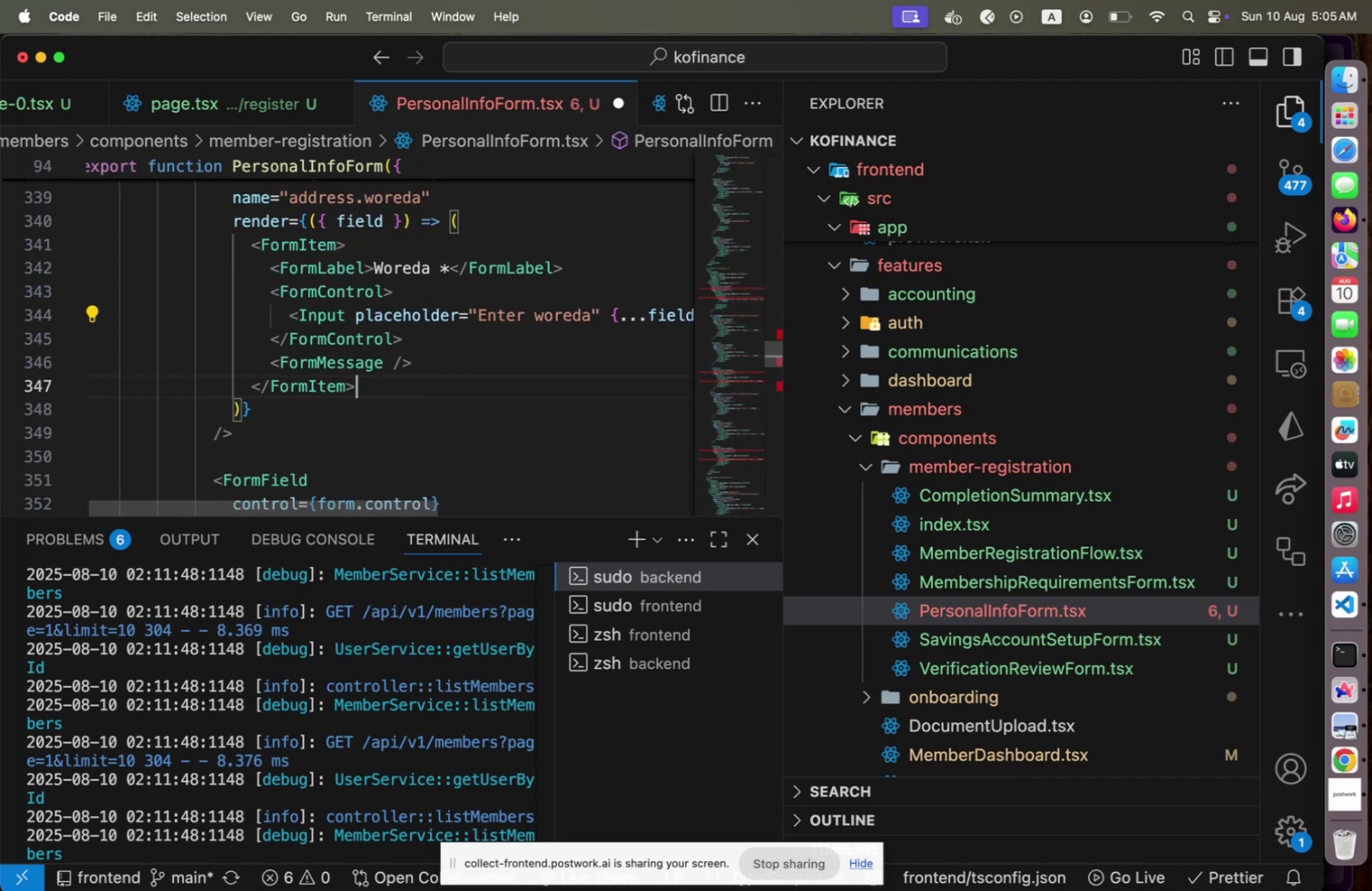 
key(ArrowDown)
 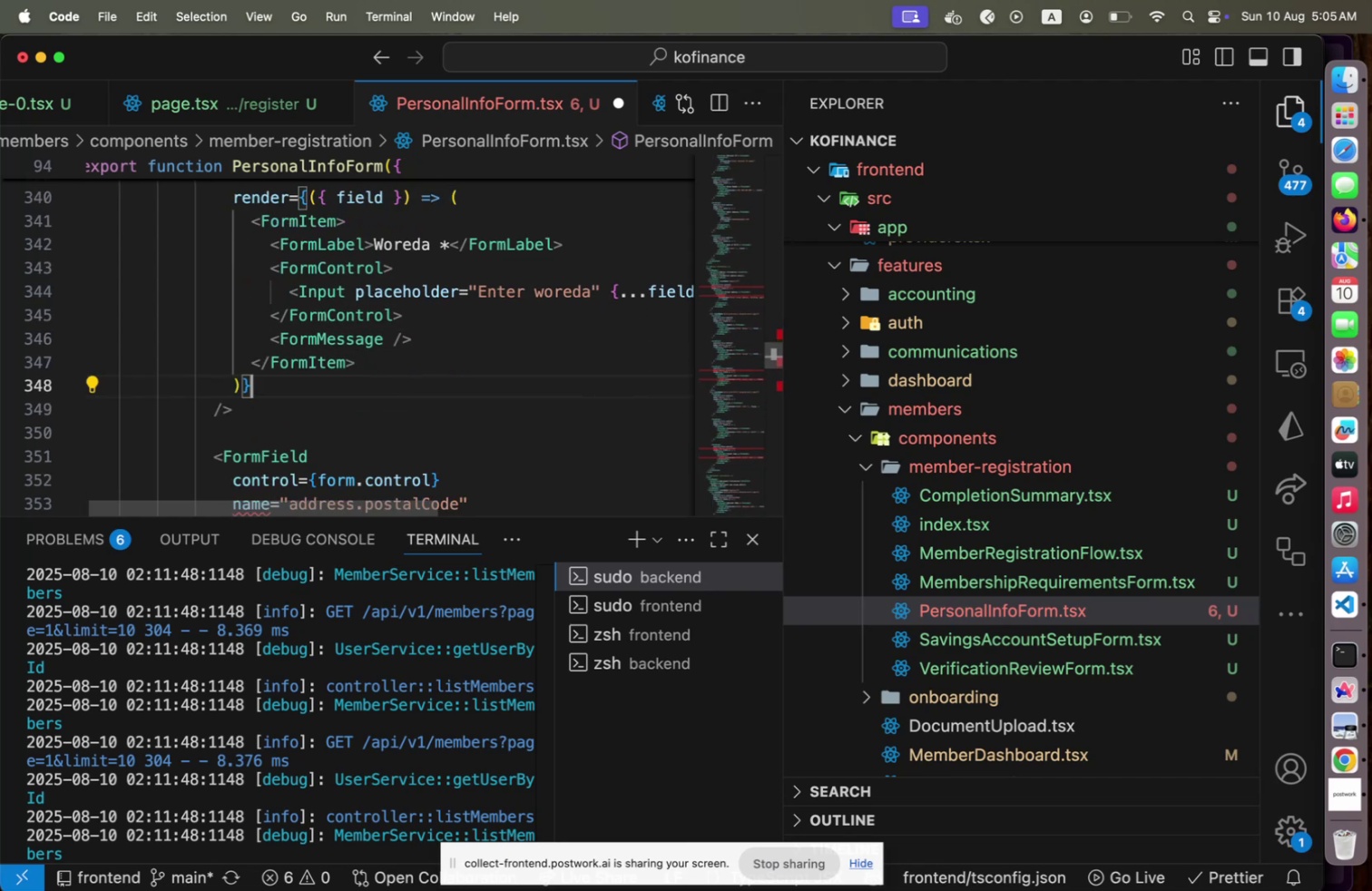 
key(ArrowDown)
 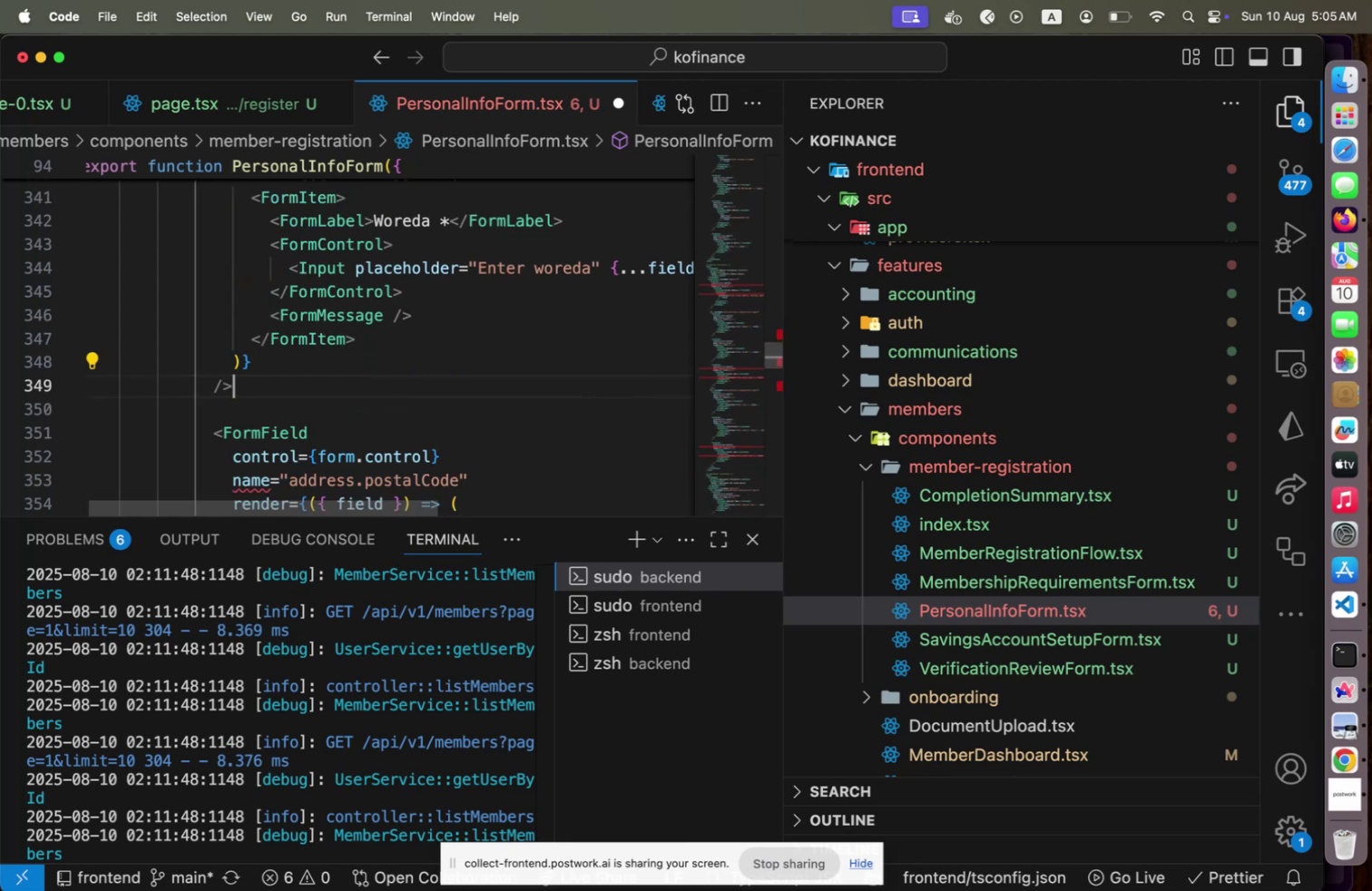 
key(ArrowDown)
 